 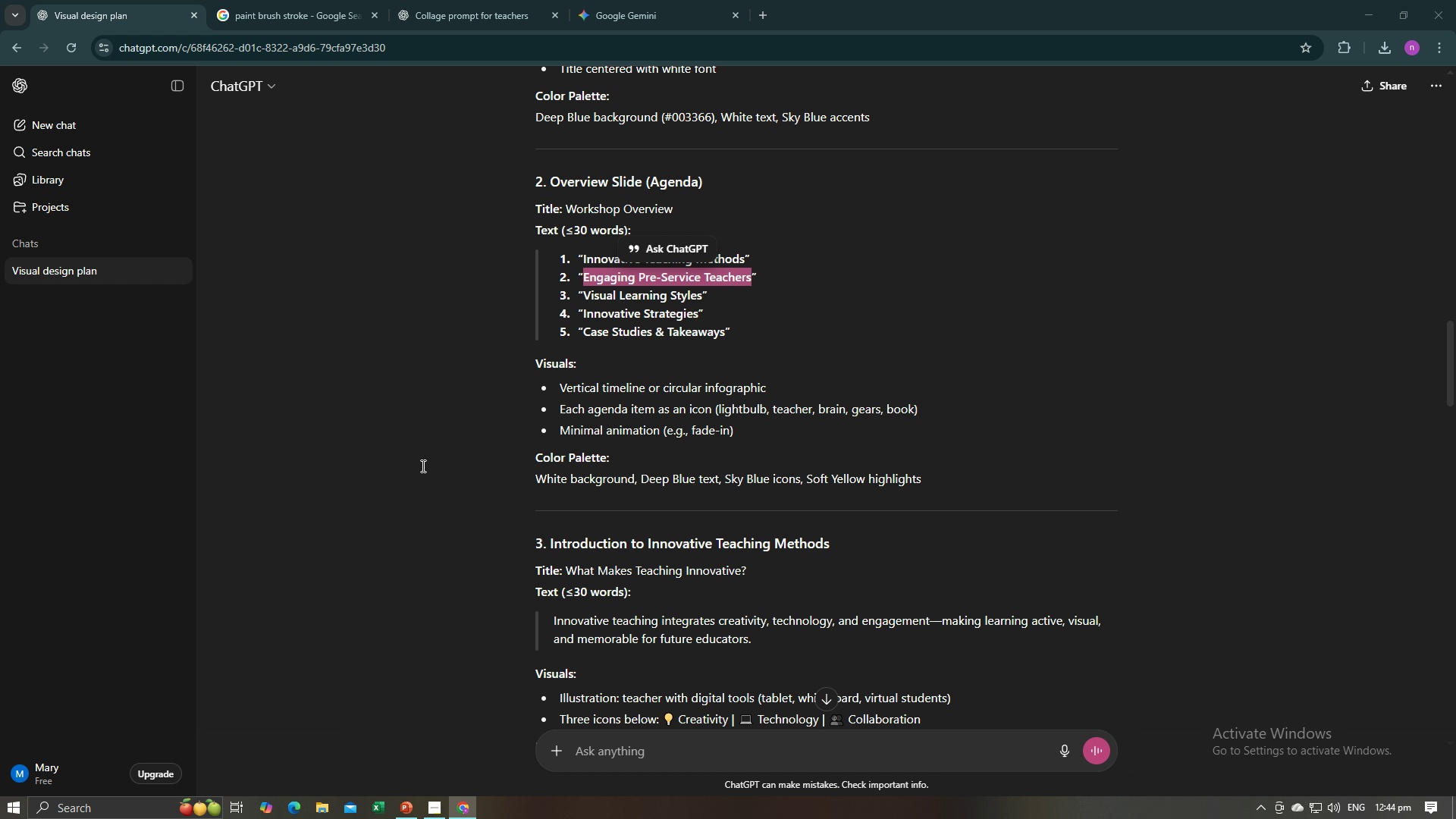 
key(Alt+Tab)
 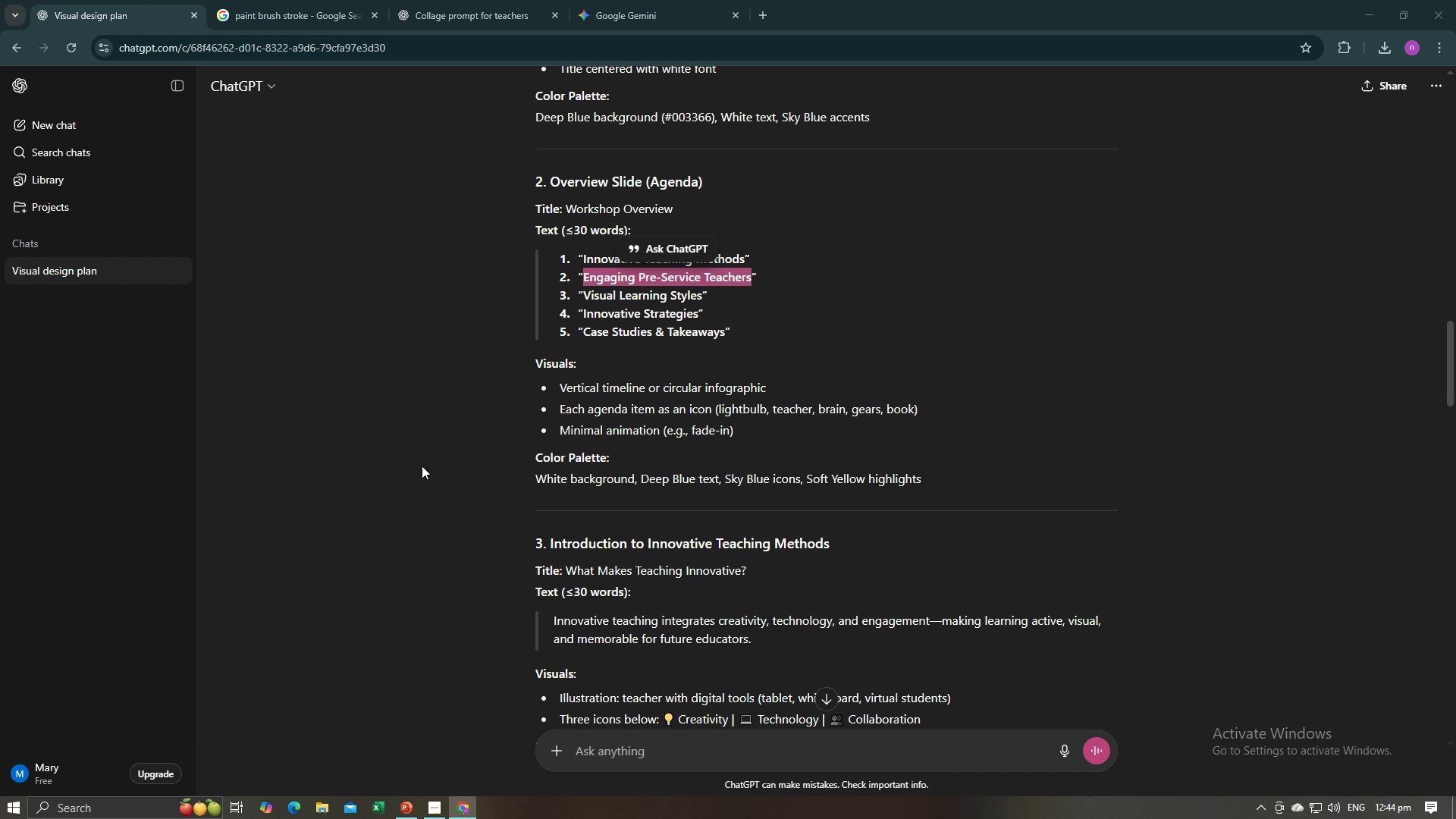 
key(Alt+Tab)
 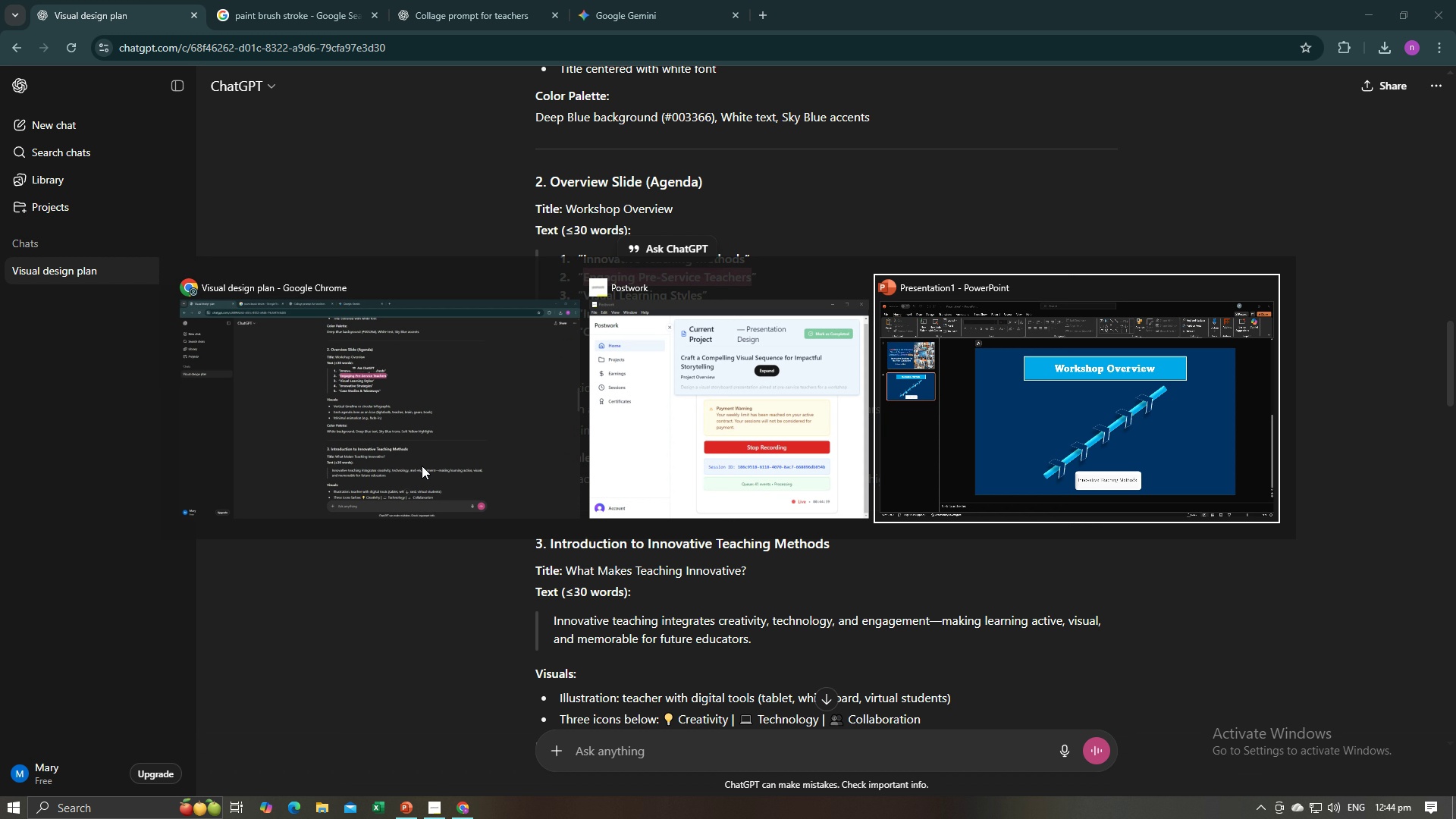 
key(Alt+Tab)
 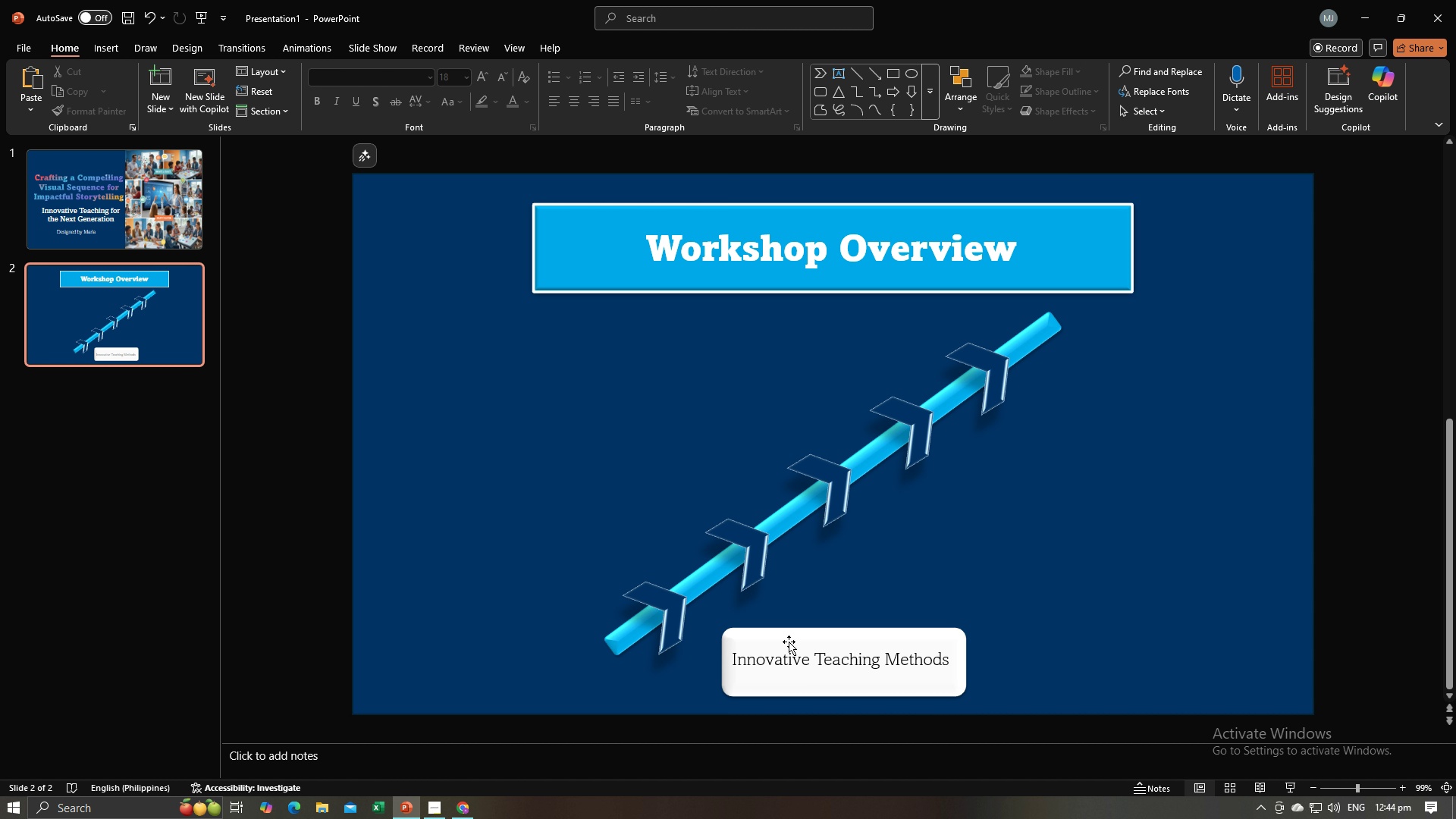 
left_click([789, 641])
 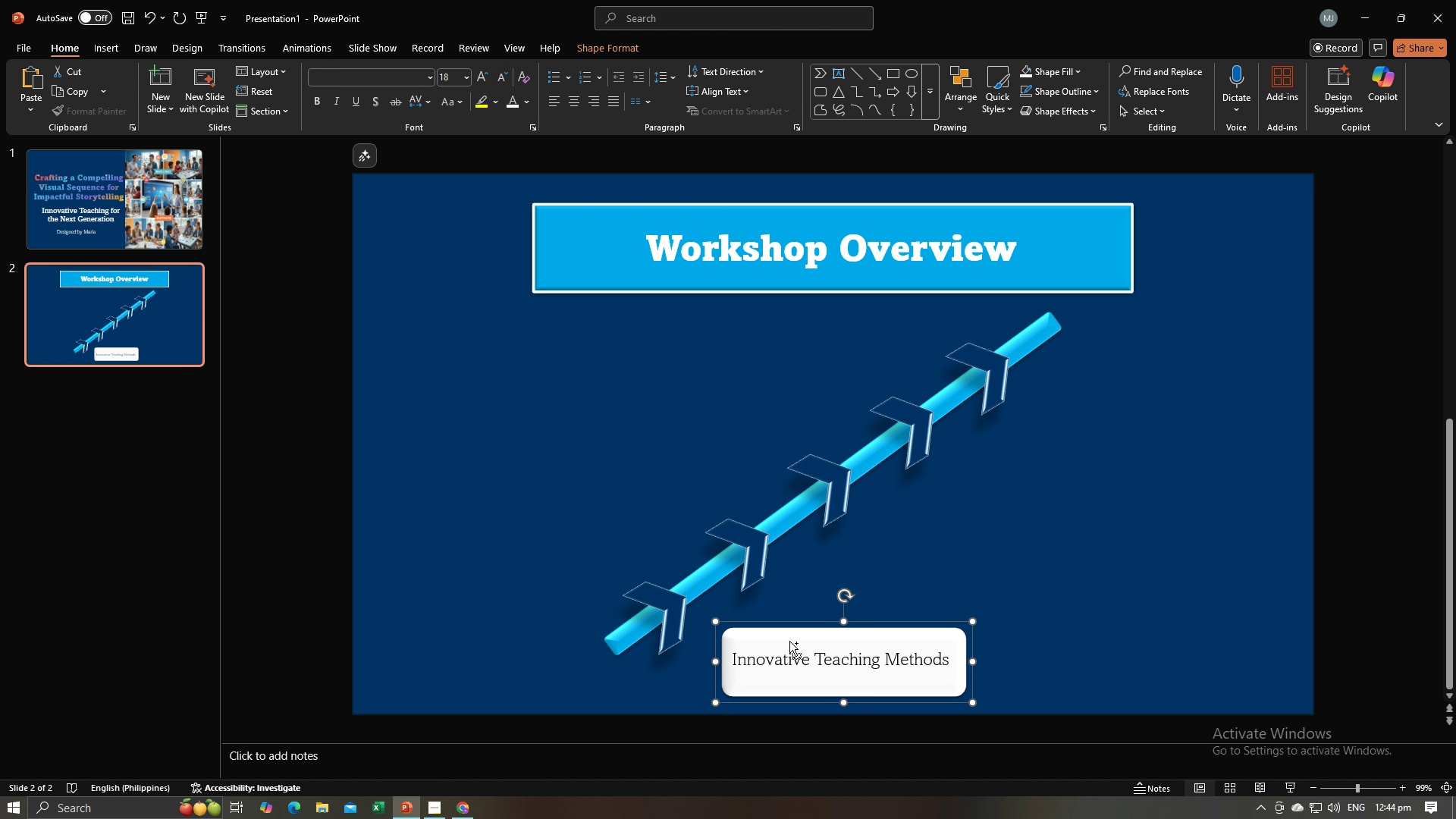 
key(Control+C)
 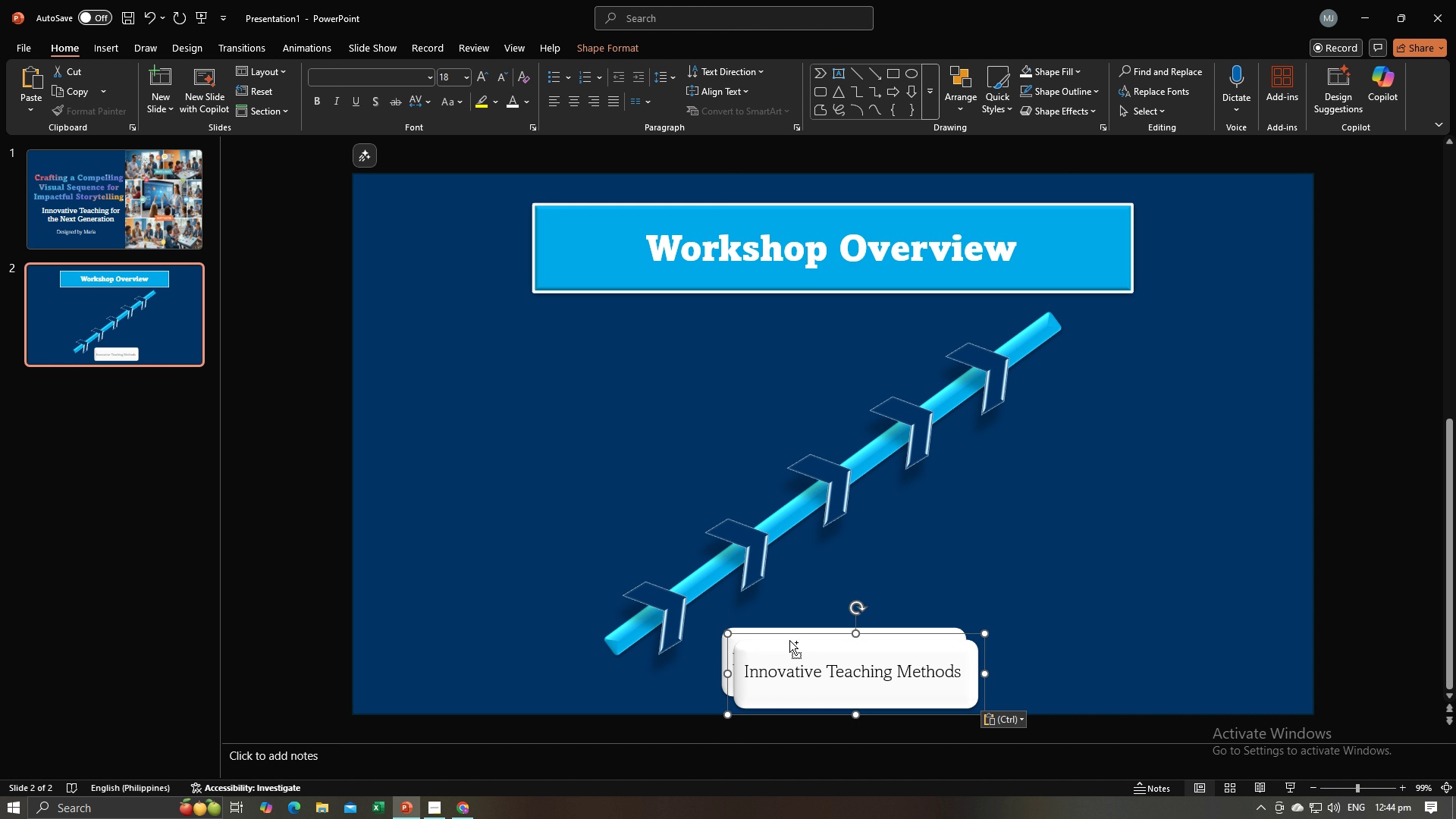 
key(Control+V)
 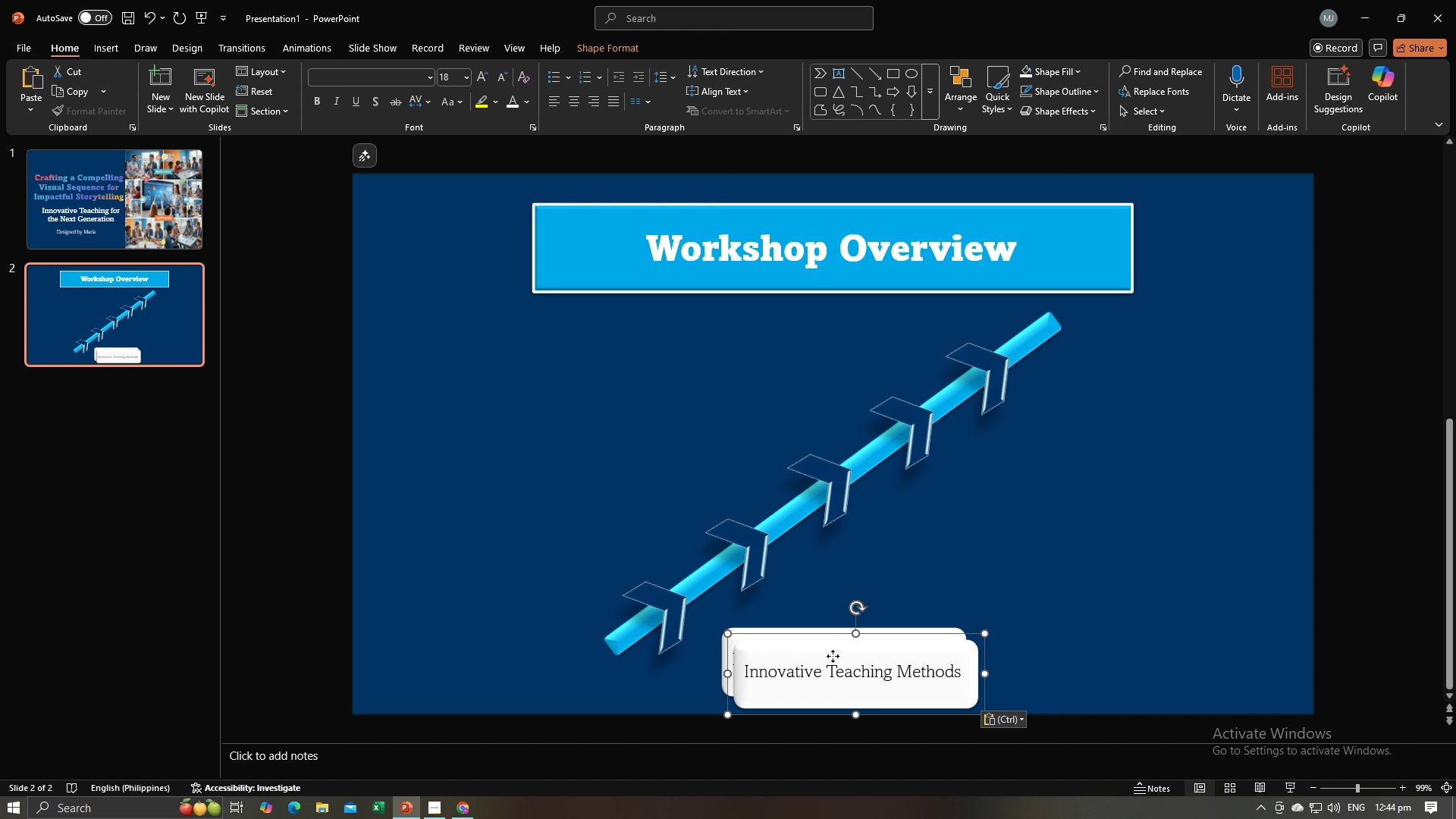 
left_click_drag(start_coordinate=[833, 656], to_coordinate=[554, 487])
 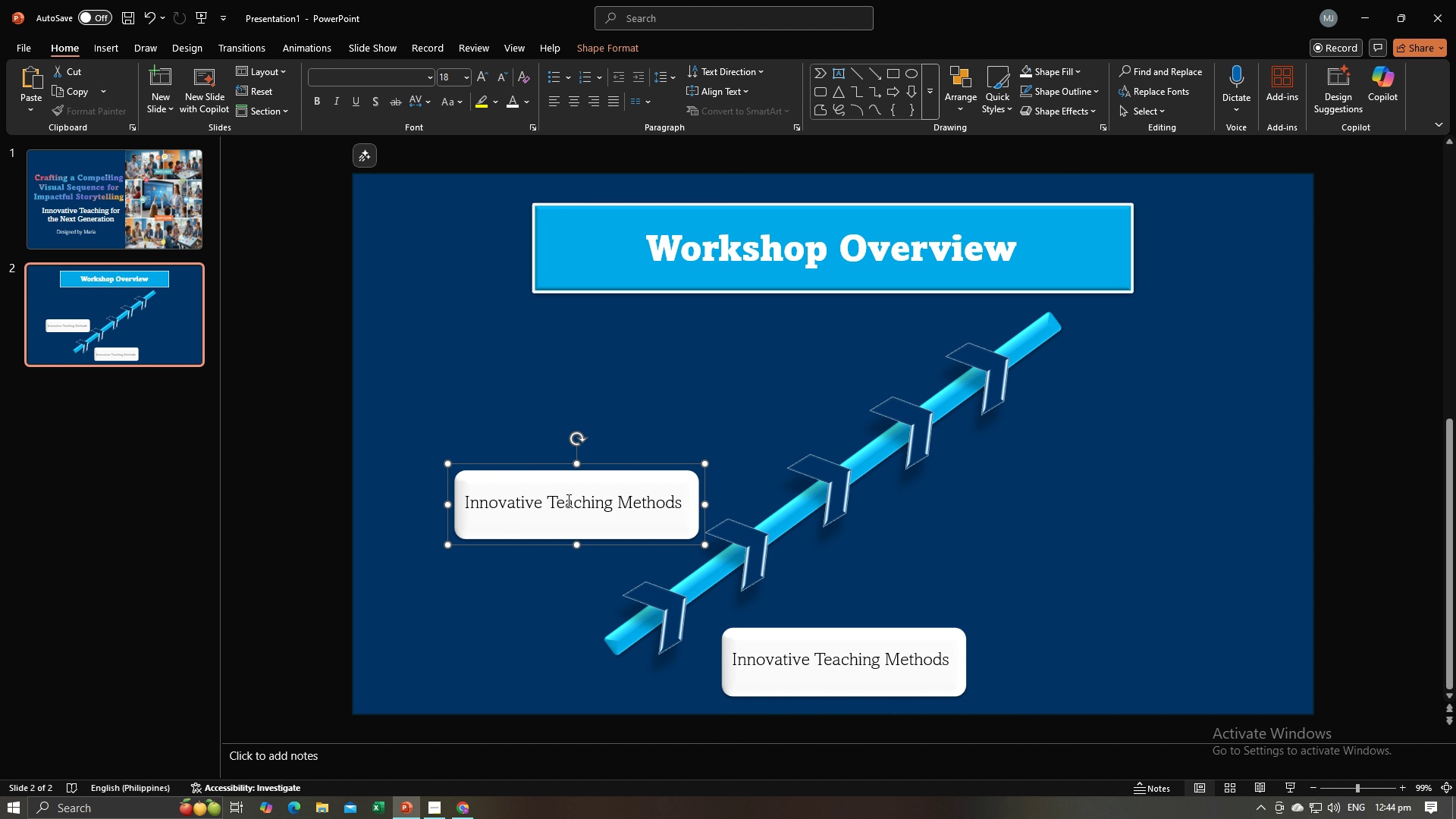 
key(Alt+AltLeft)
 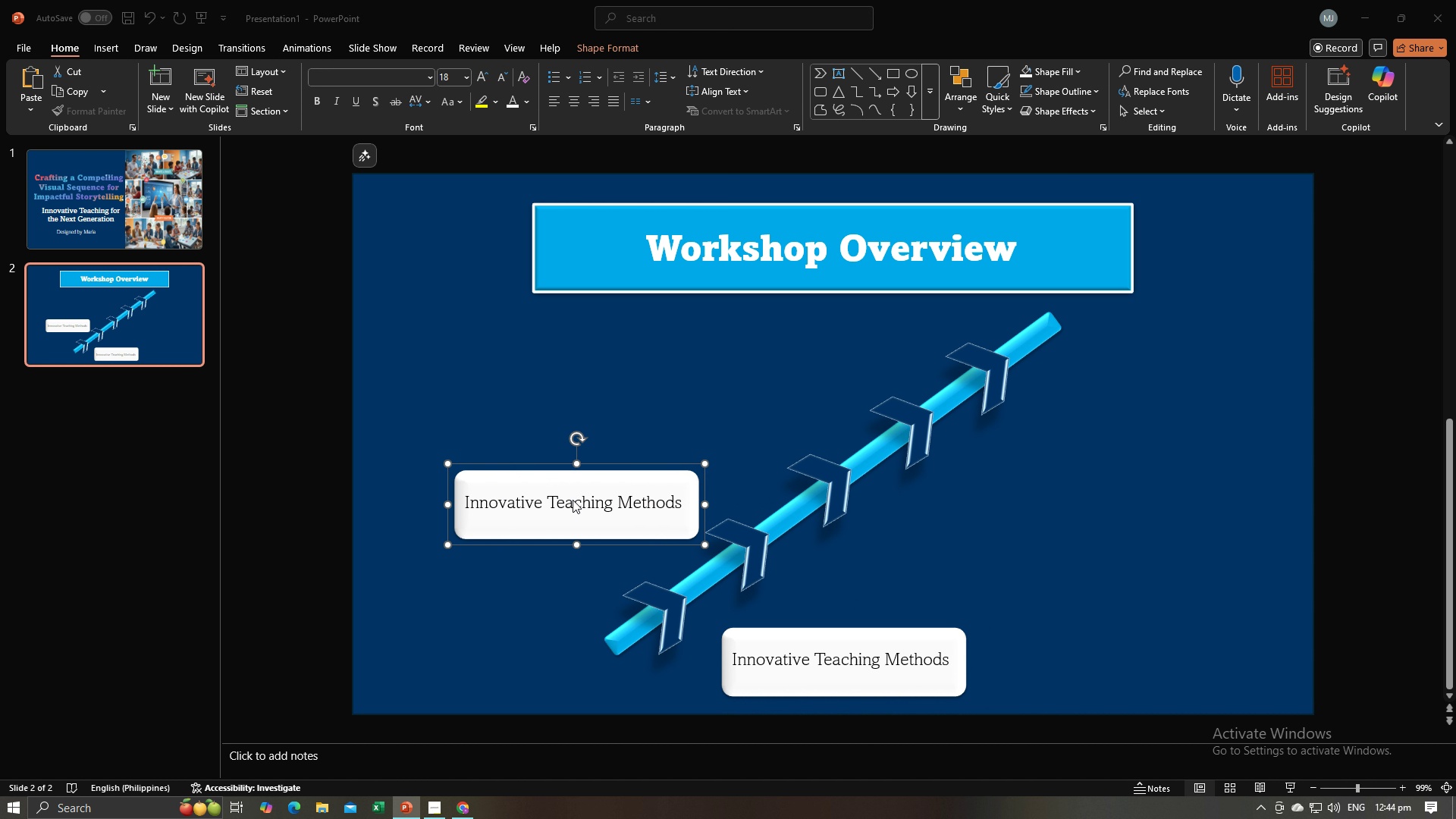 
key(Alt+Tab)
 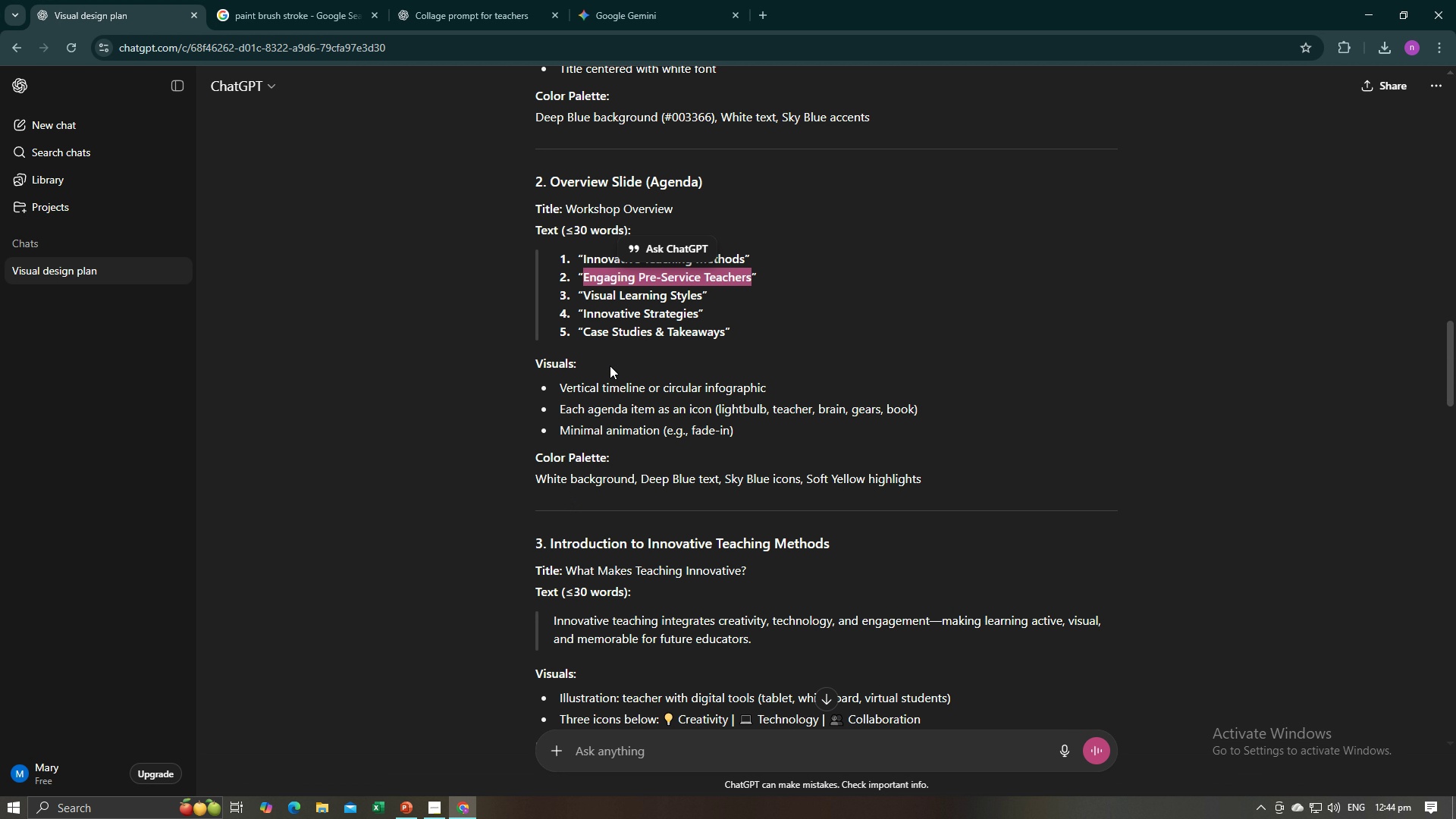 
key(Control+C)
 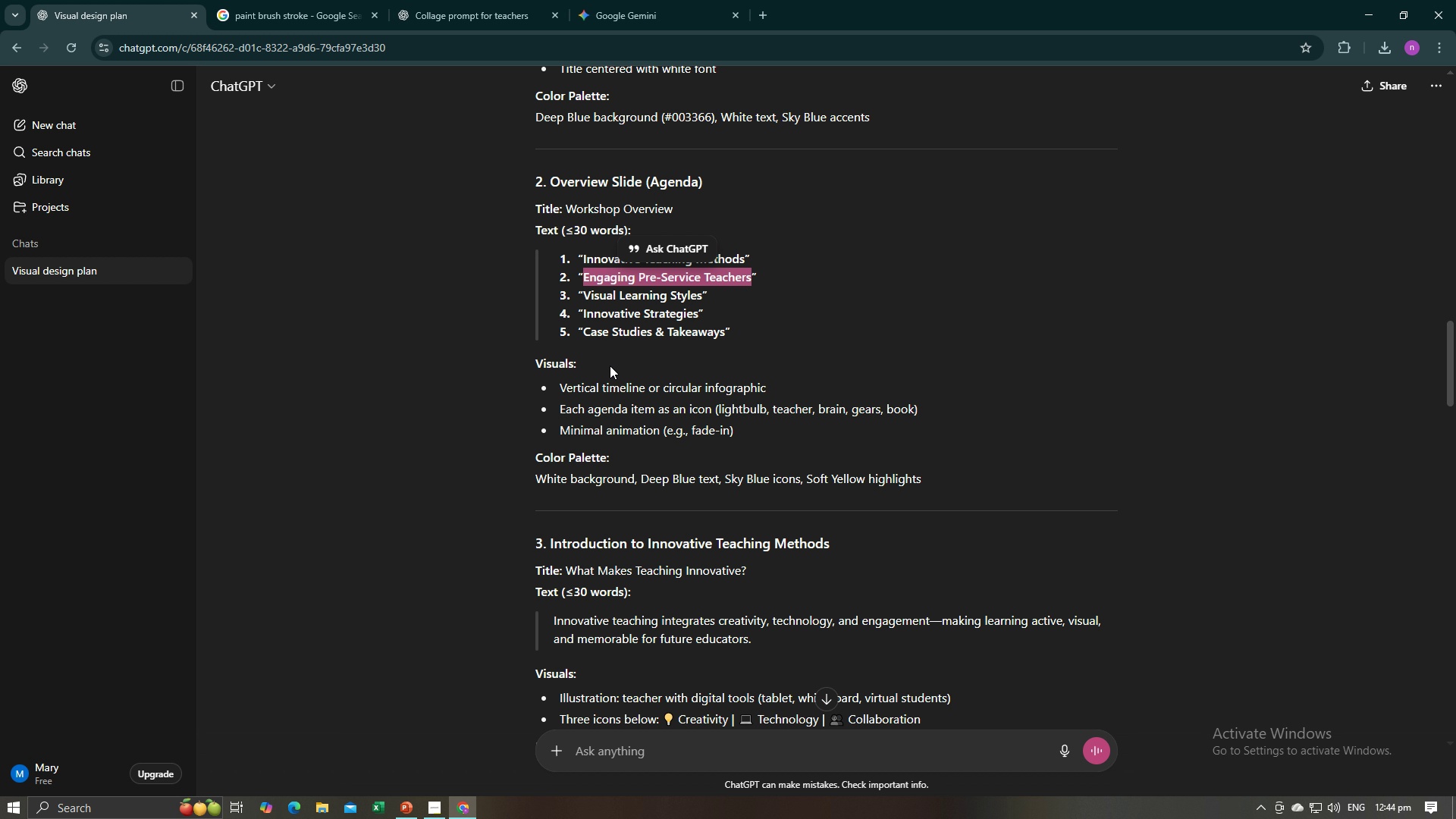 
key(Control+C)
 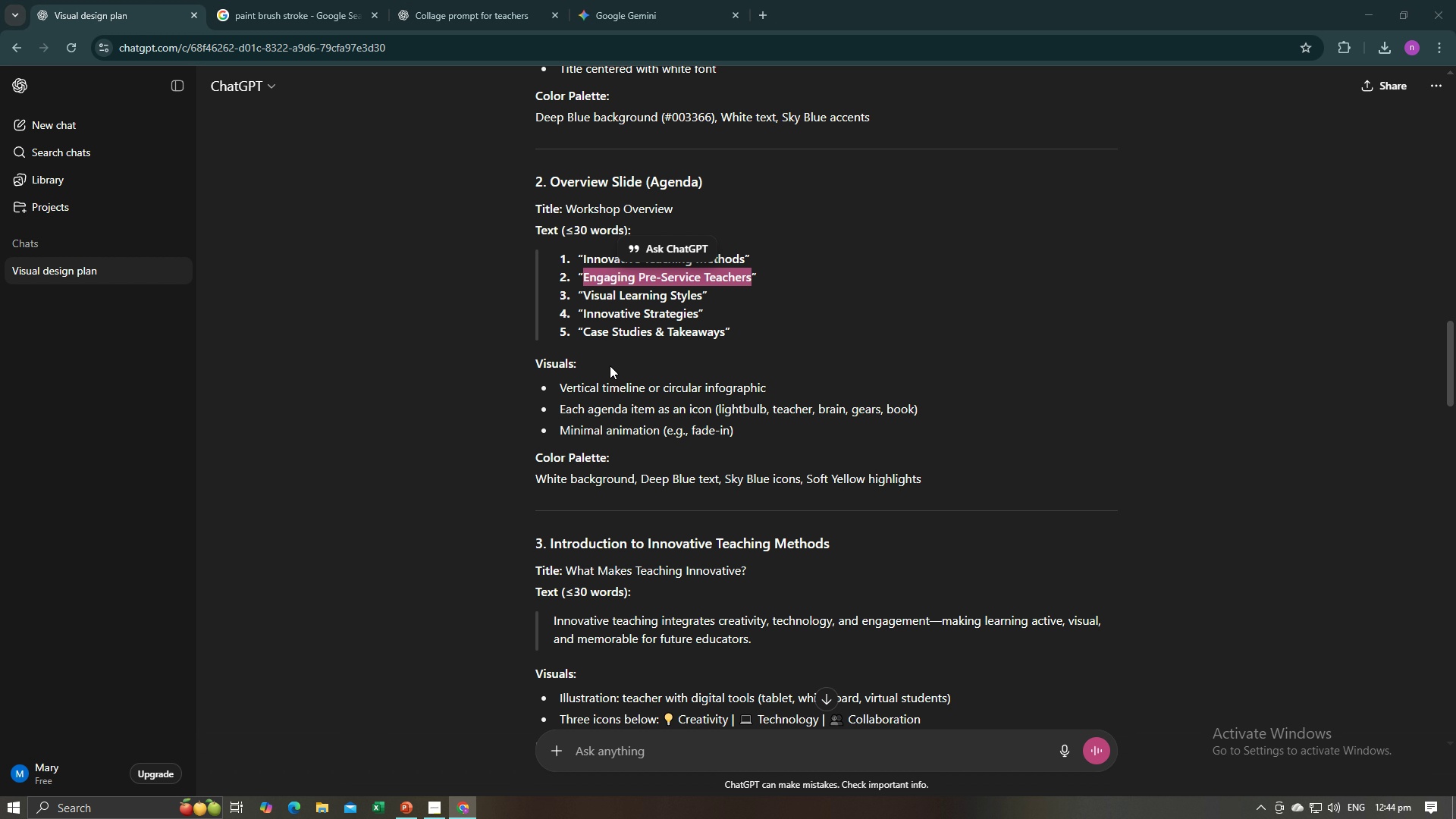 
key(Alt+AltLeft)
 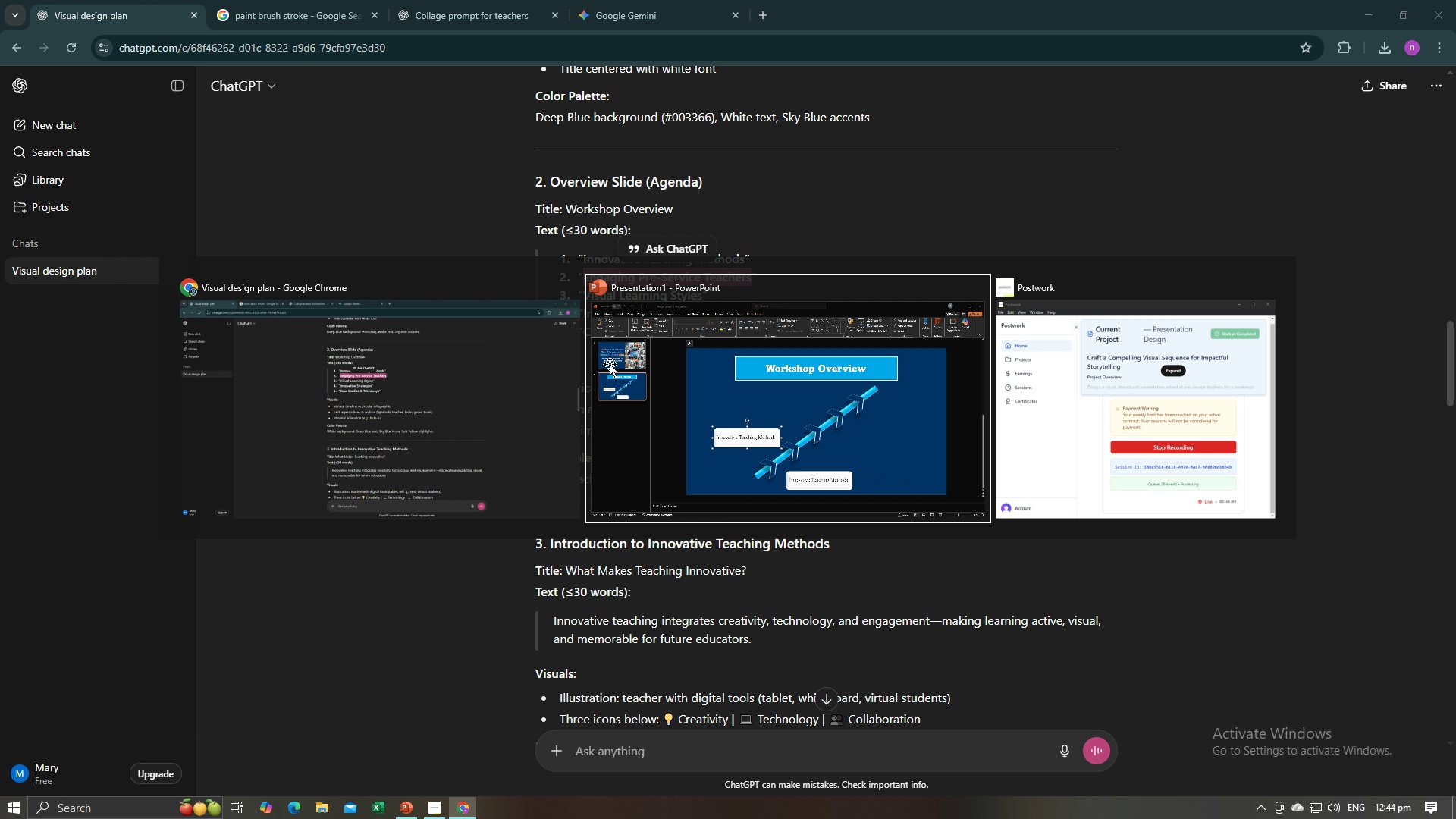 
key(Alt+Tab)
 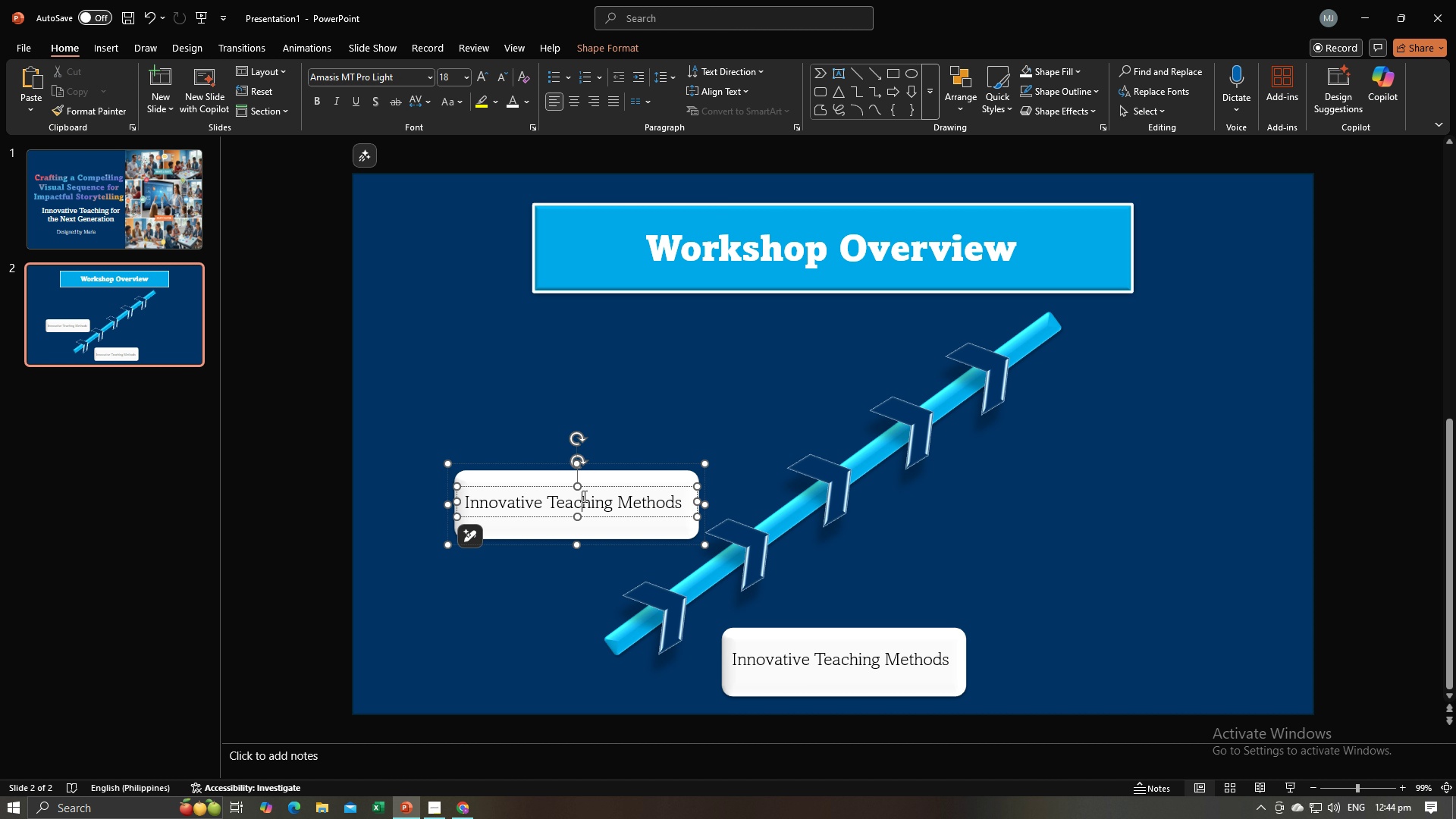 
left_click([583, 496])
 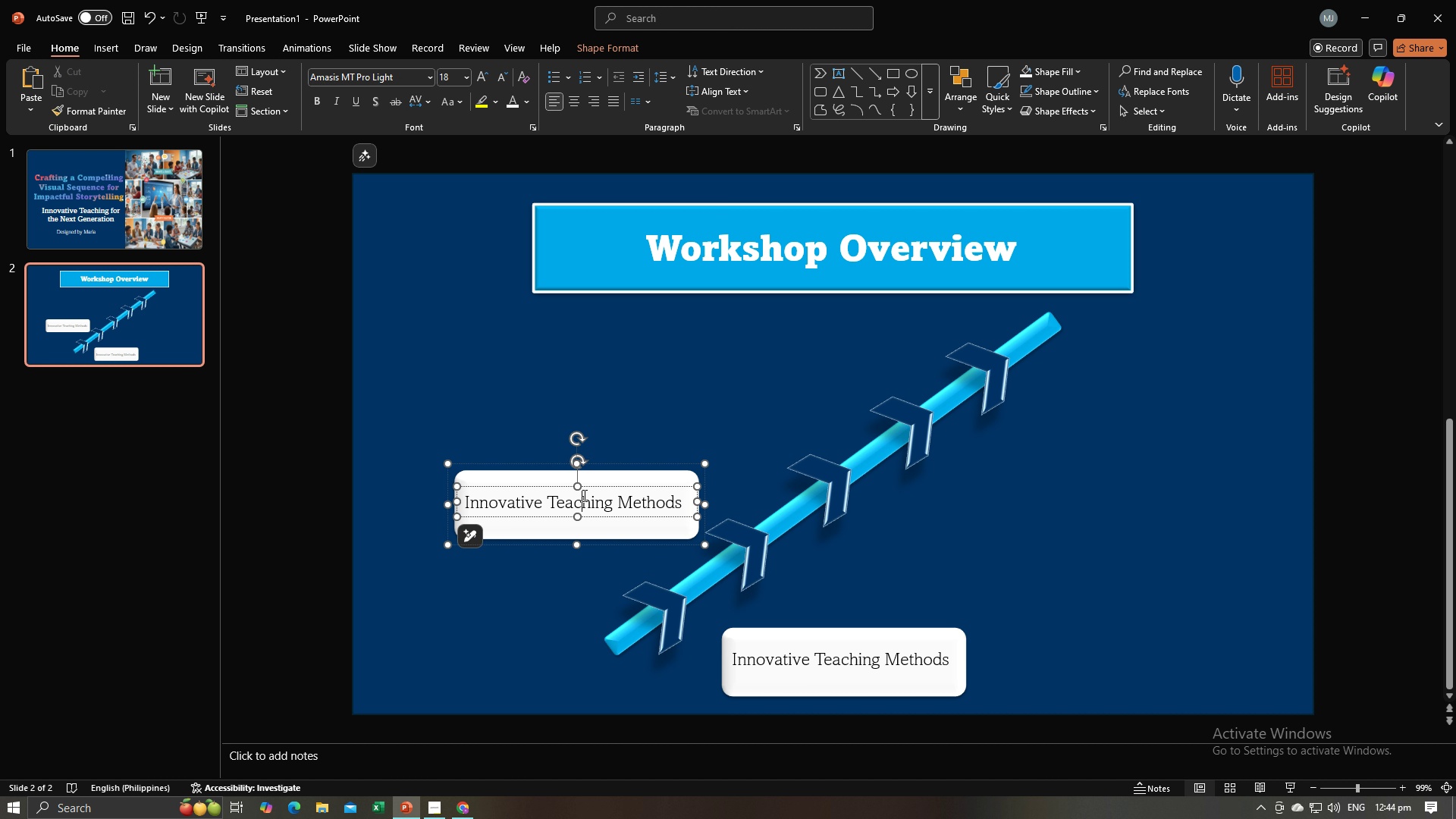 
key(Control+A)
 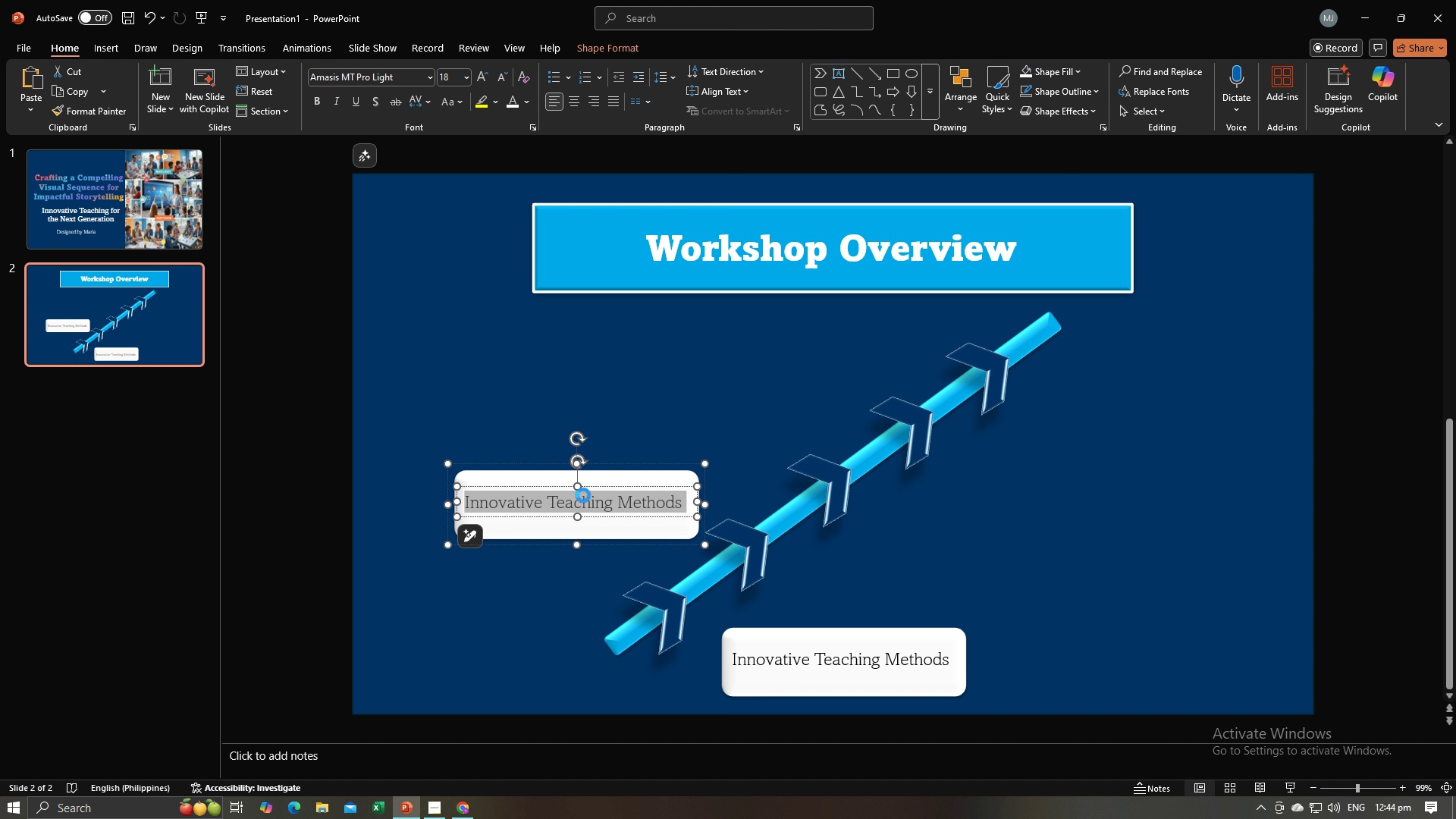 
key(Control+V)
 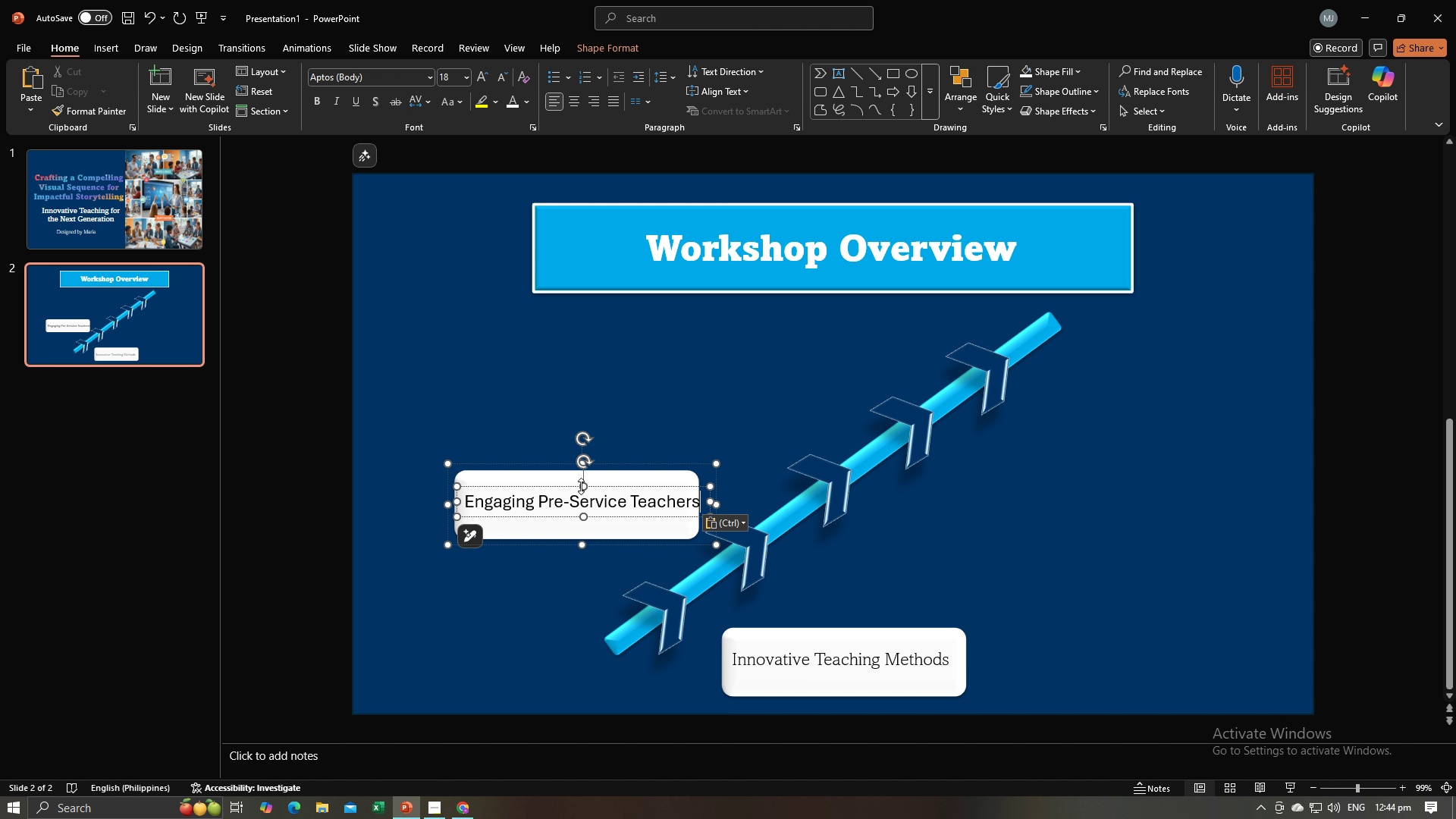 
key(Control+A)
 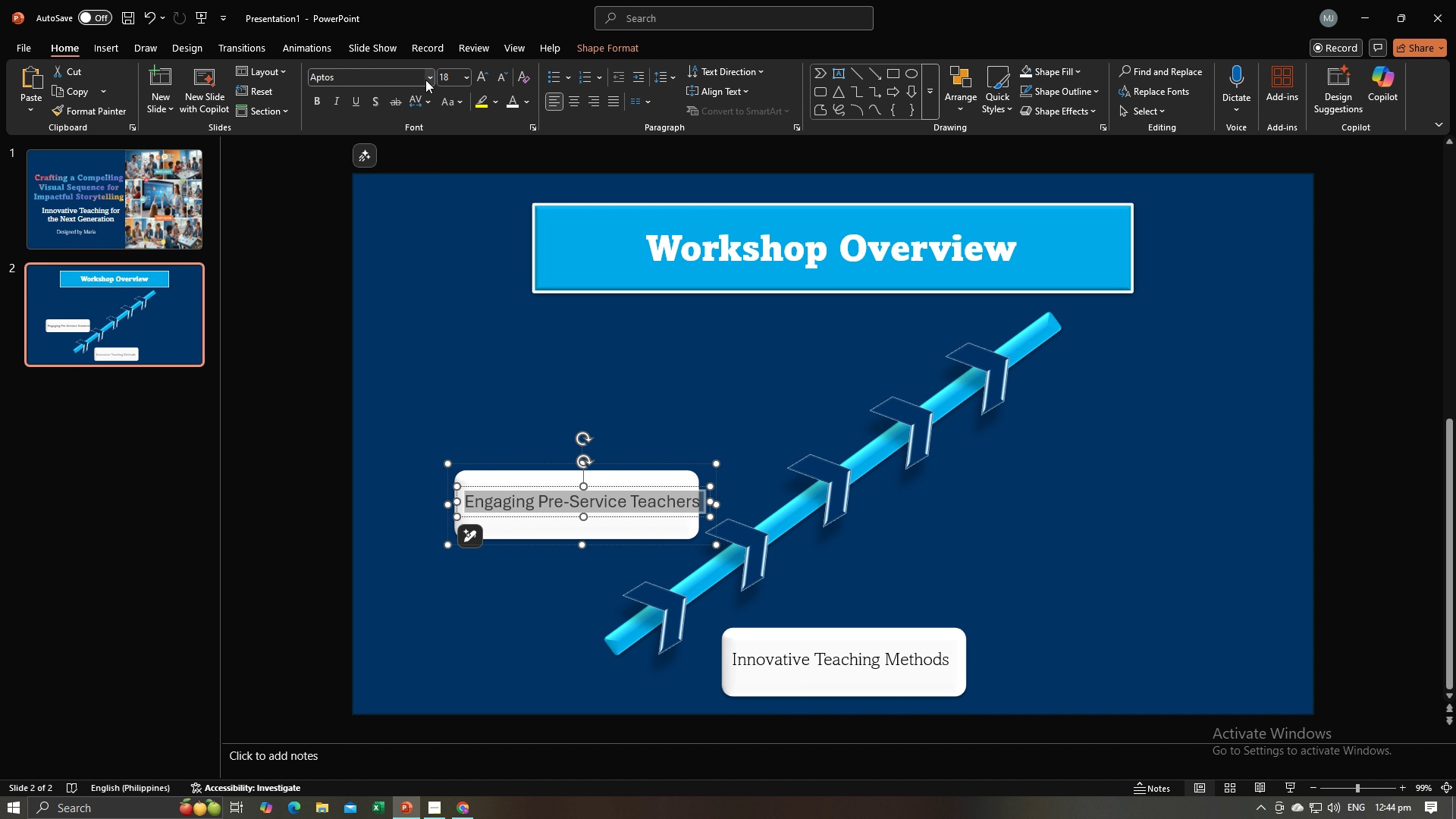 
left_click([425, 80])
 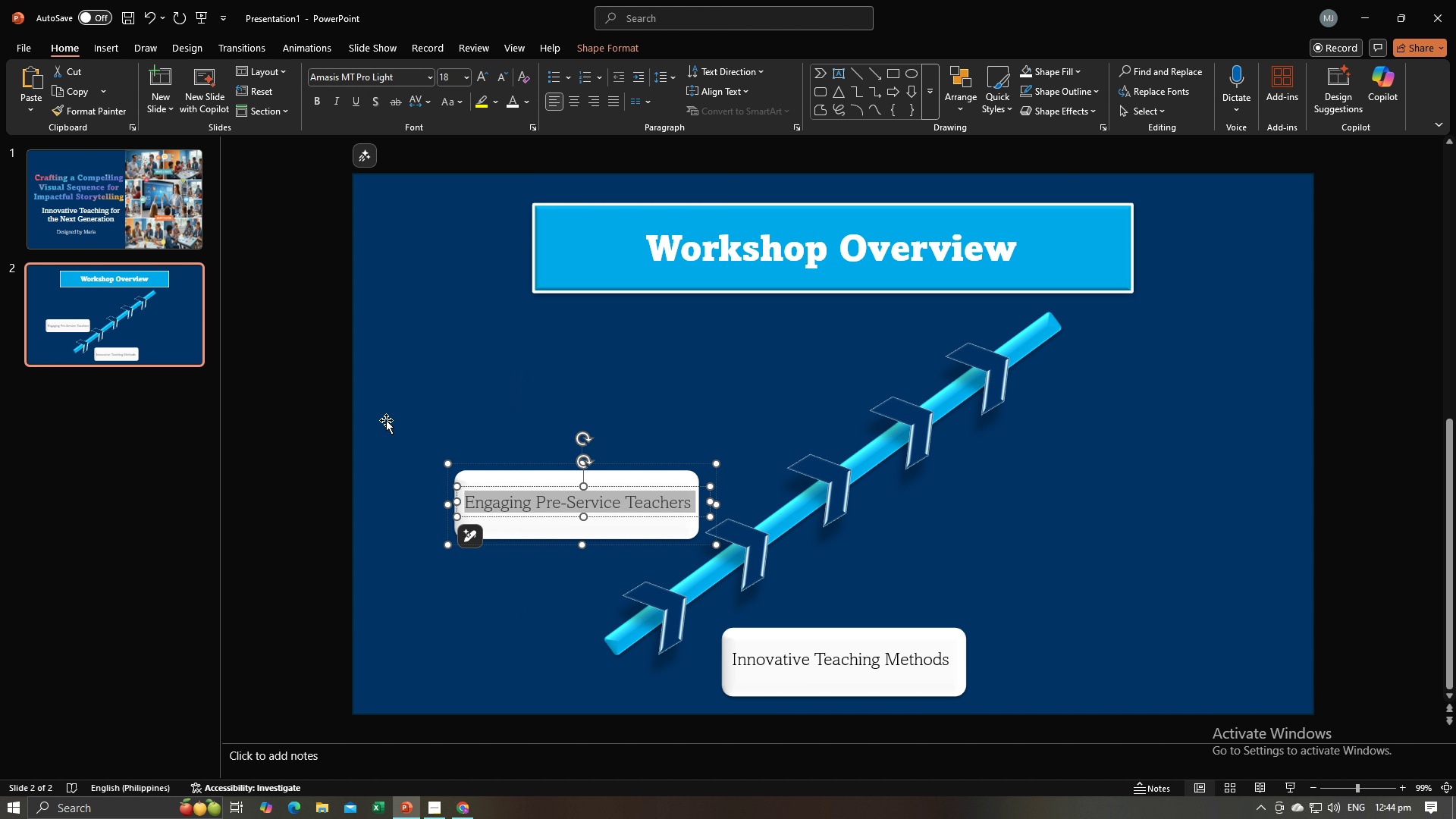 
left_click([331, 454])
 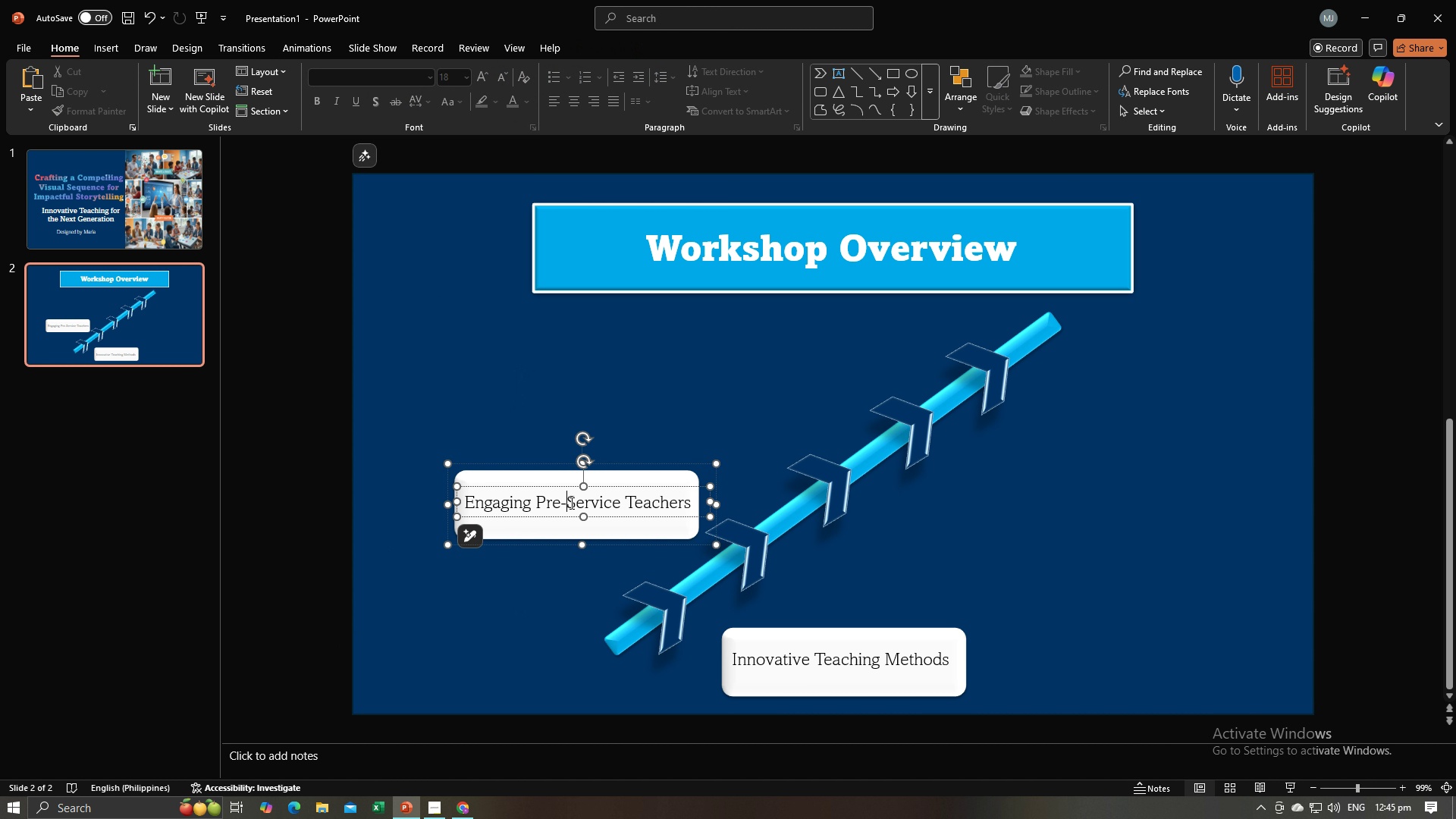 
left_click([570, 503])
 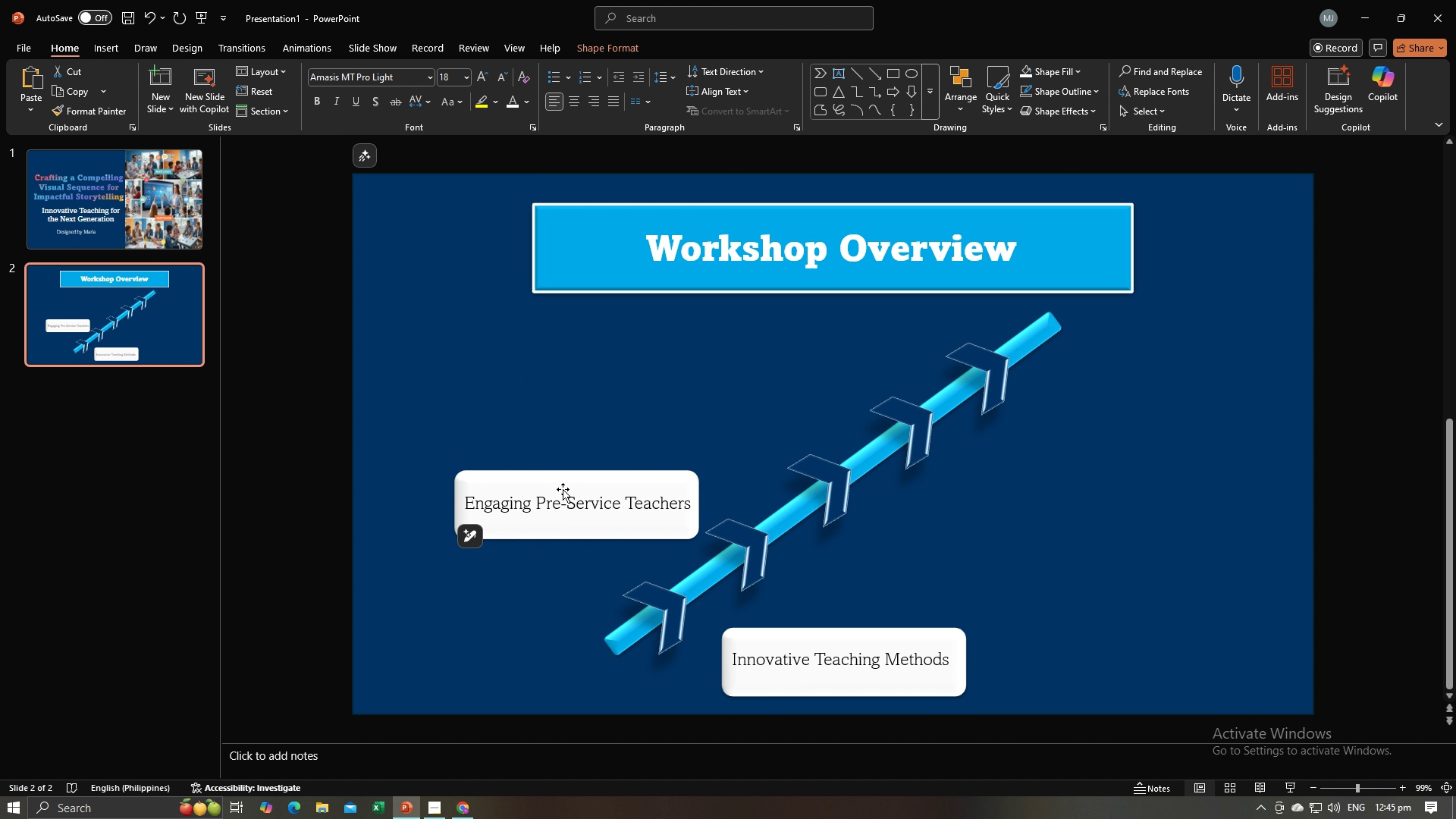 
left_click([335, 485])
 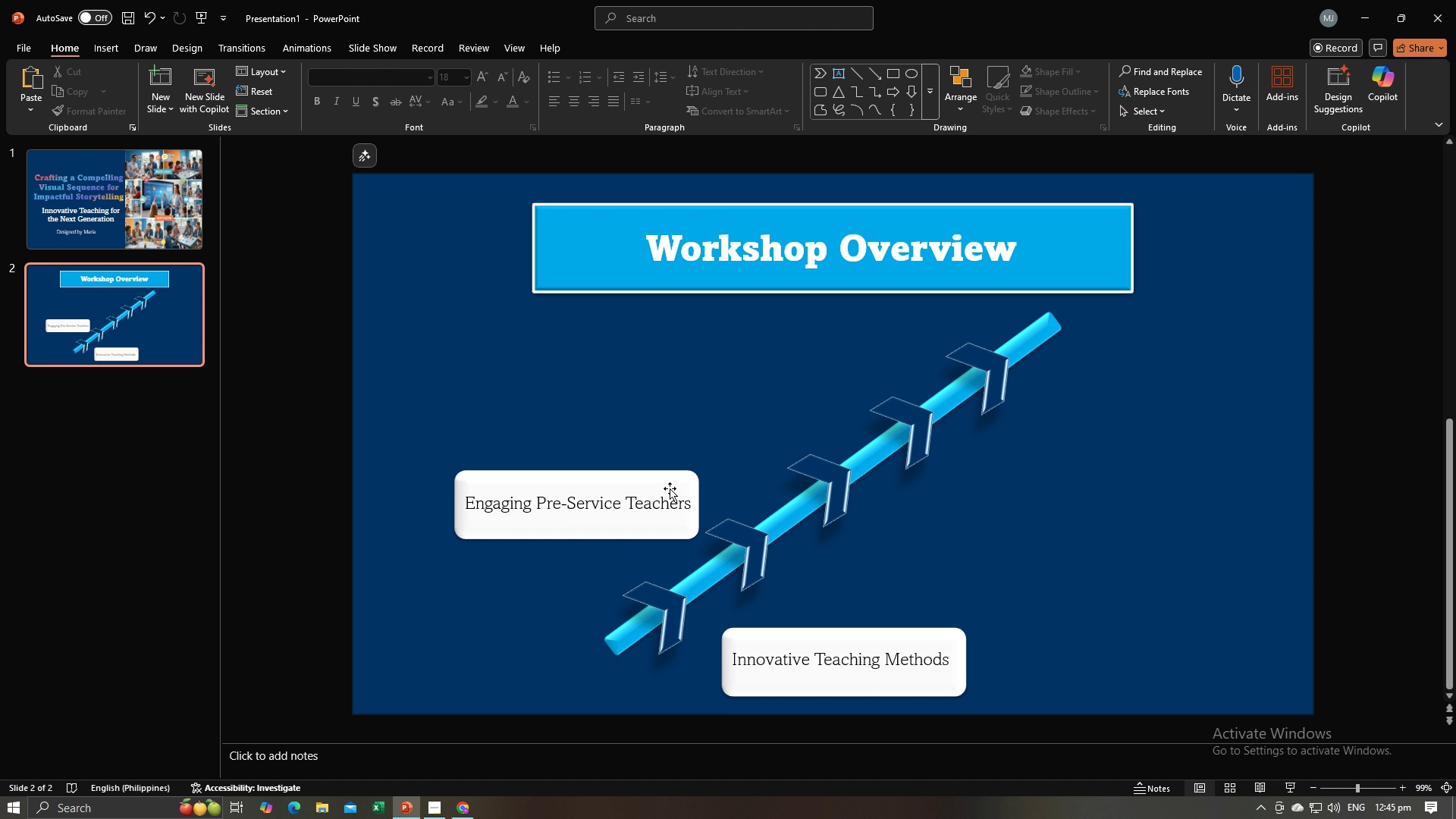 
left_click([670, 488])
 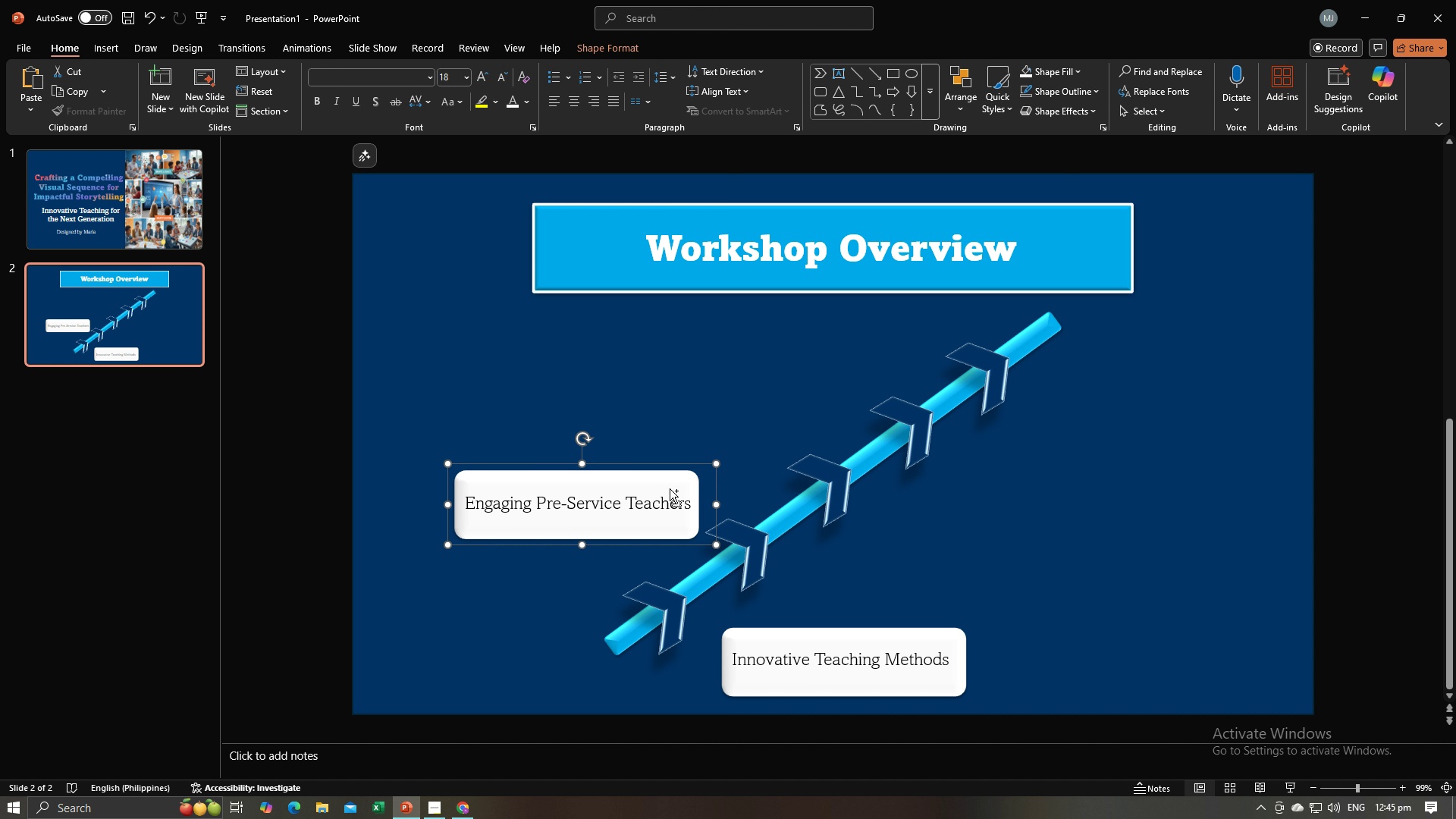 
key(Control+C)
 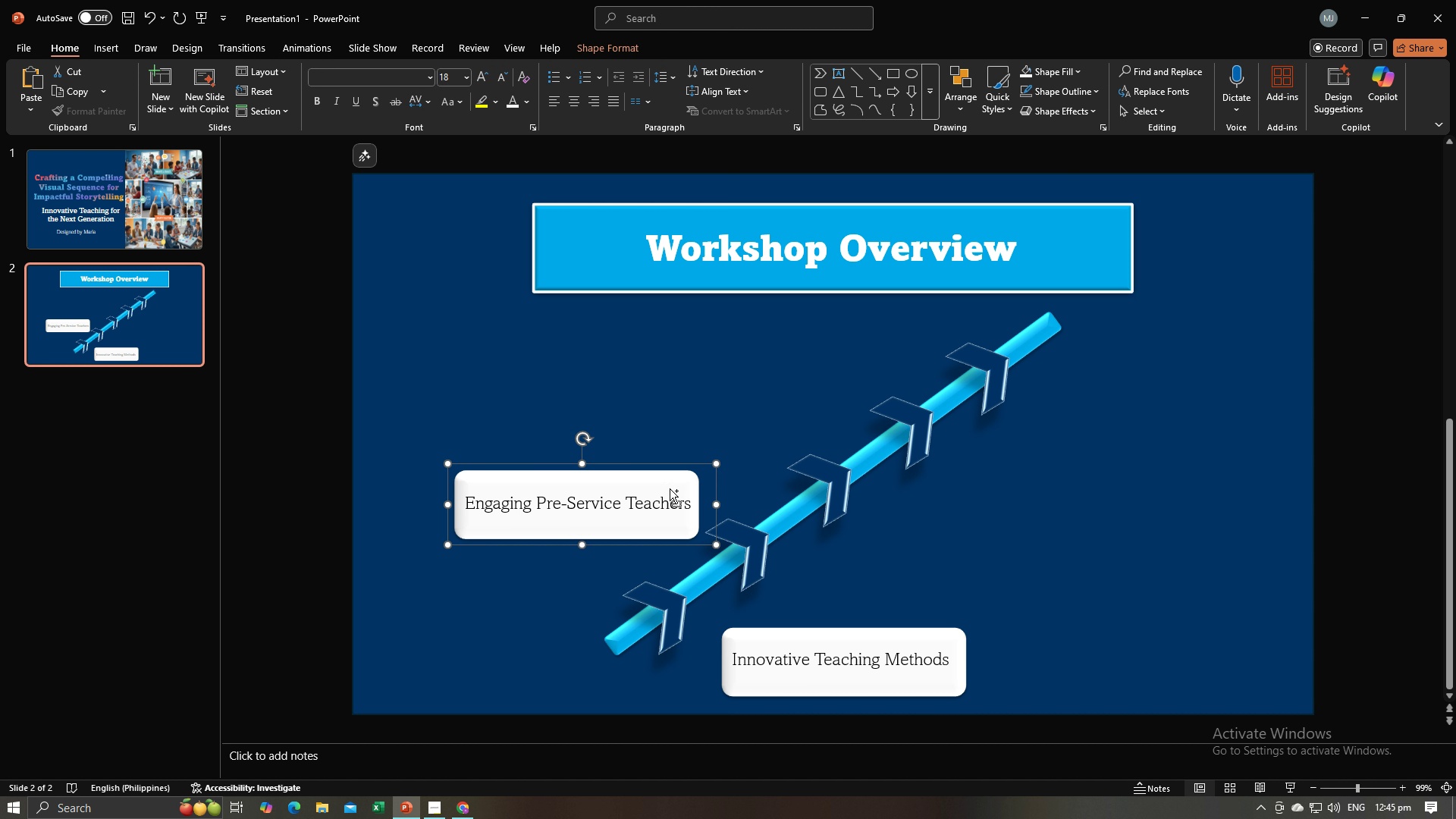 
key(Control+V)
 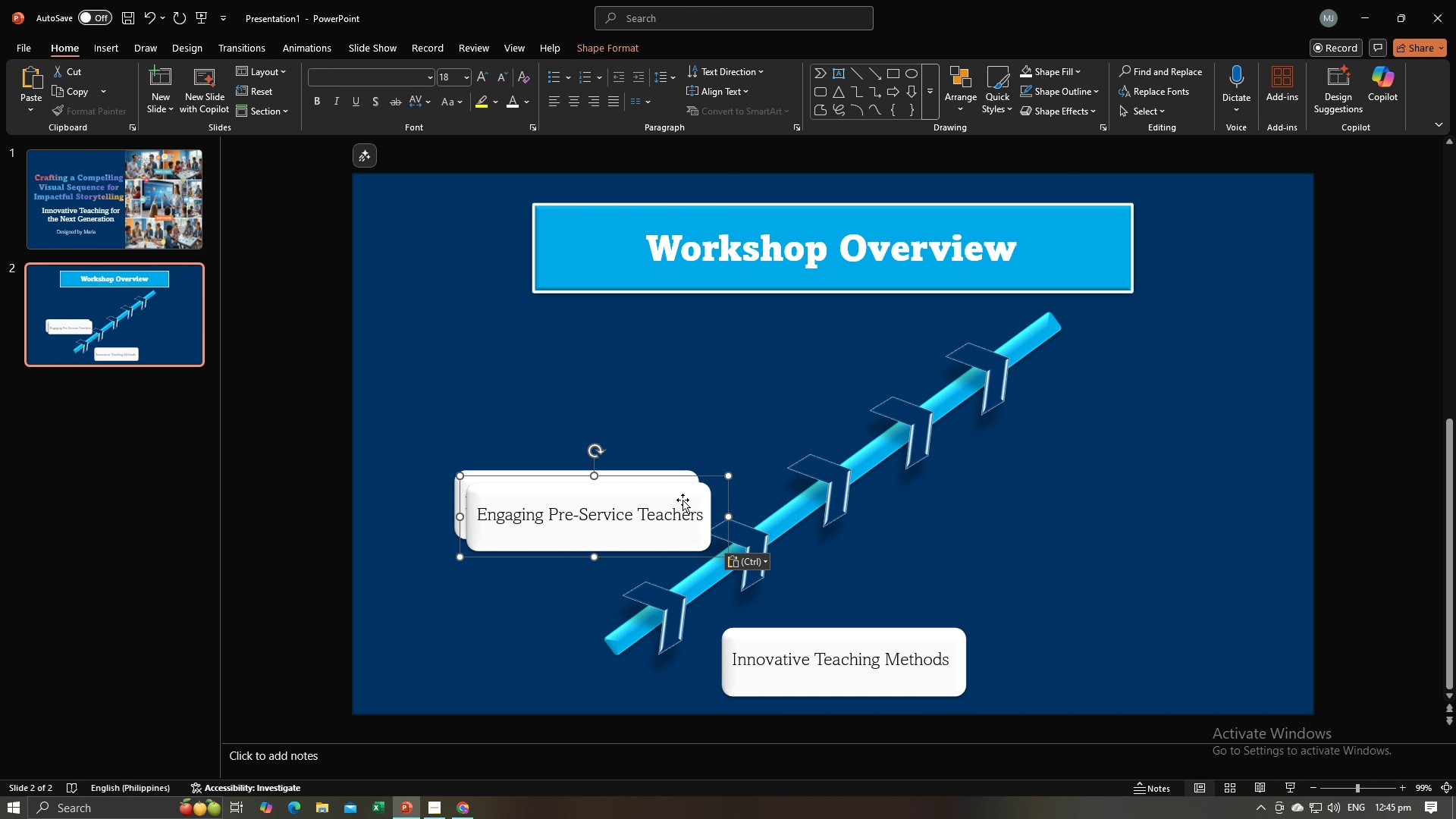 
left_click_drag(start_coordinate=[682, 500], to_coordinate=[1078, 514])
 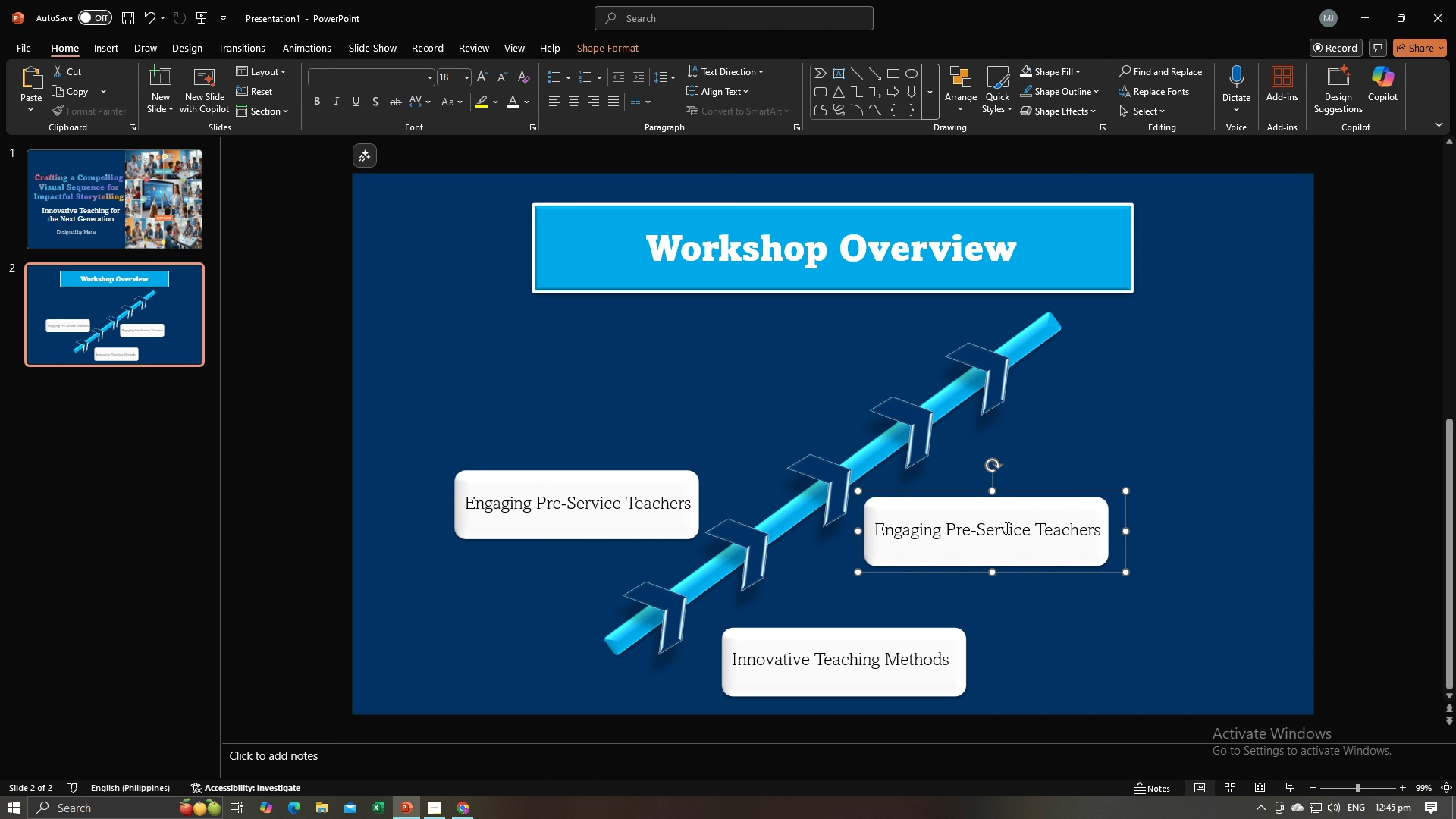 
key(Alt+AltLeft)
 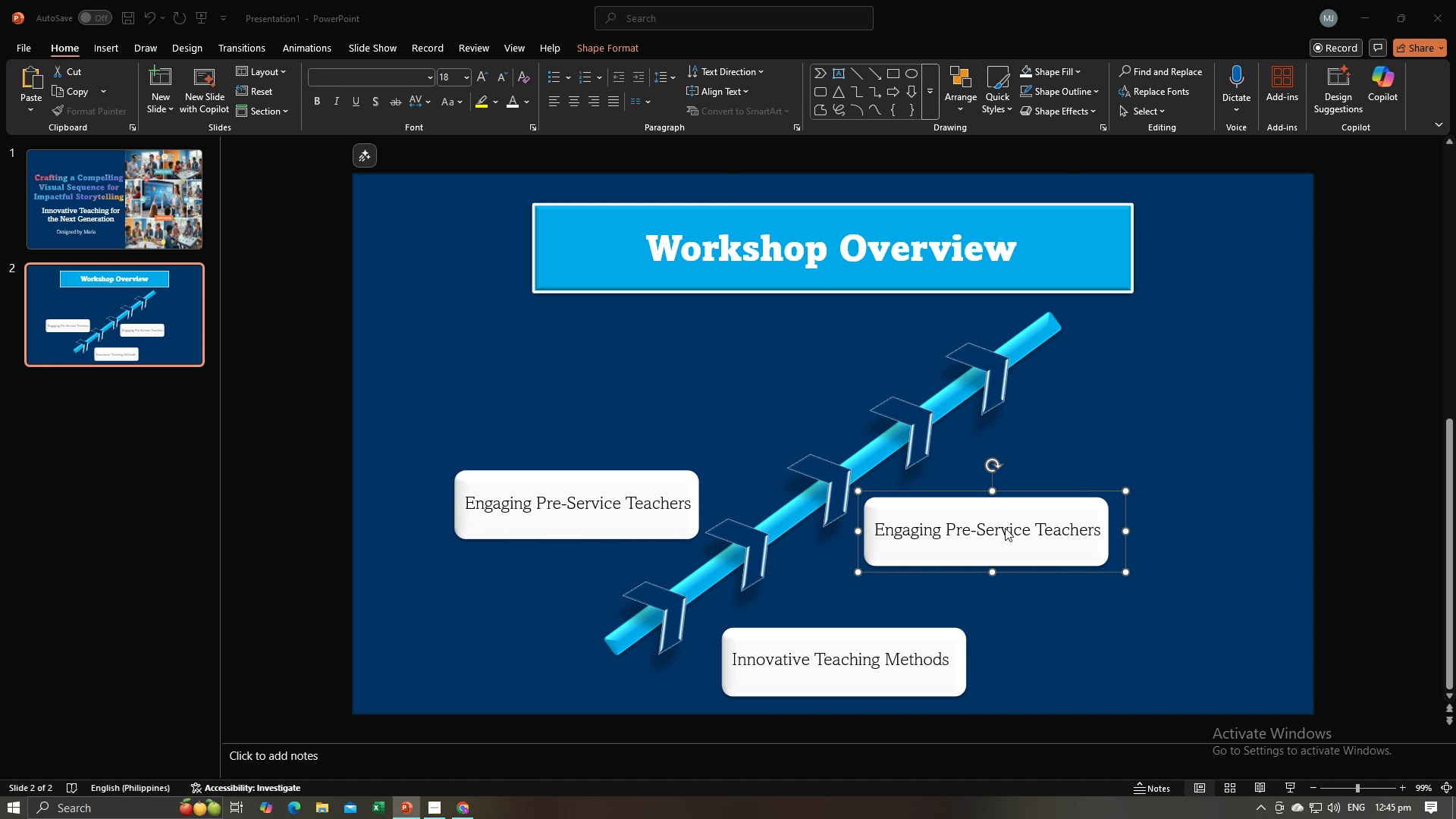 
key(Alt+Tab)
 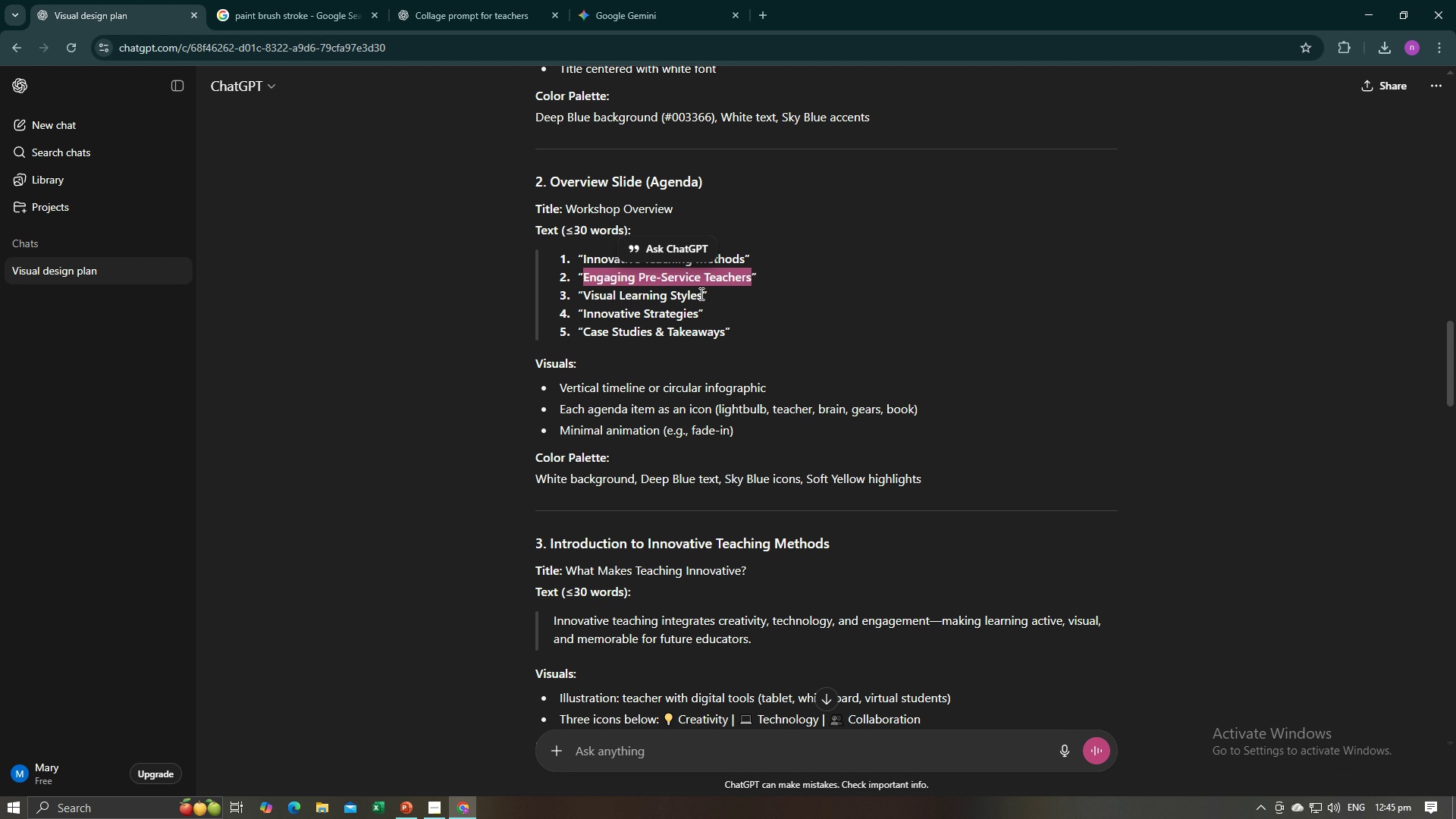 
left_click_drag(start_coordinate=[701, 297], to_coordinate=[587, 303])
 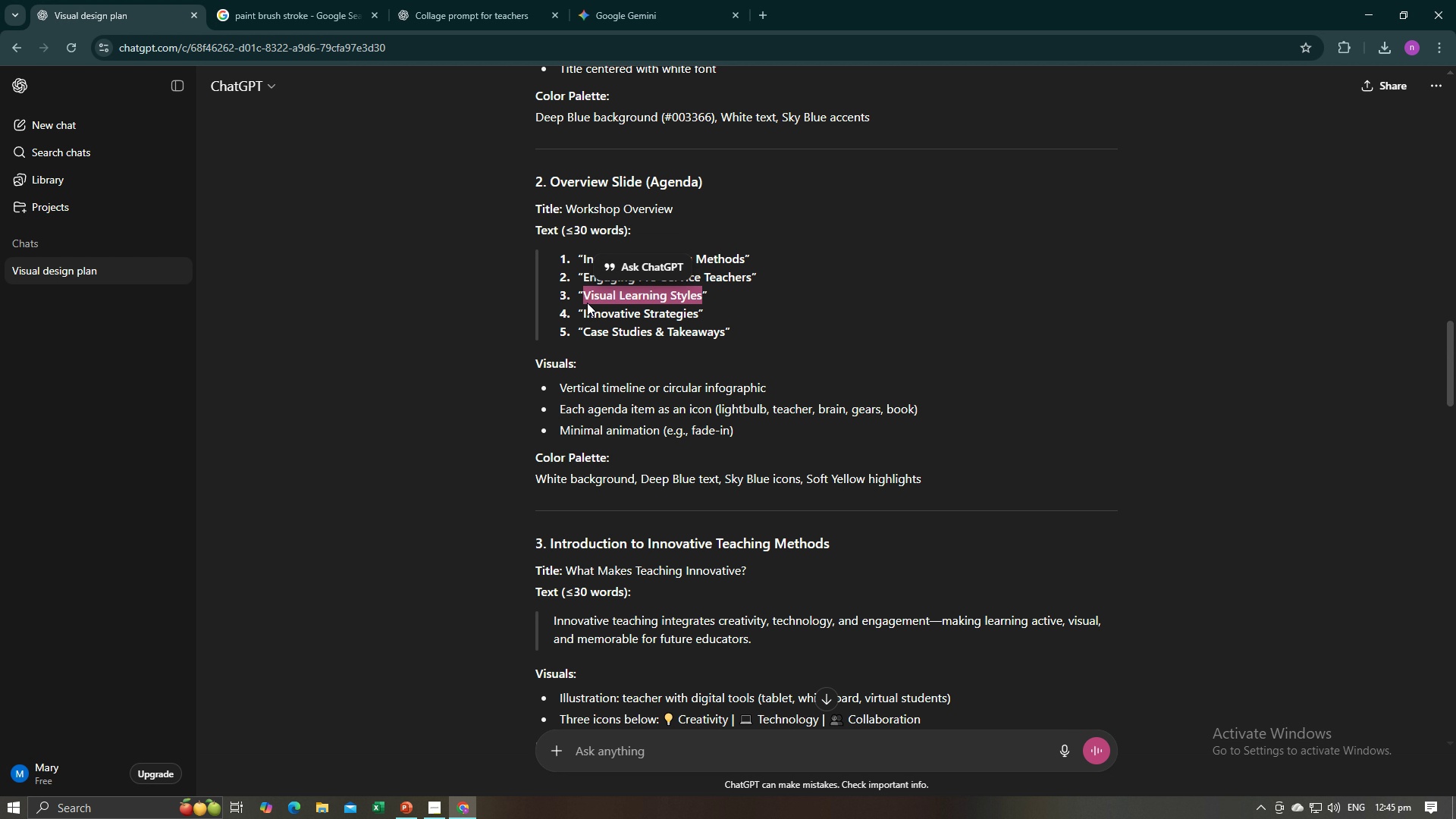 
key(Control+C)
 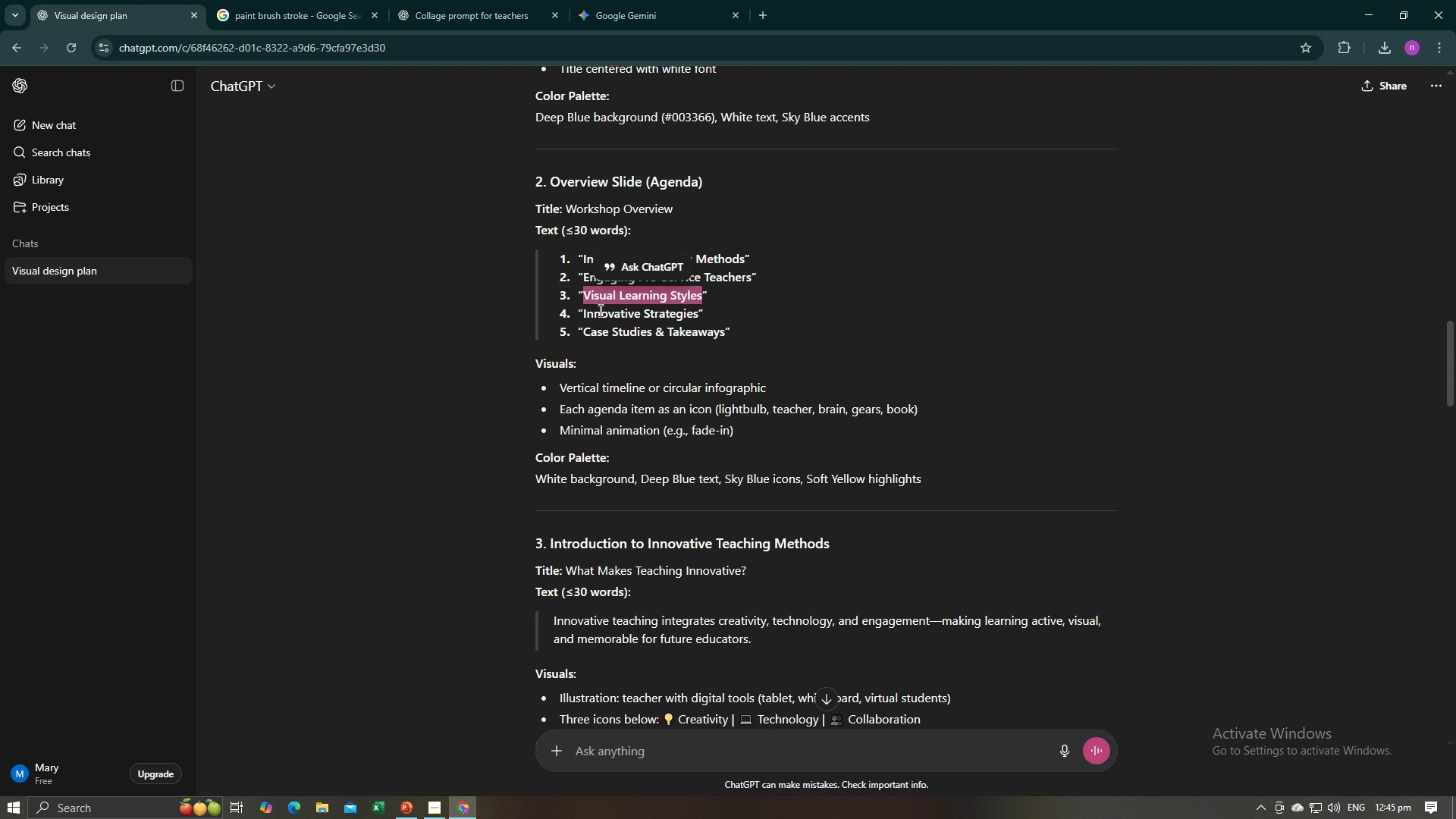 
key(Alt+AltLeft)
 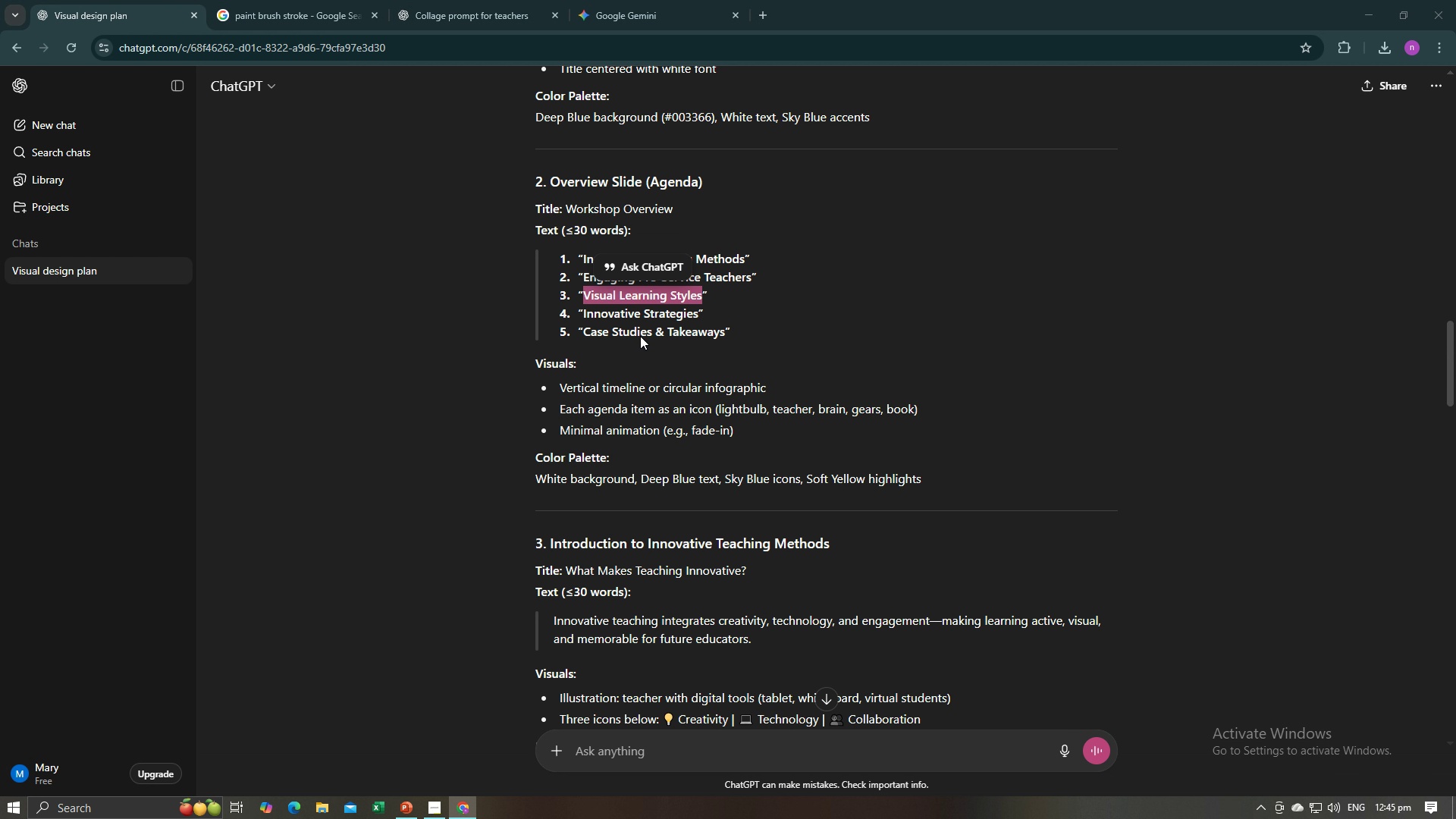 
key(Alt+Tab)
 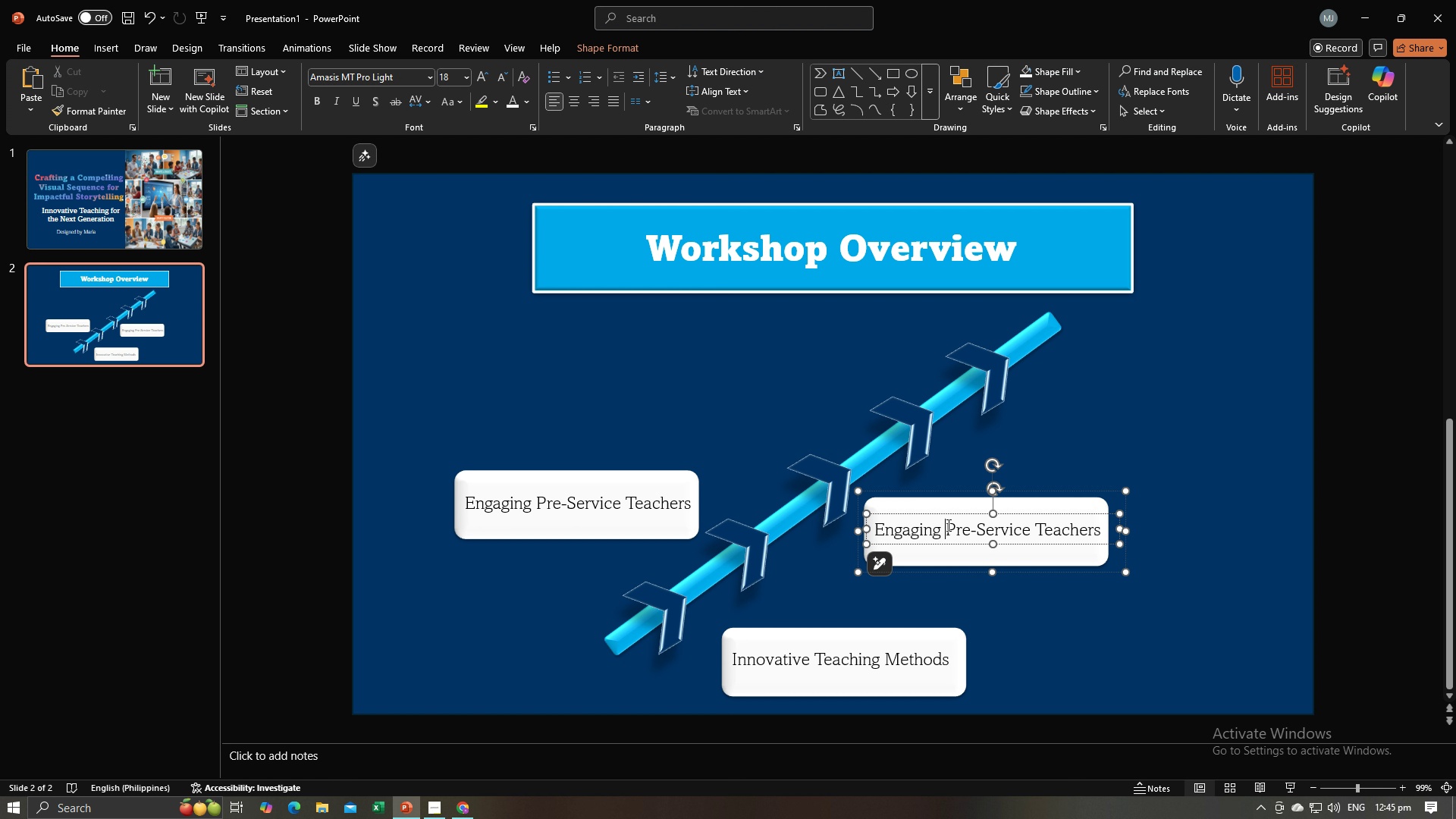 
key(Control+A)
 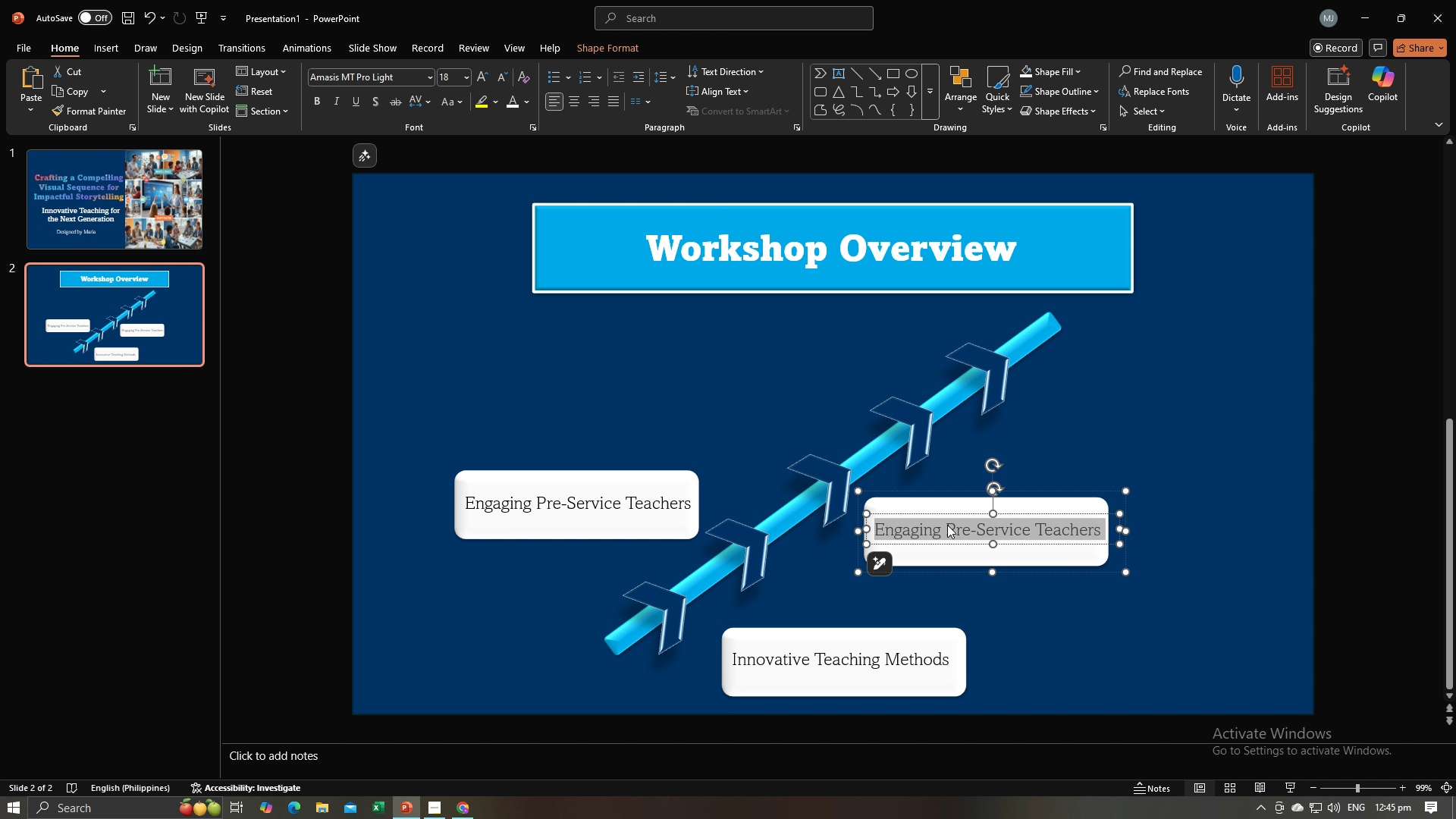 
key(Control+V)
 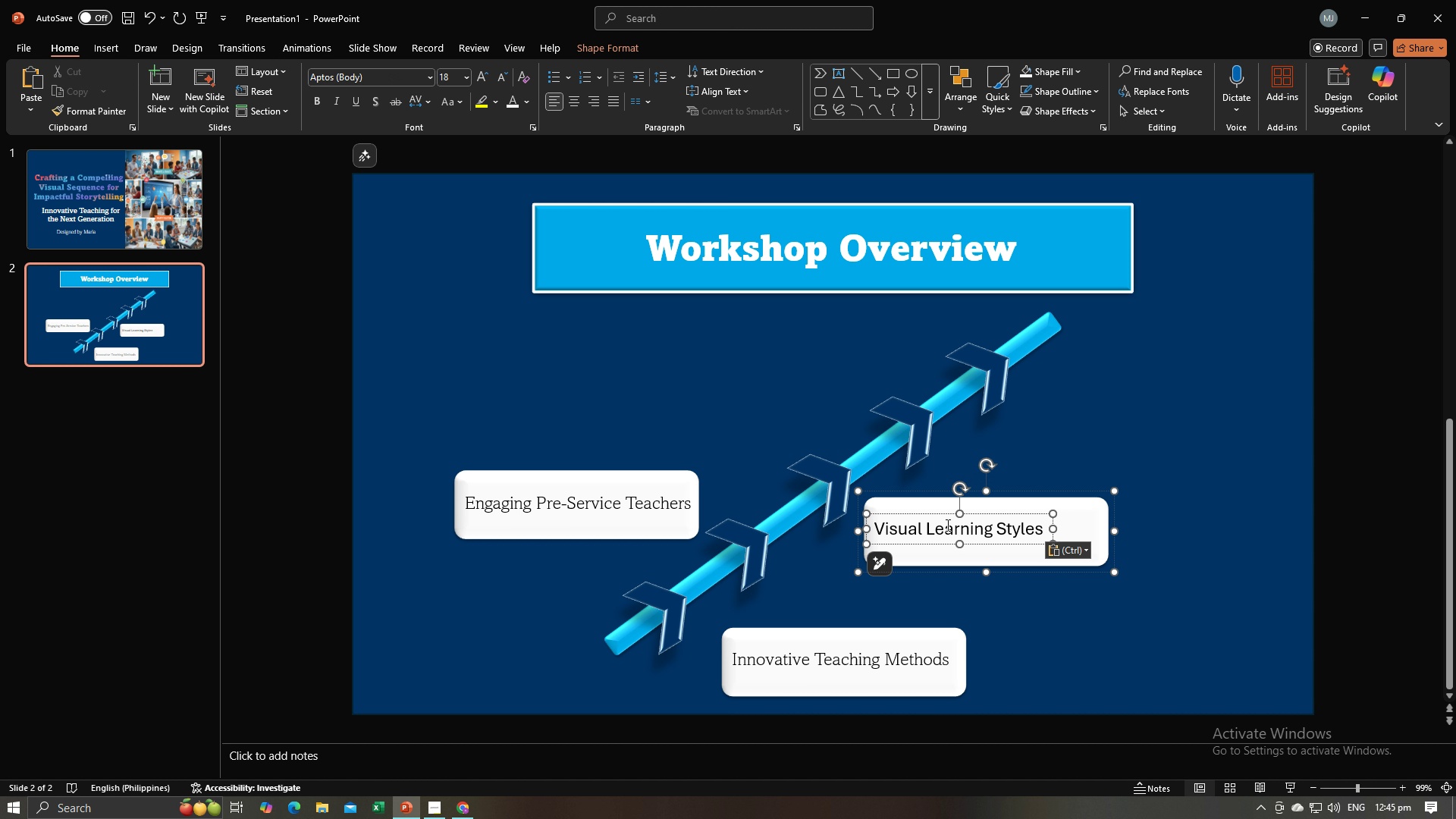 
key(Control+A)
 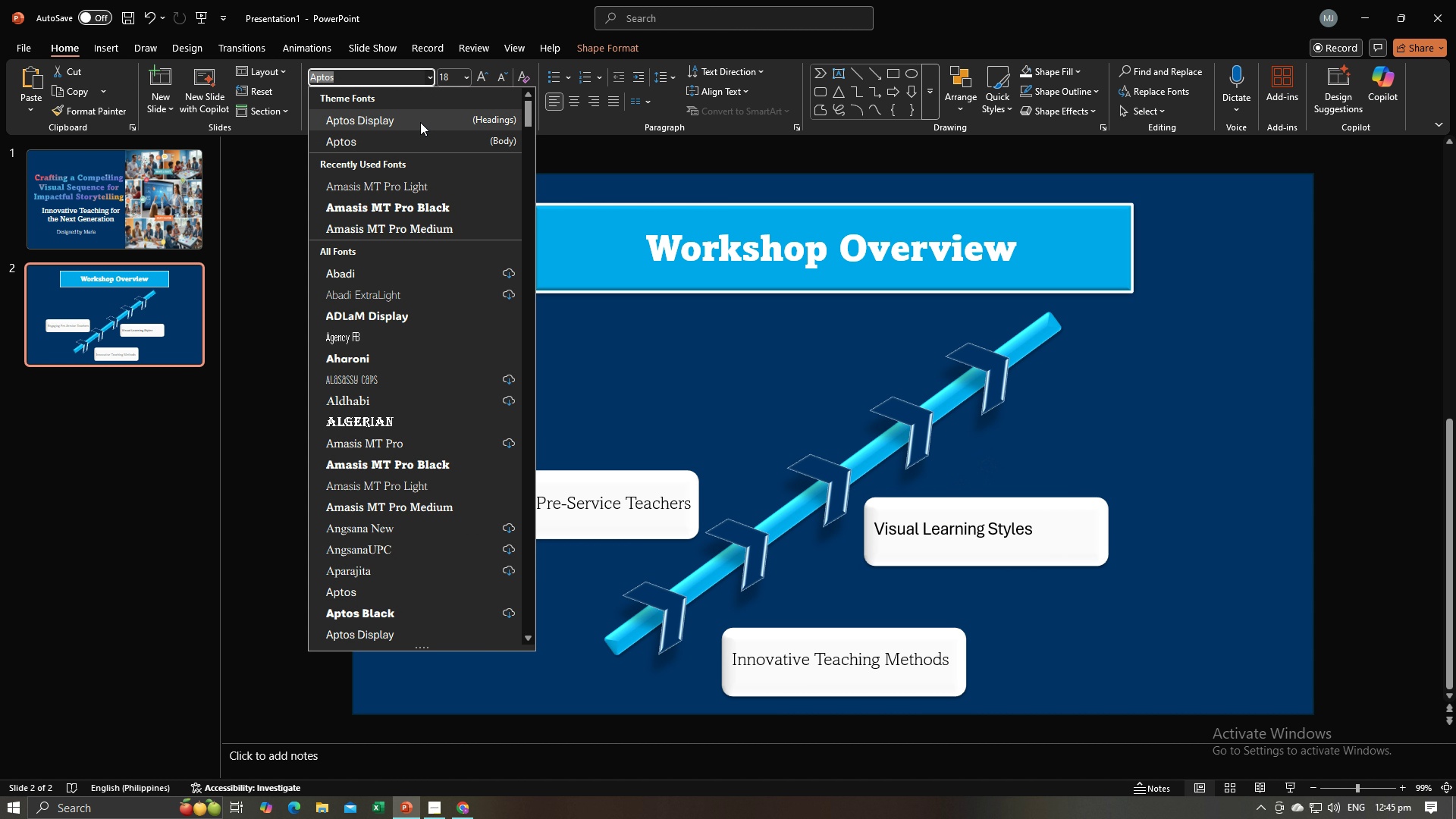 
left_click([422, 182])
 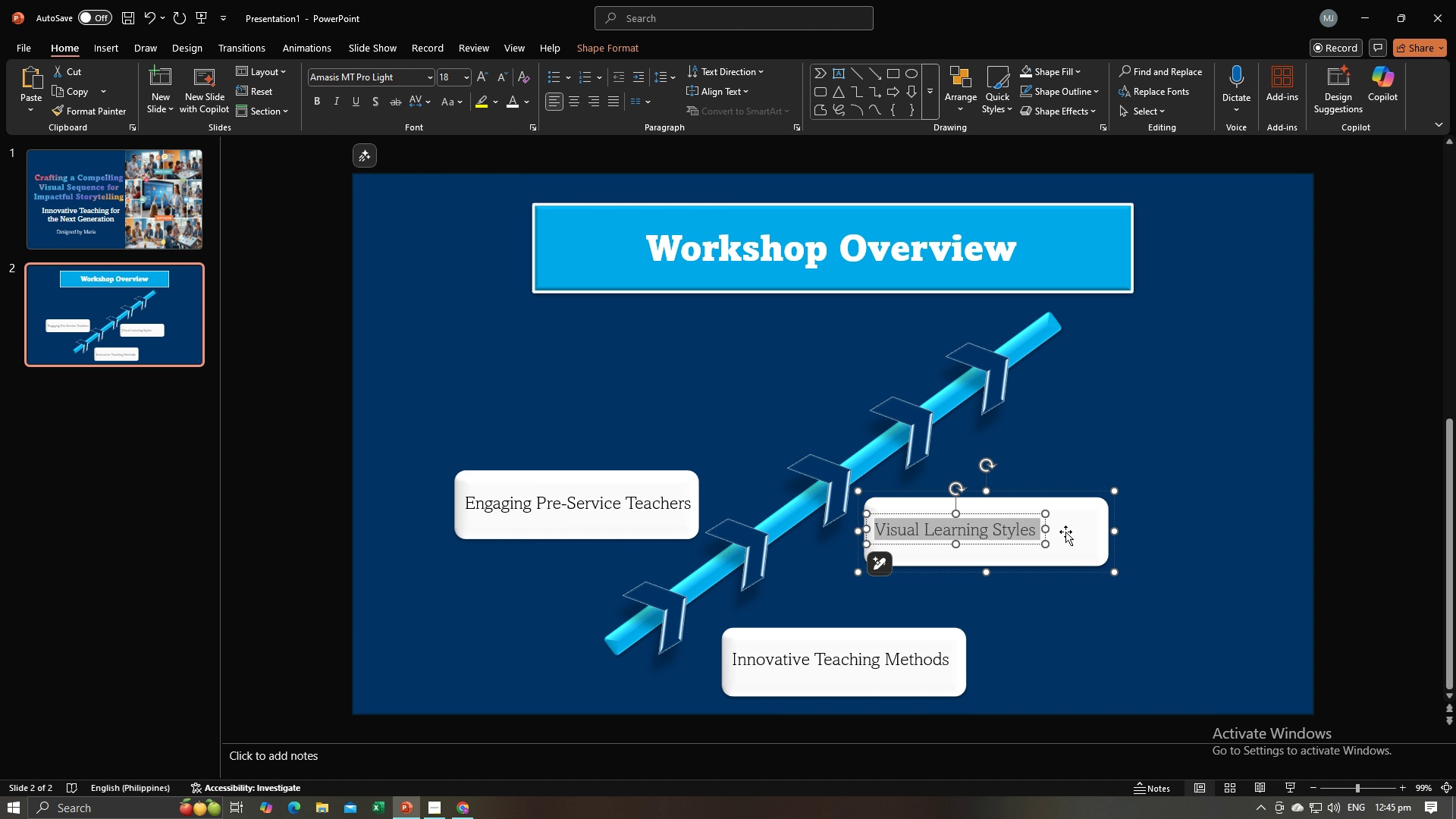 
double_click([990, 530])
 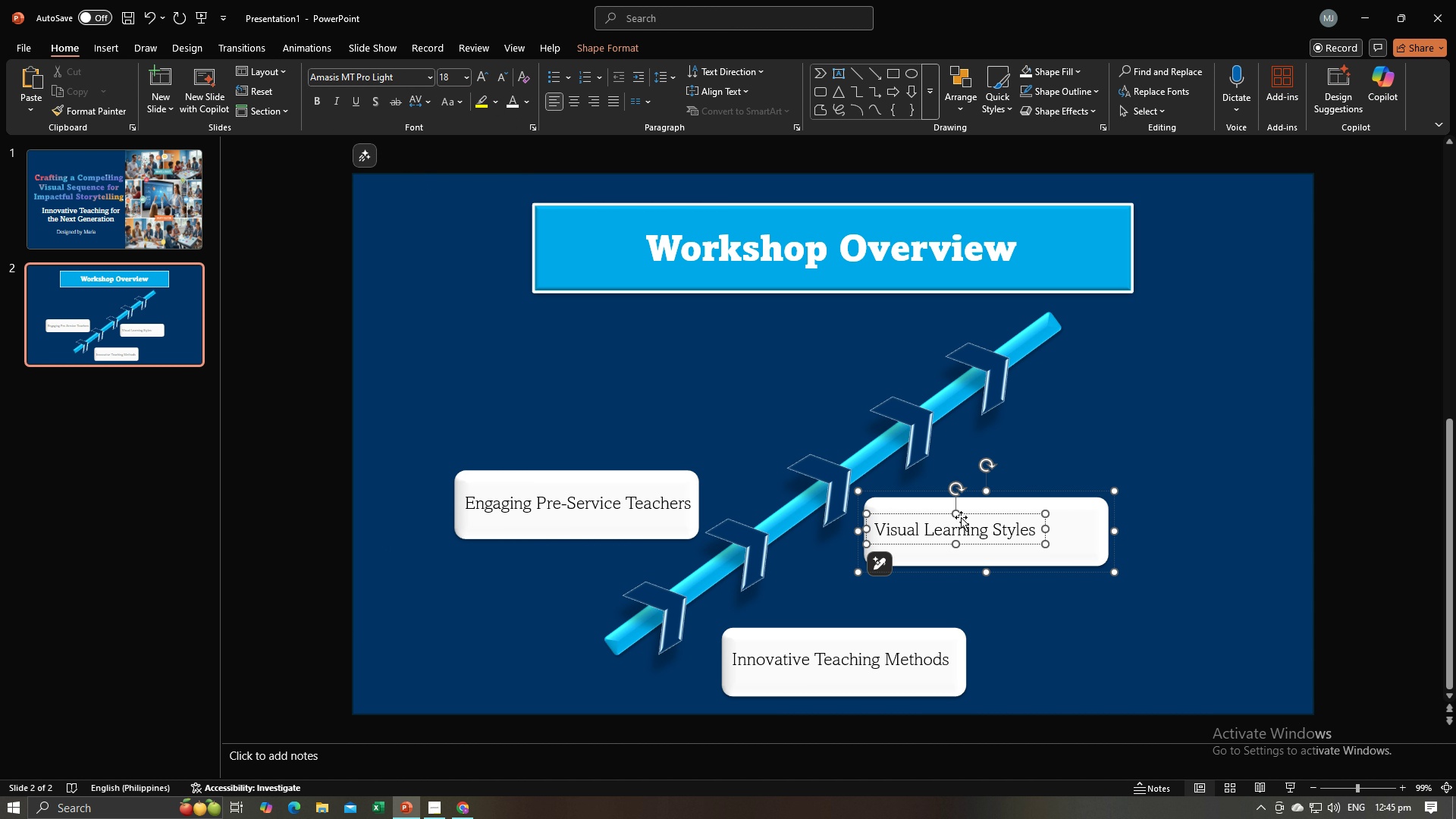 
left_click_drag(start_coordinate=[961, 517], to_coordinate=[992, 517])
 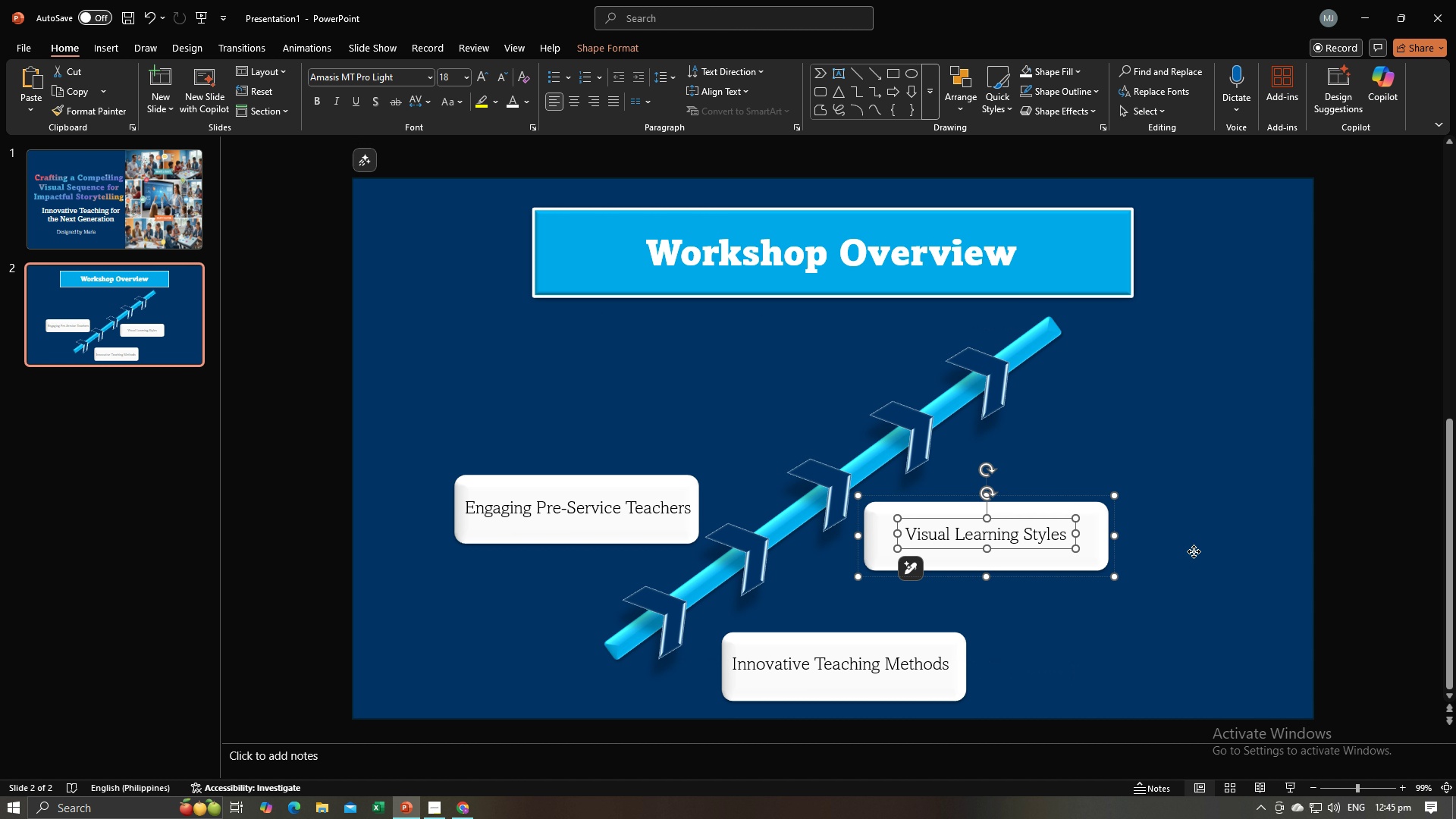 
left_click([1194, 551])
 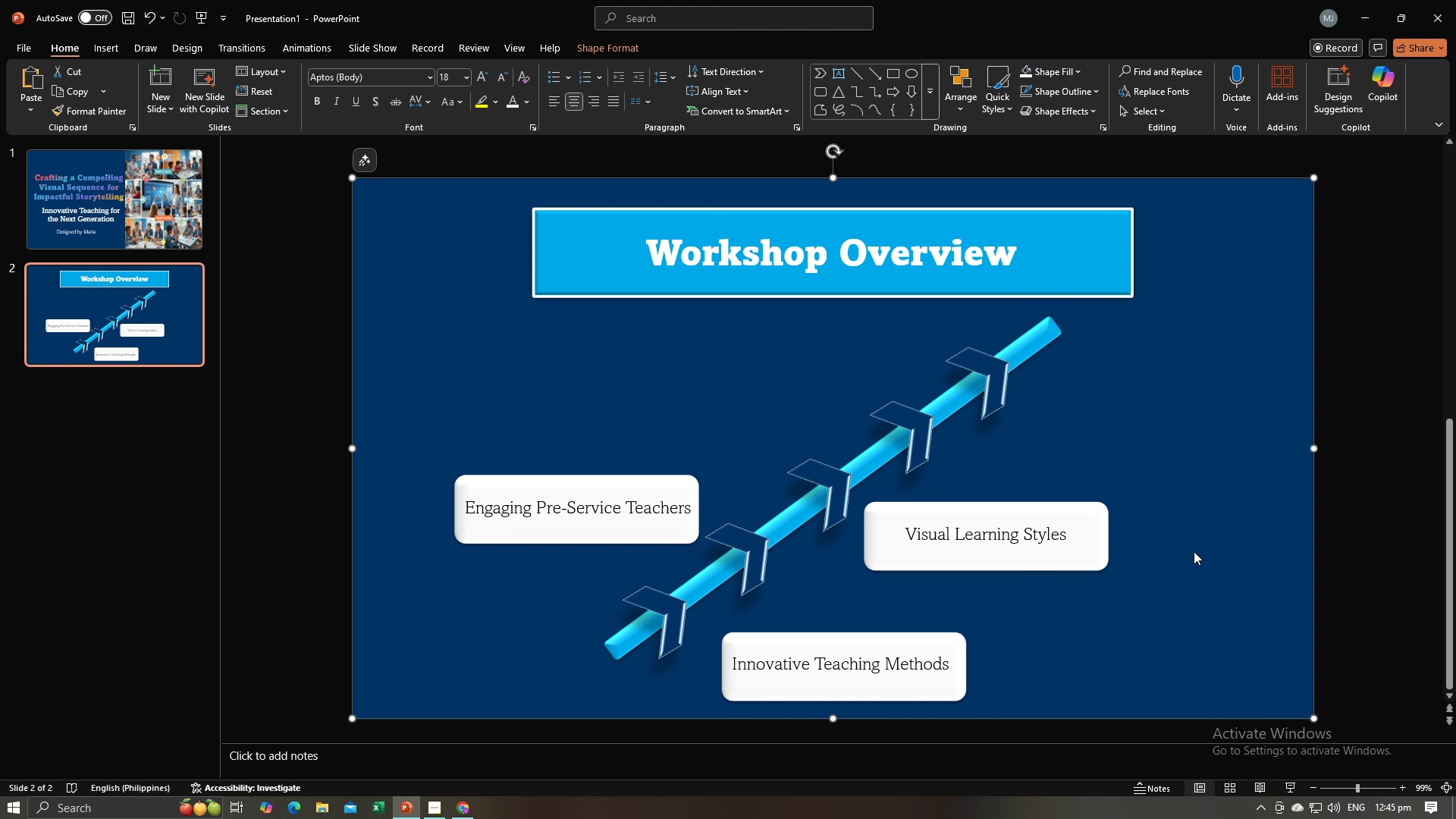 
key(Alt+AltLeft)
 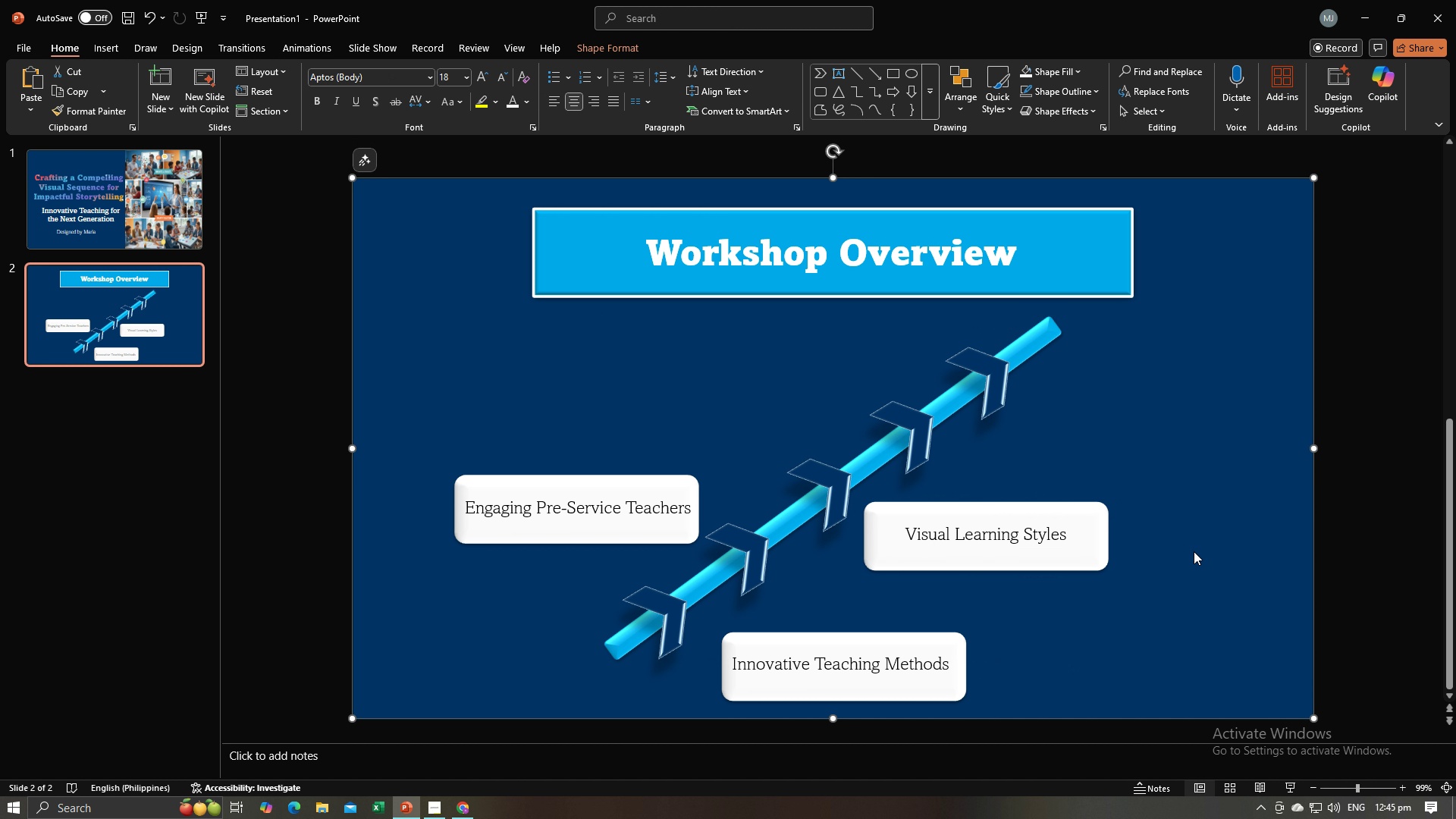 
key(Alt+Tab)
 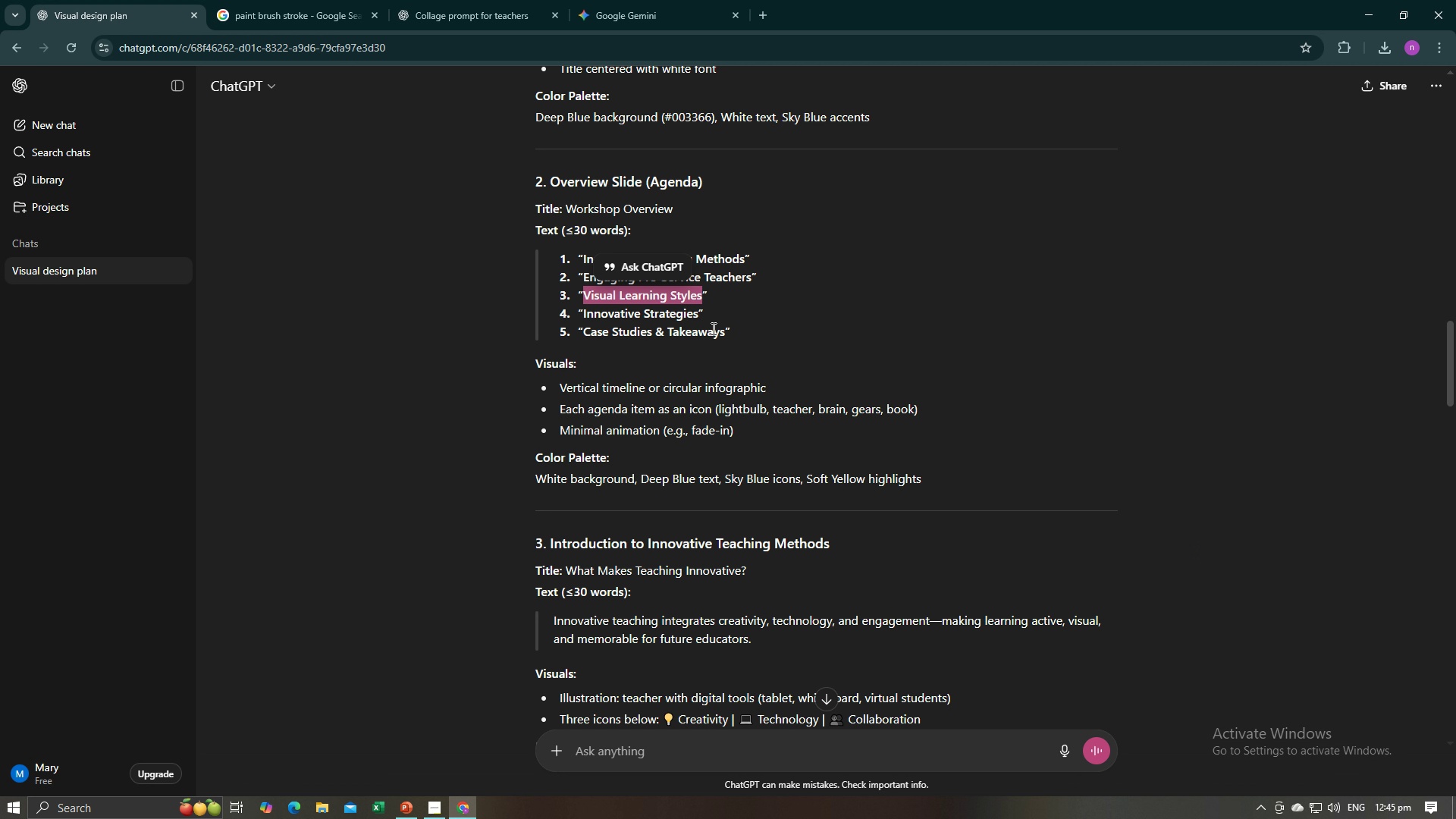 
key(Alt+AltLeft)
 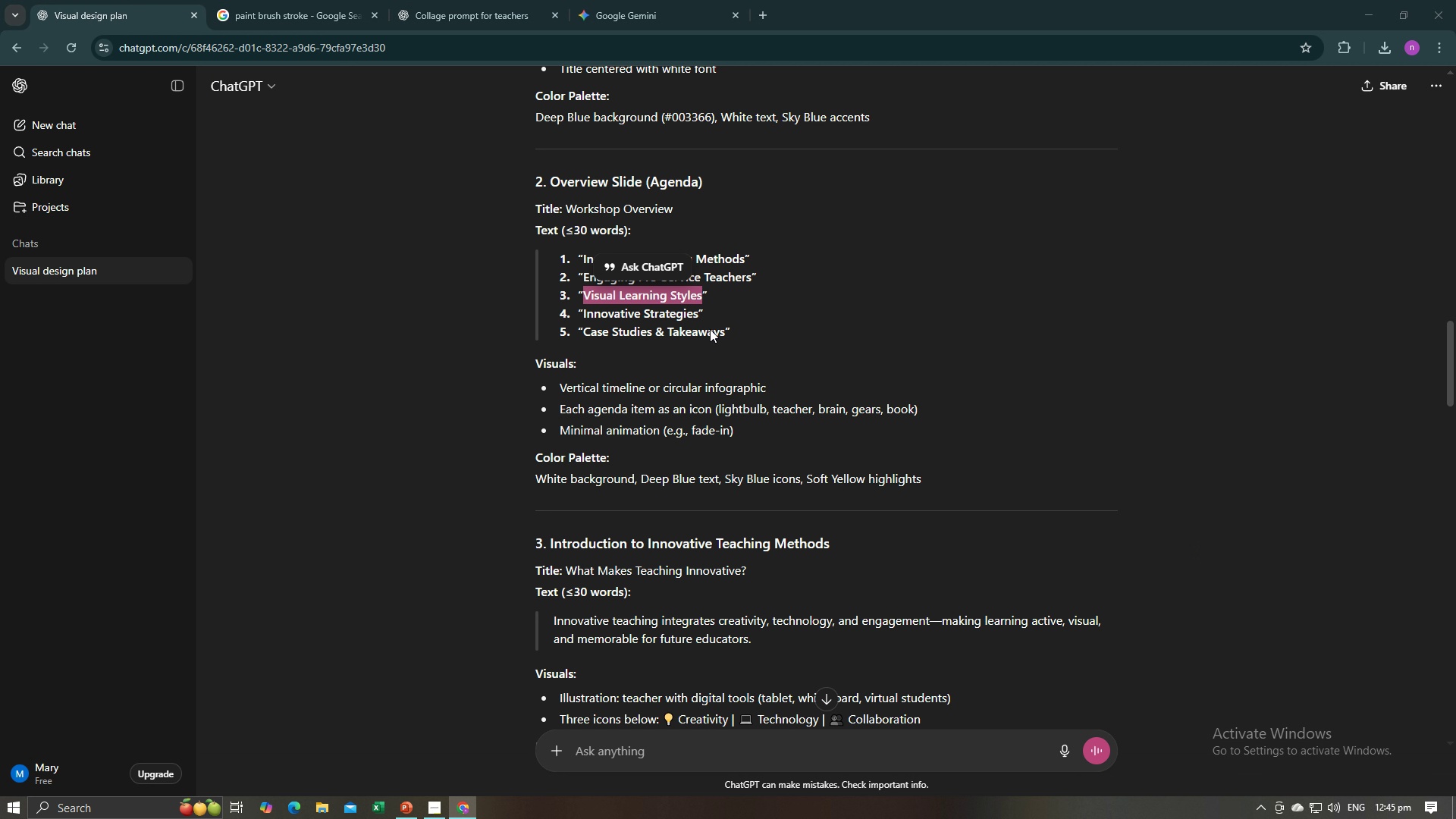 
key(Alt+Tab)
 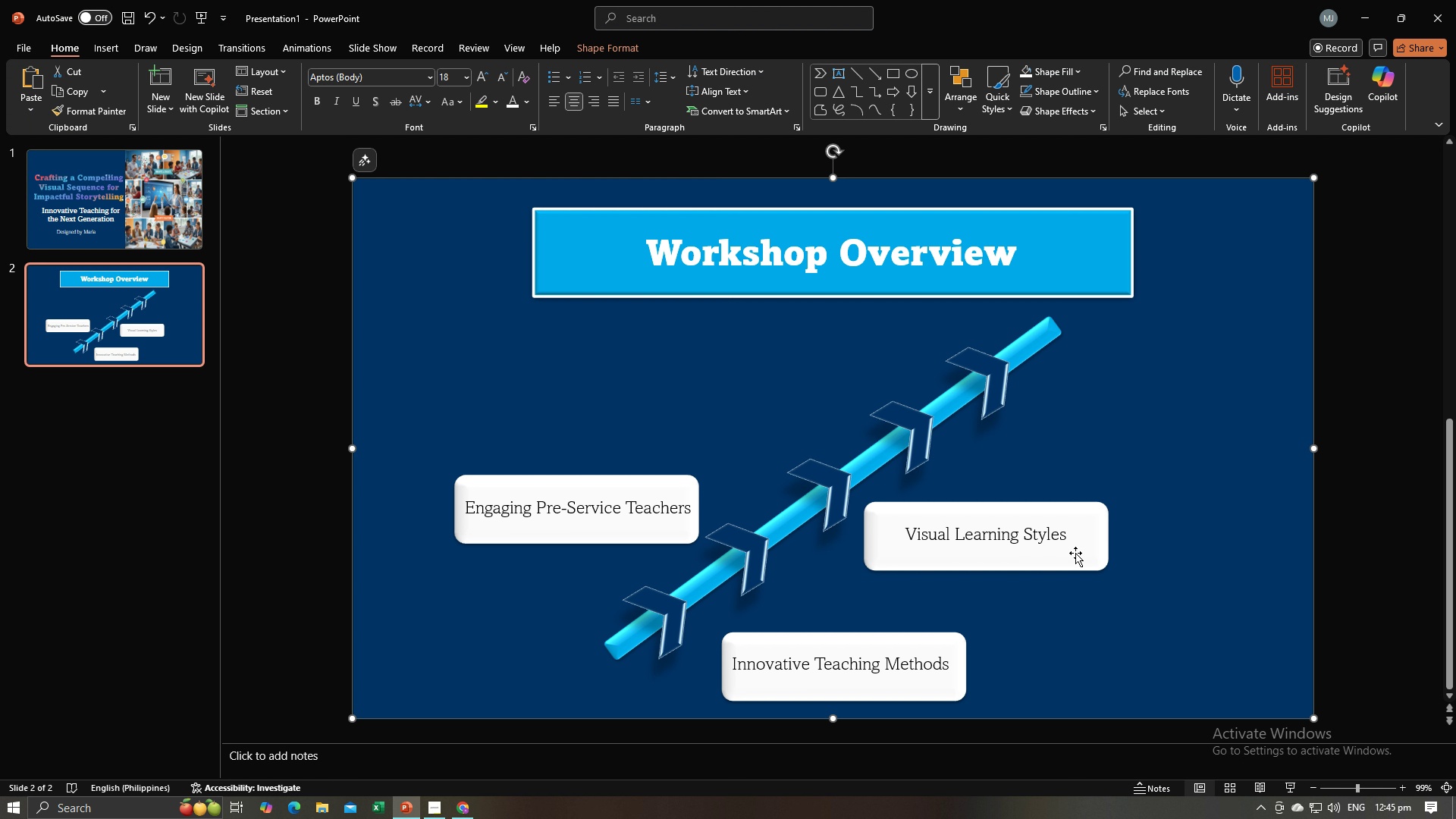 
left_click([1075, 553])
 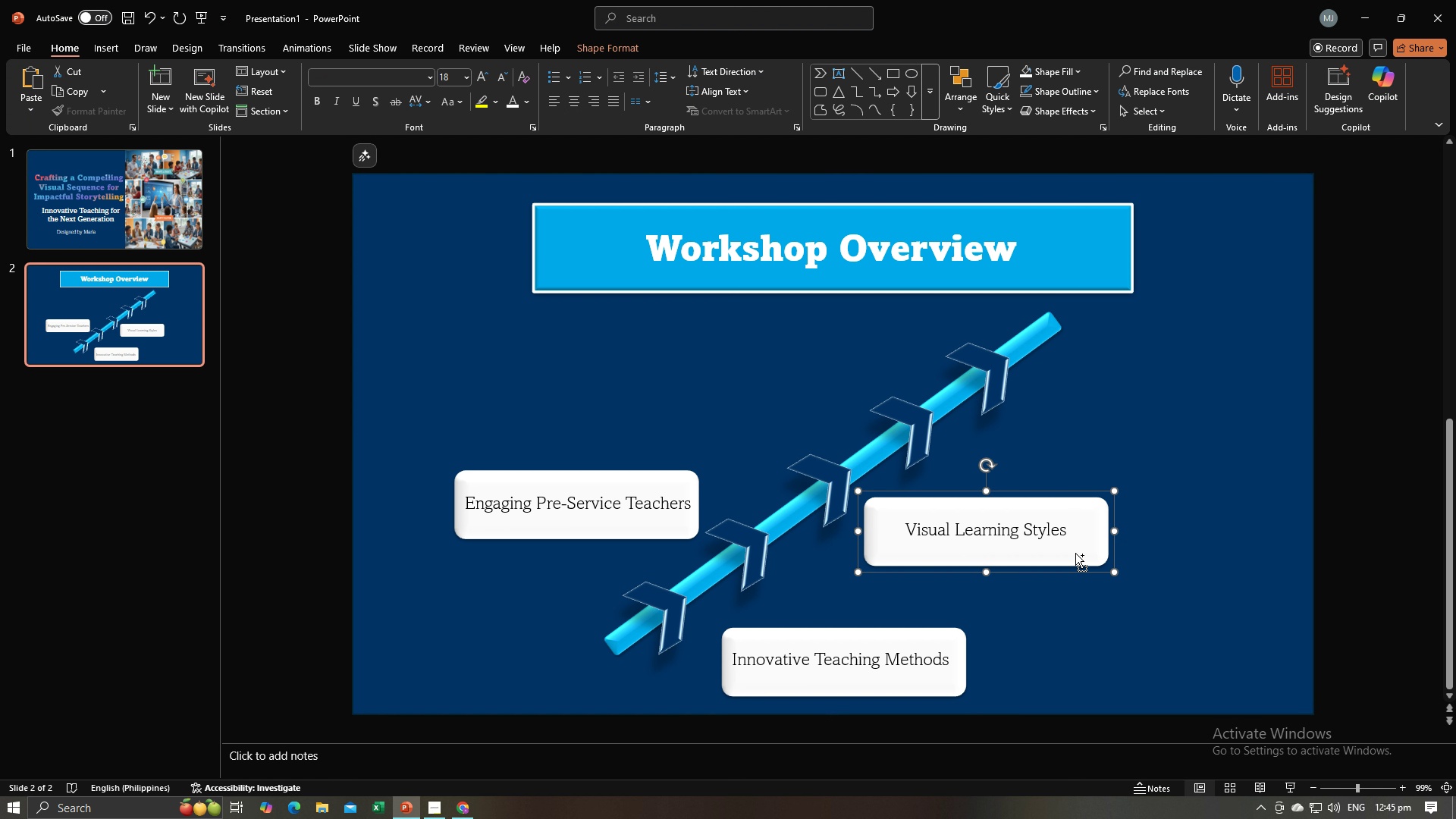 
key(Control+C)
 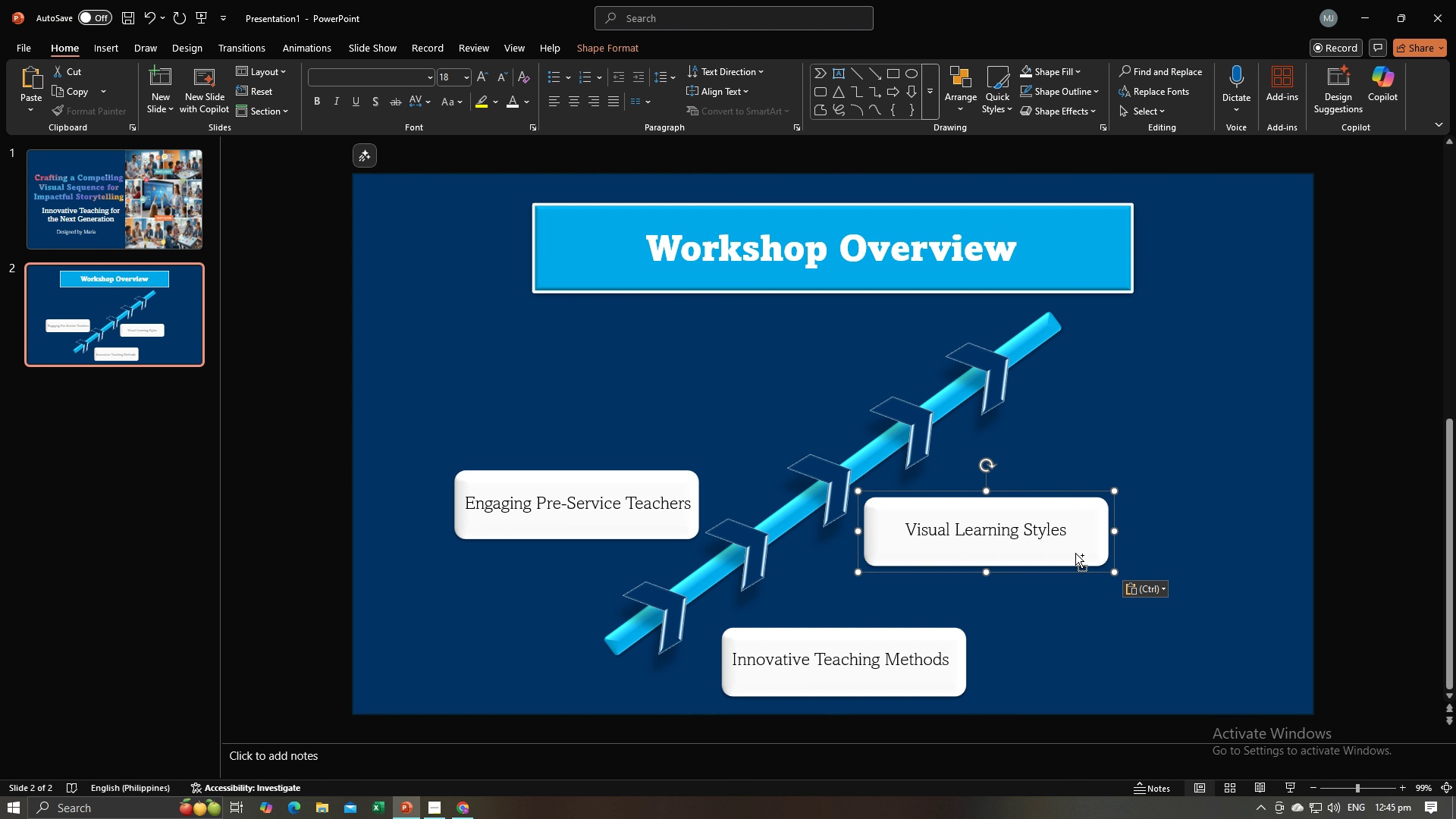 
key(Control+V)
 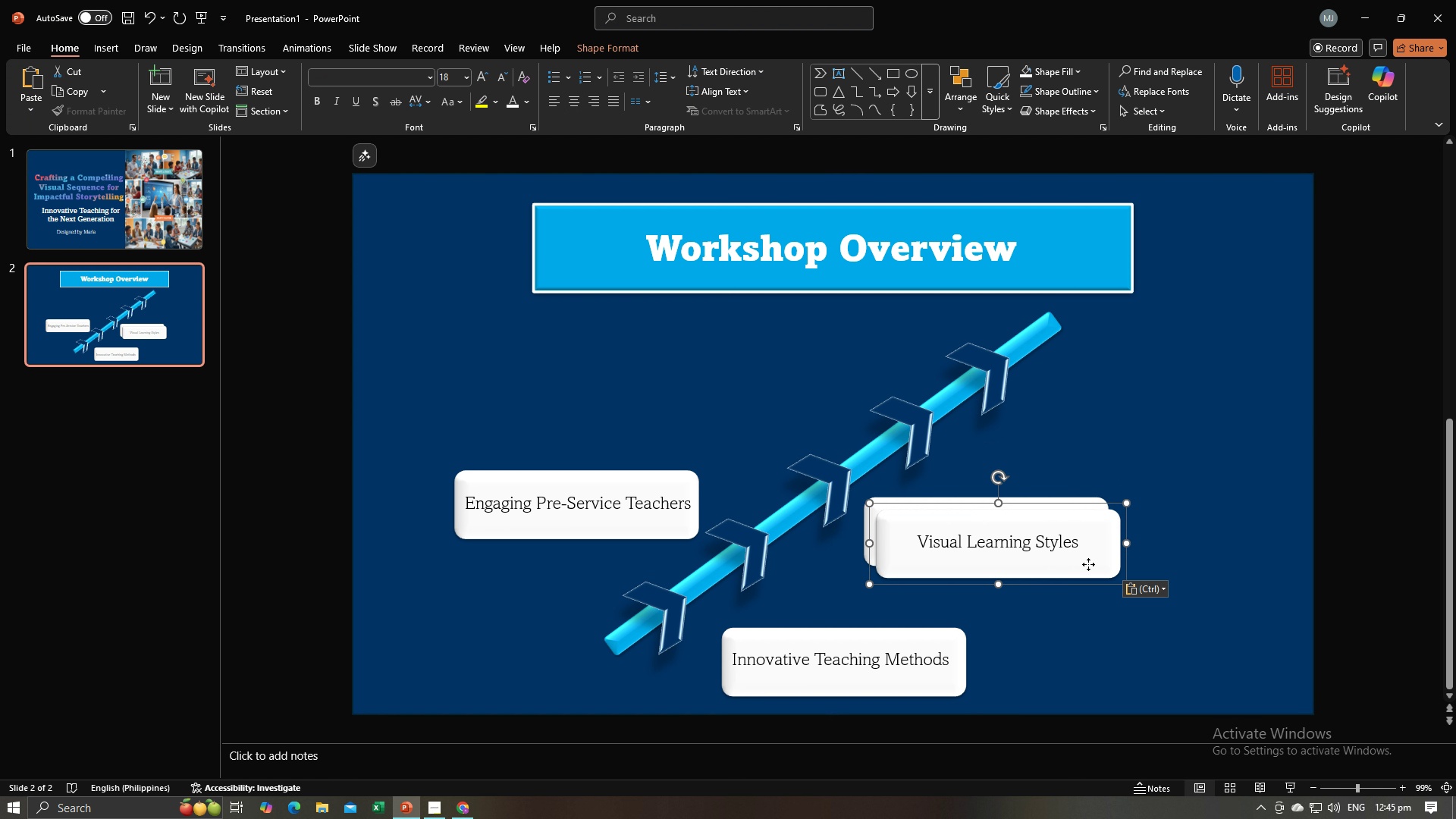 
left_click_drag(start_coordinate=[1088, 564], to_coordinate=[821, 399])
 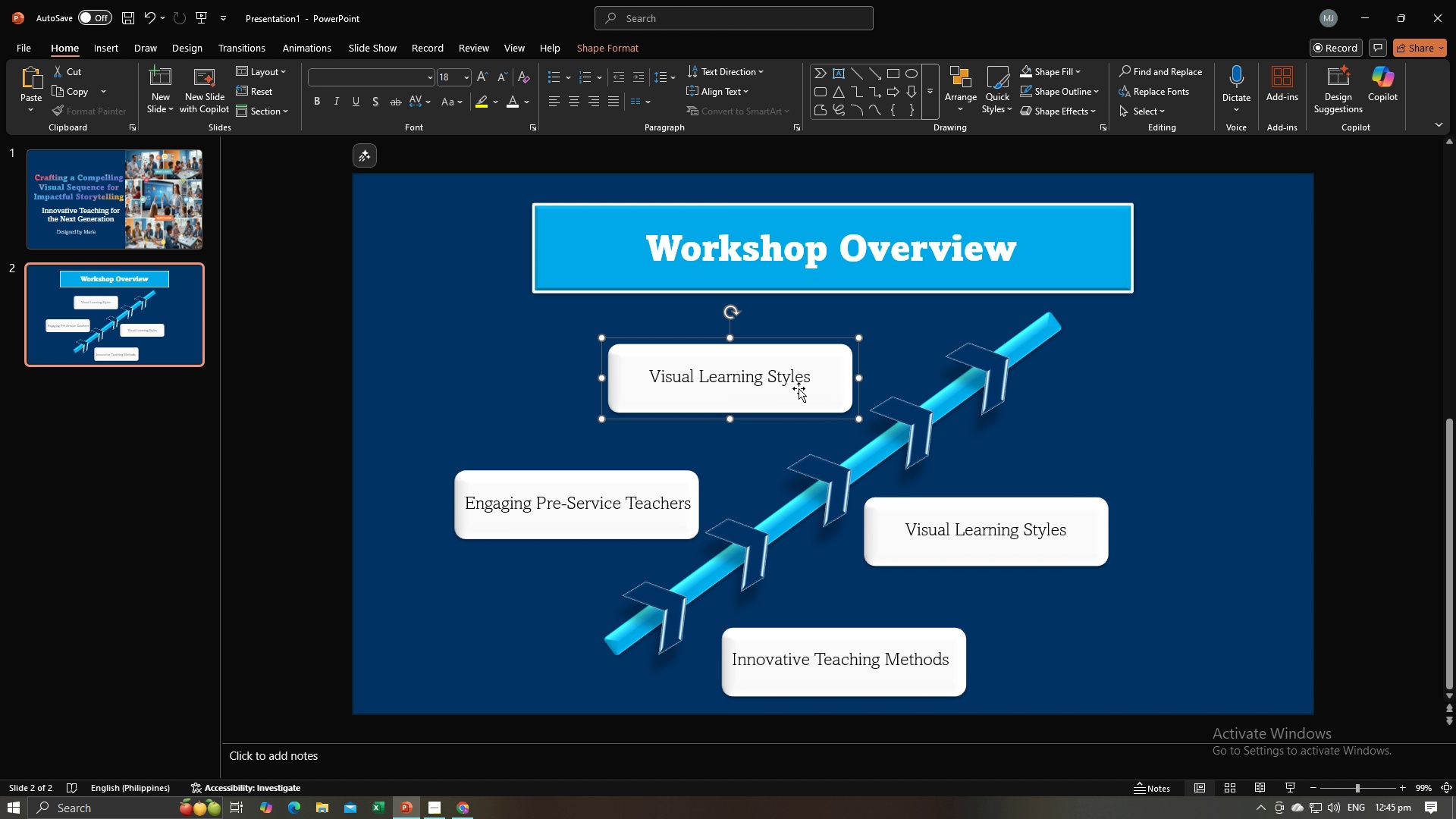 
left_click([774, 376])
 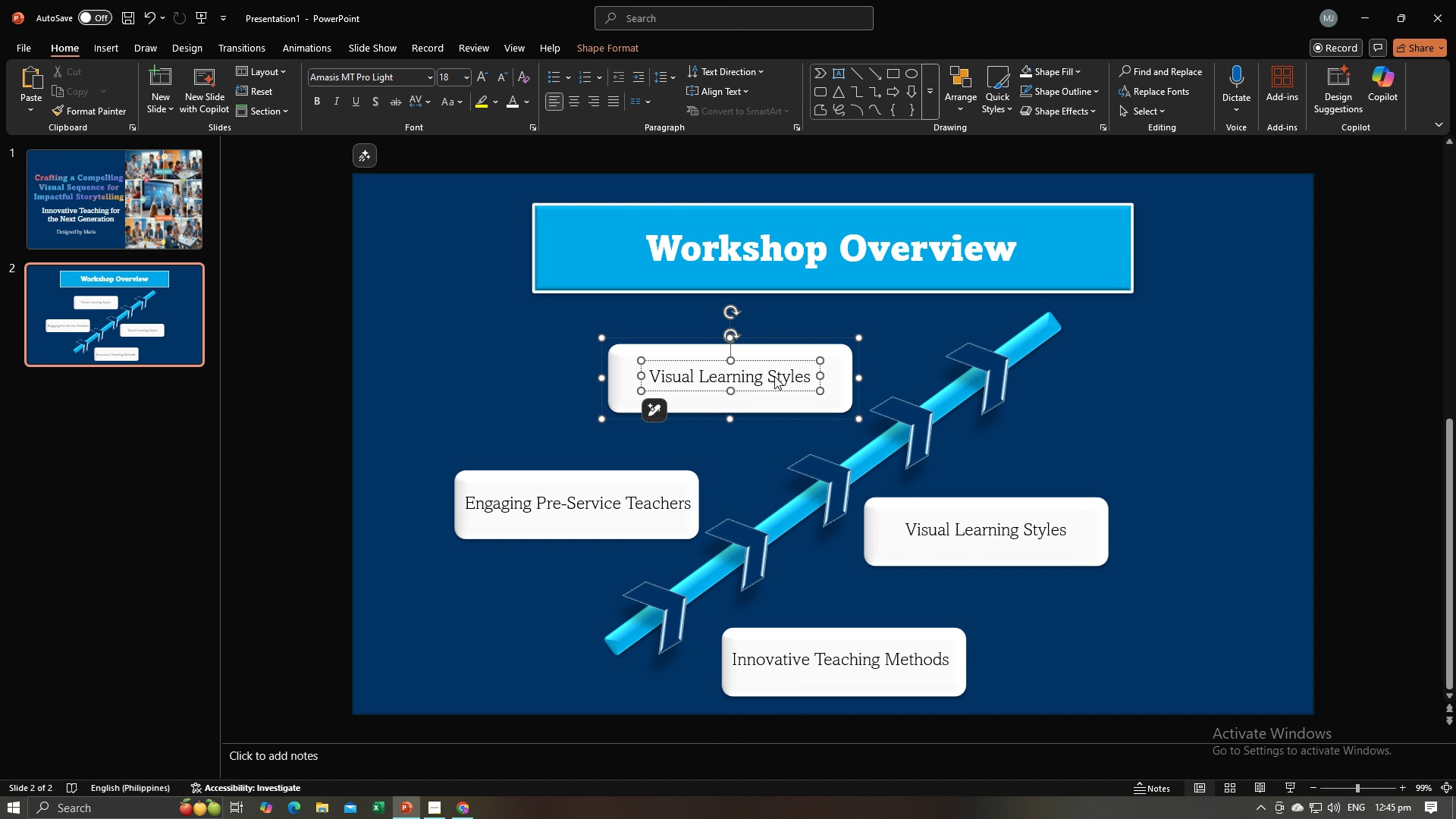 
key(Alt+AltLeft)
 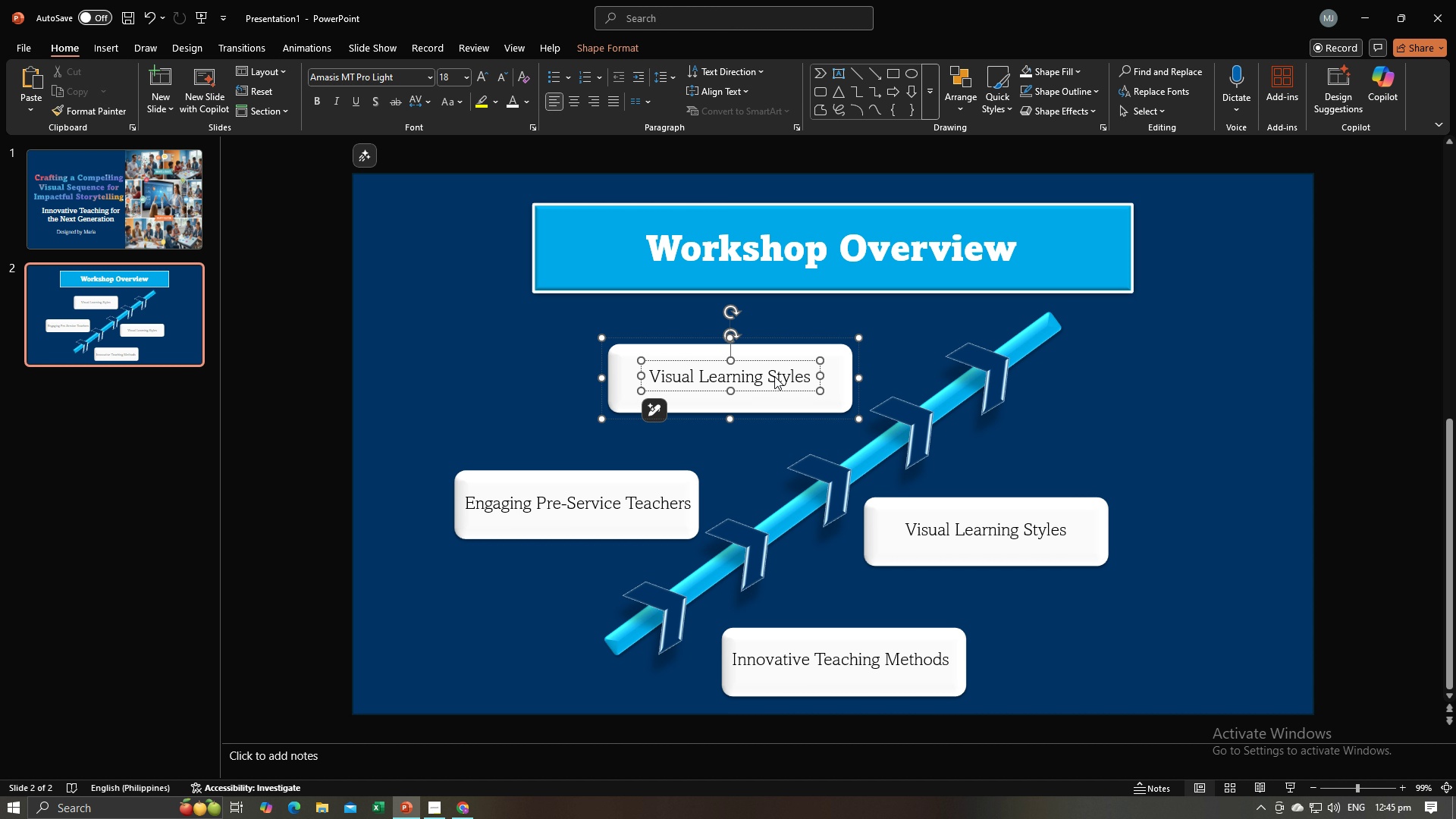 
key(Alt+Tab)
 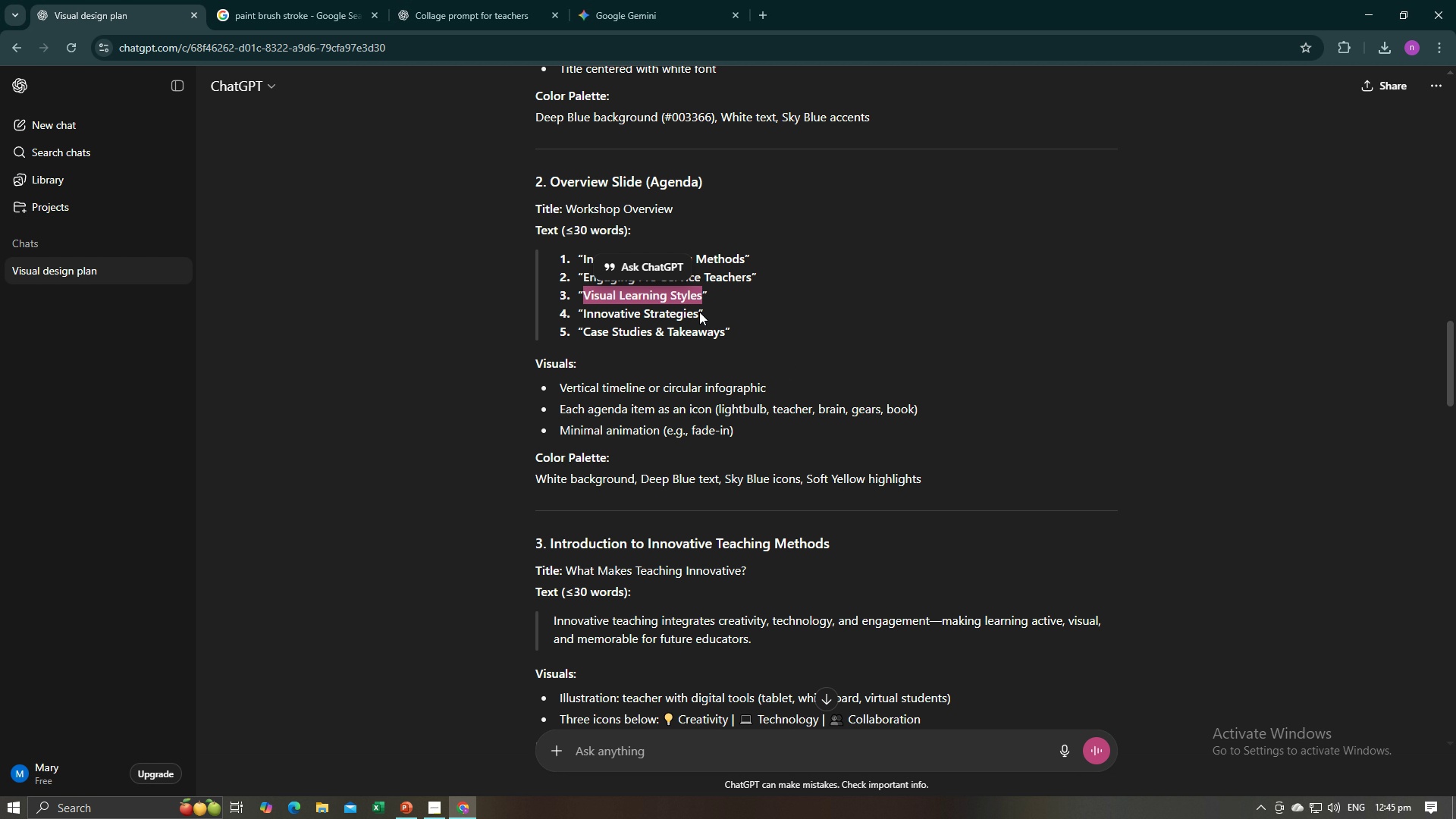 
left_click_drag(start_coordinate=[697, 312], to_coordinate=[585, 313])
 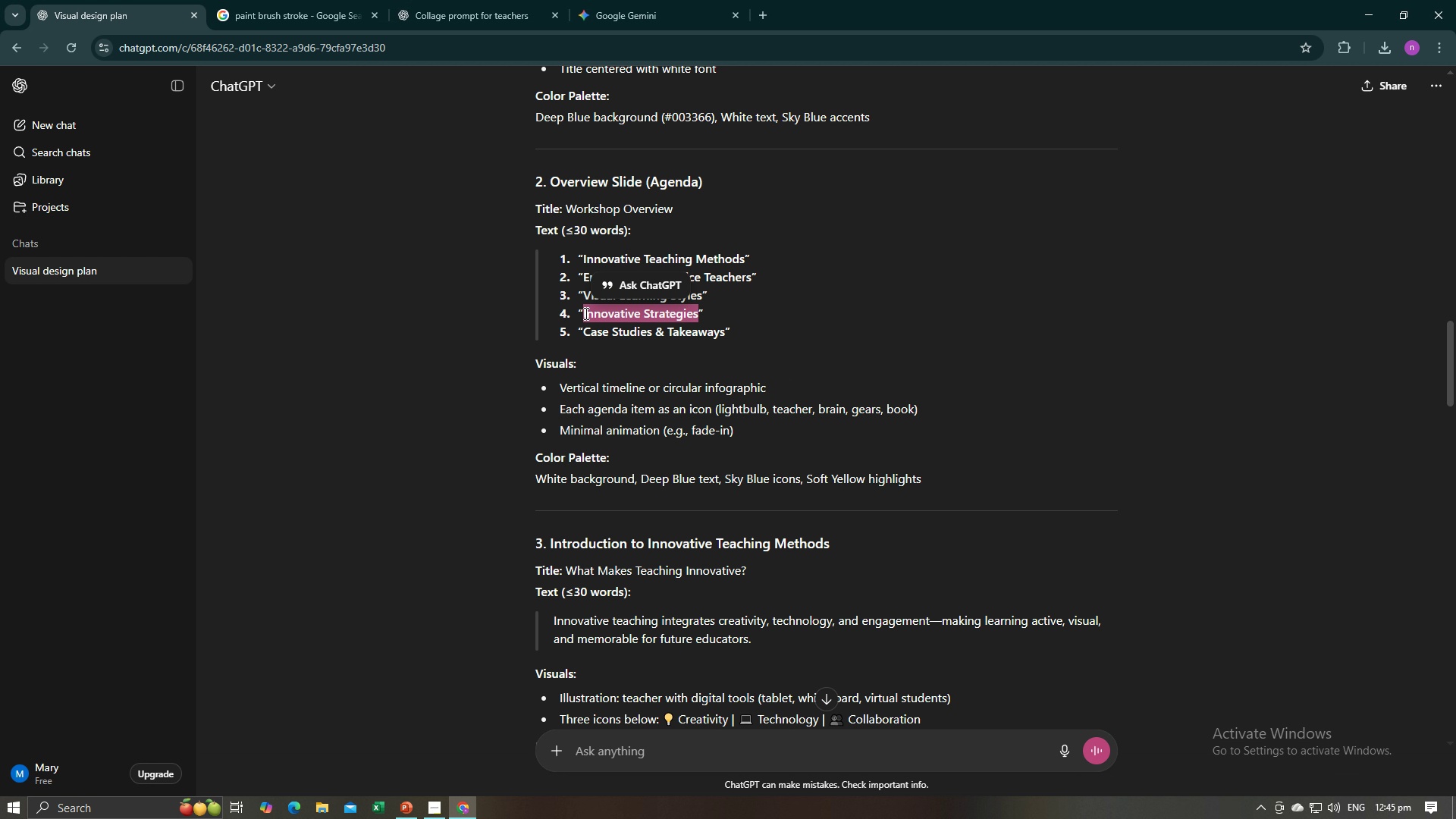 
key(Control+C)
 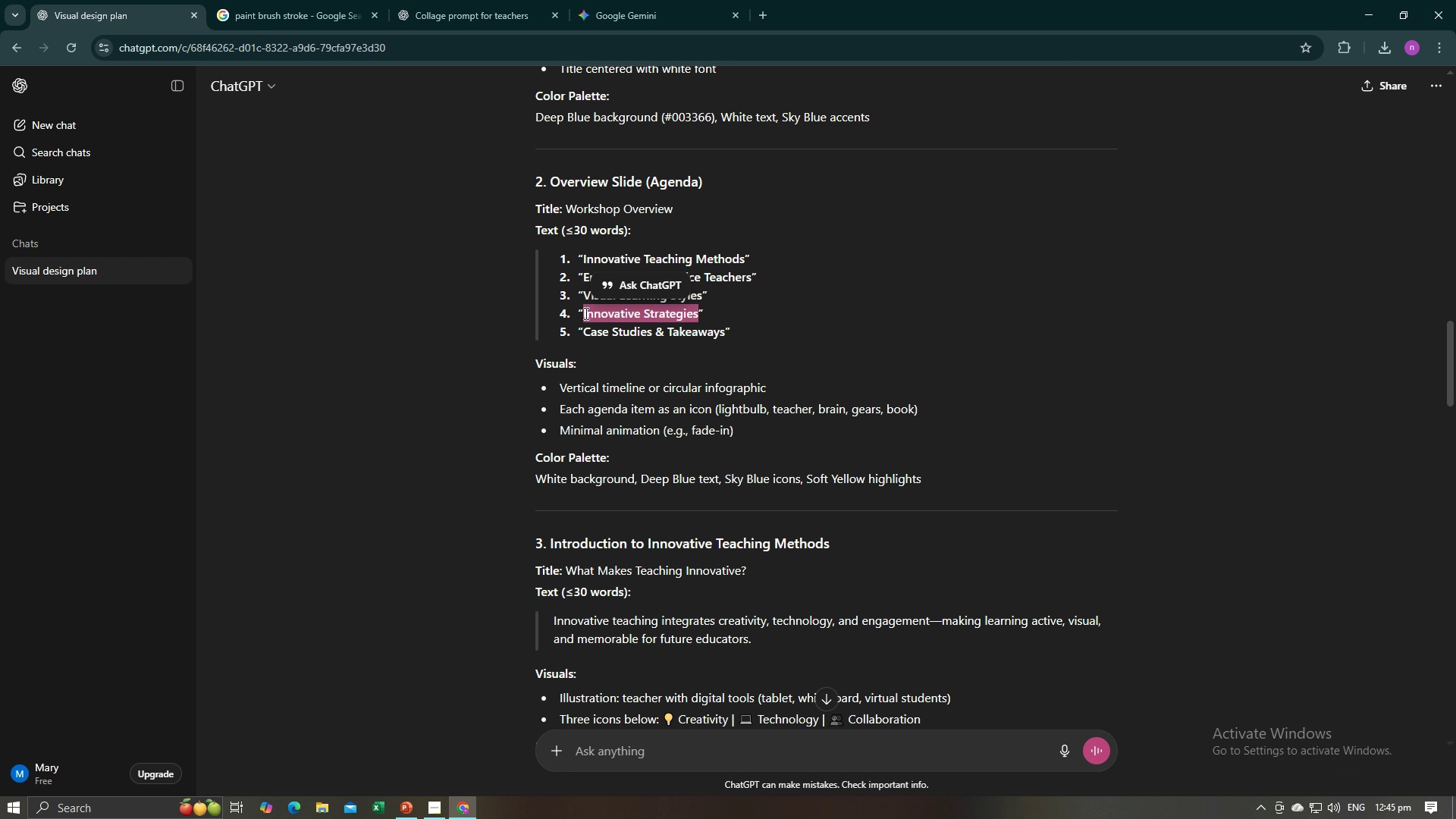 
key(Control+C)
 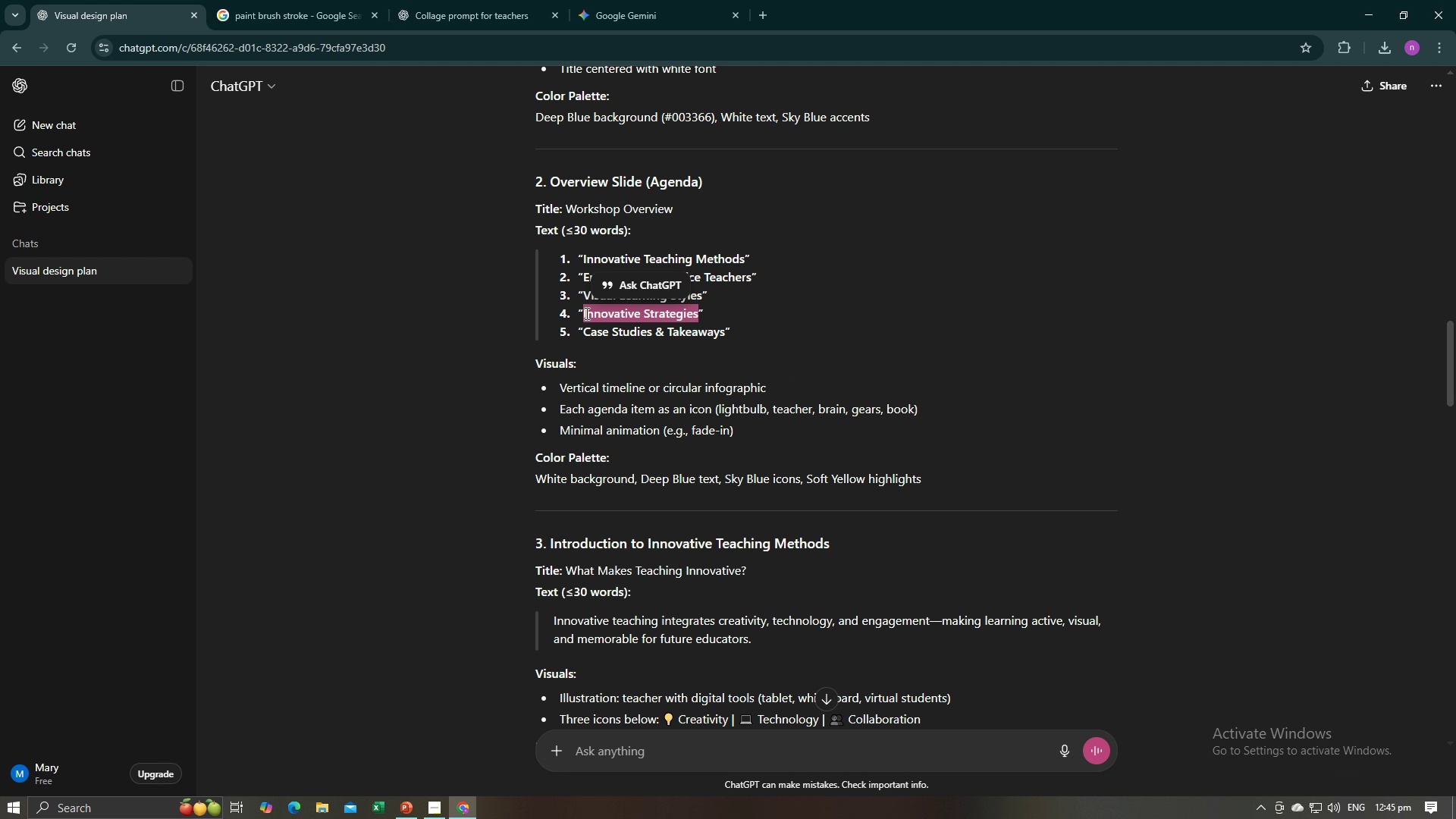 
key(Alt+AltLeft)
 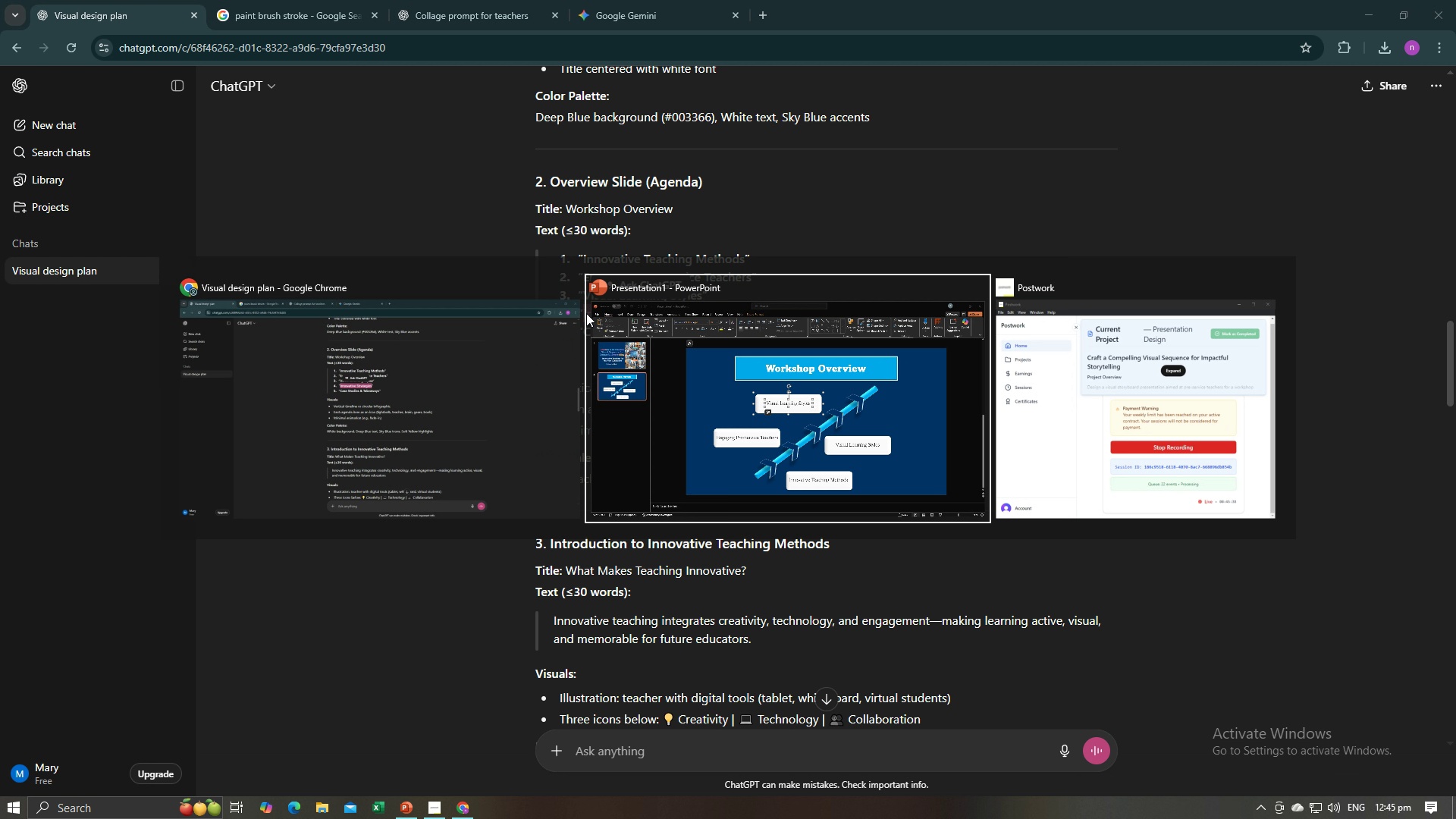 
key(Alt+Tab)
 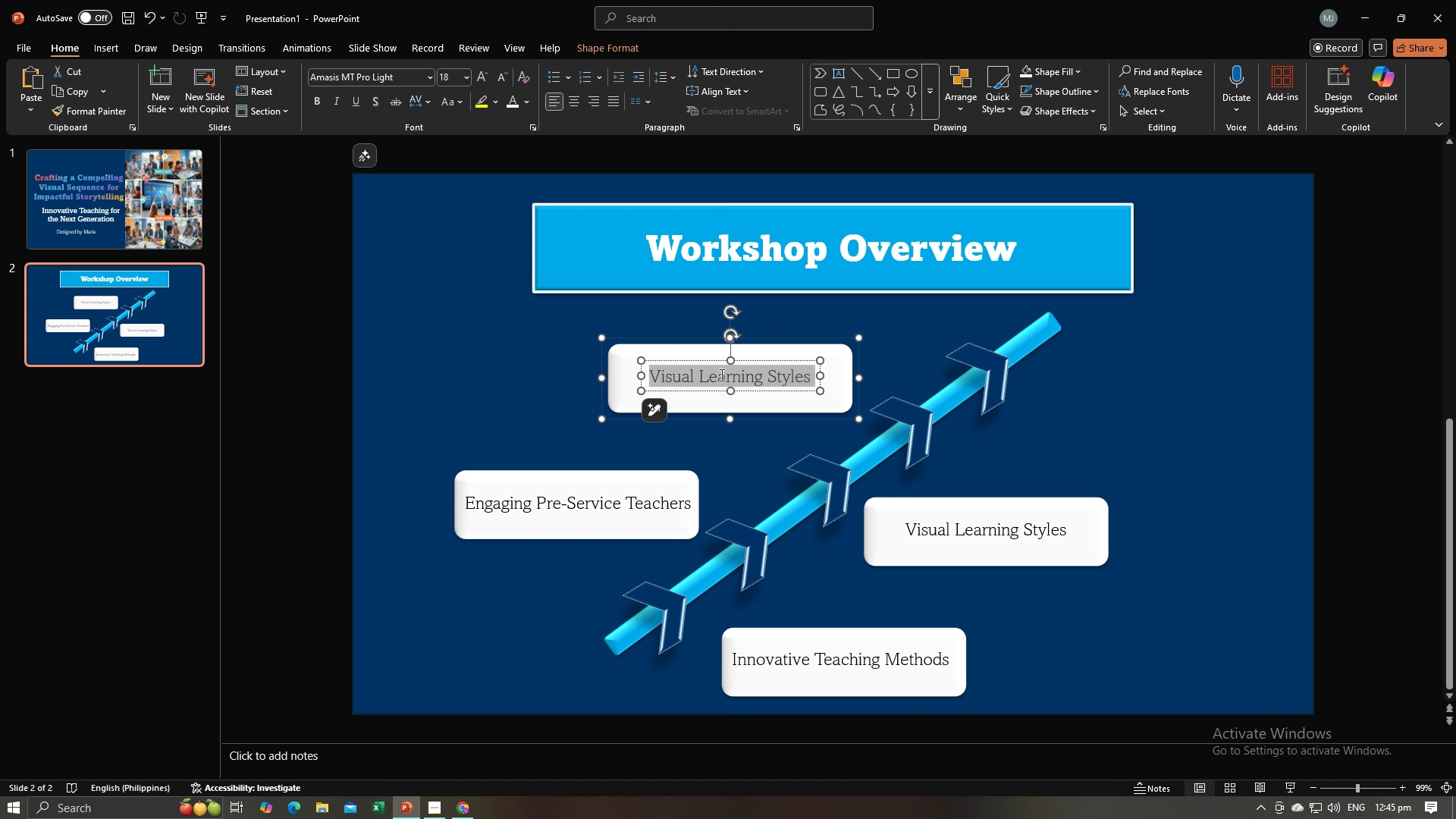 
key(Control+A)
 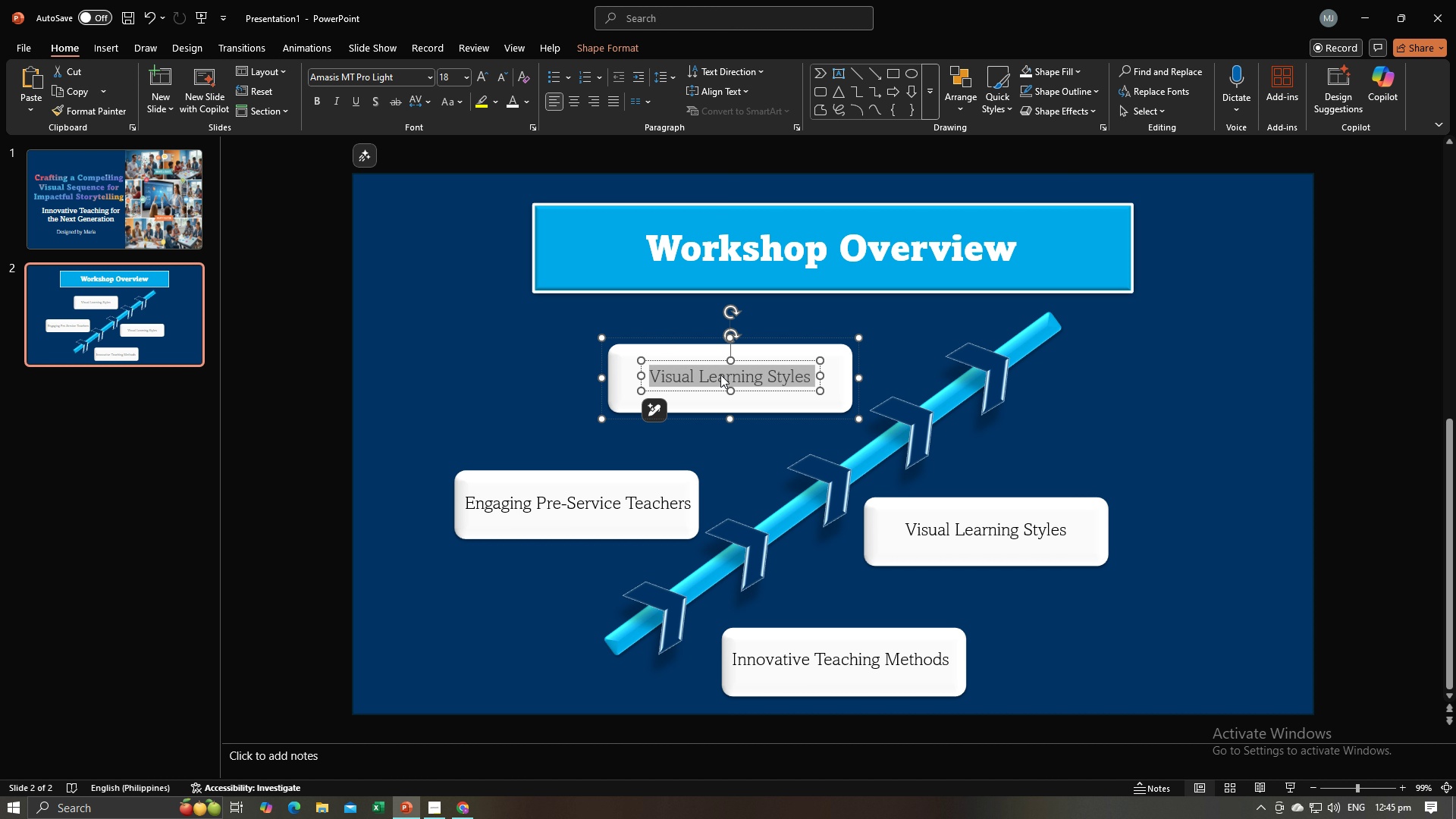 
key(Control+V)
 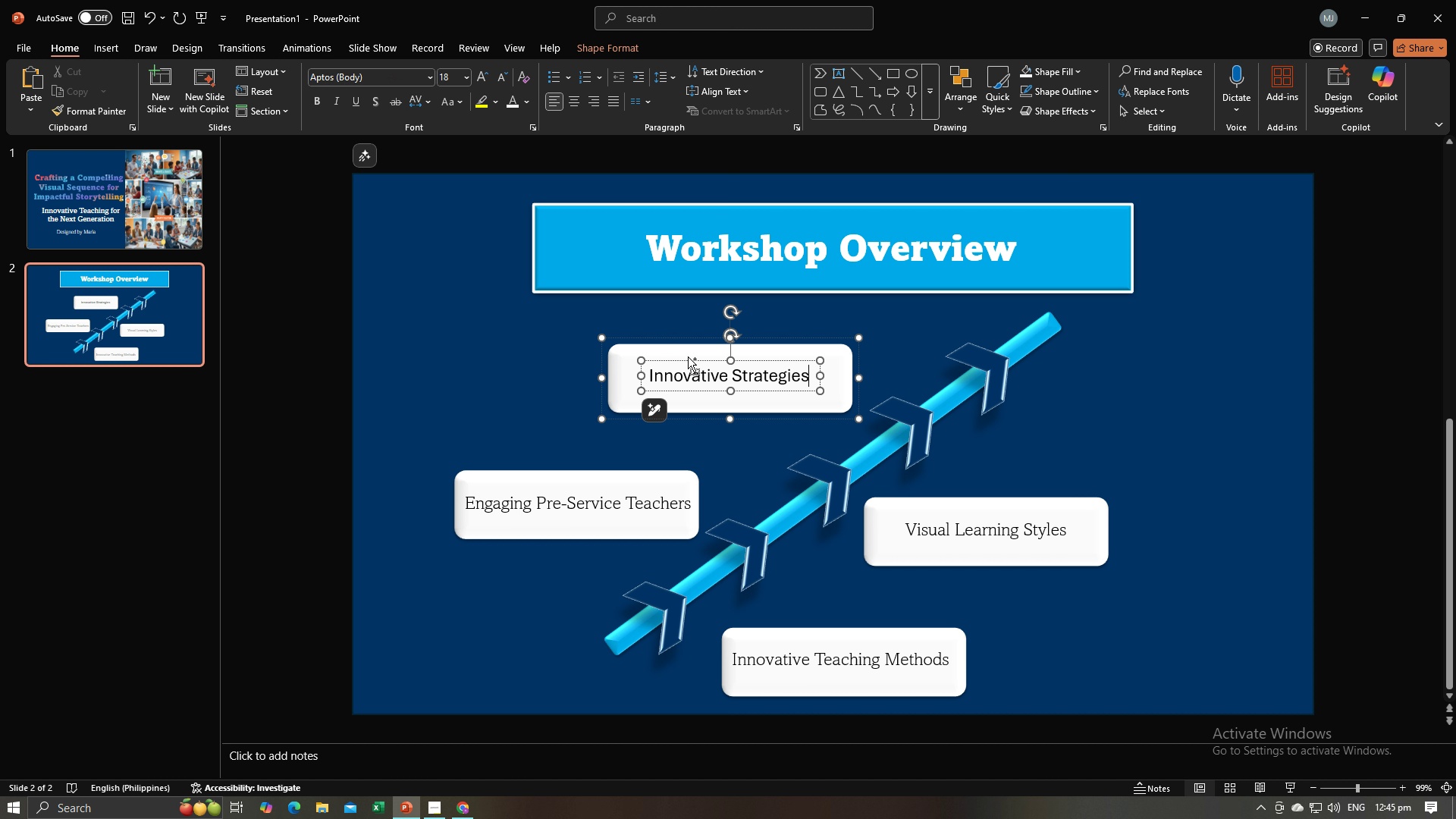 
key(Control+A)
 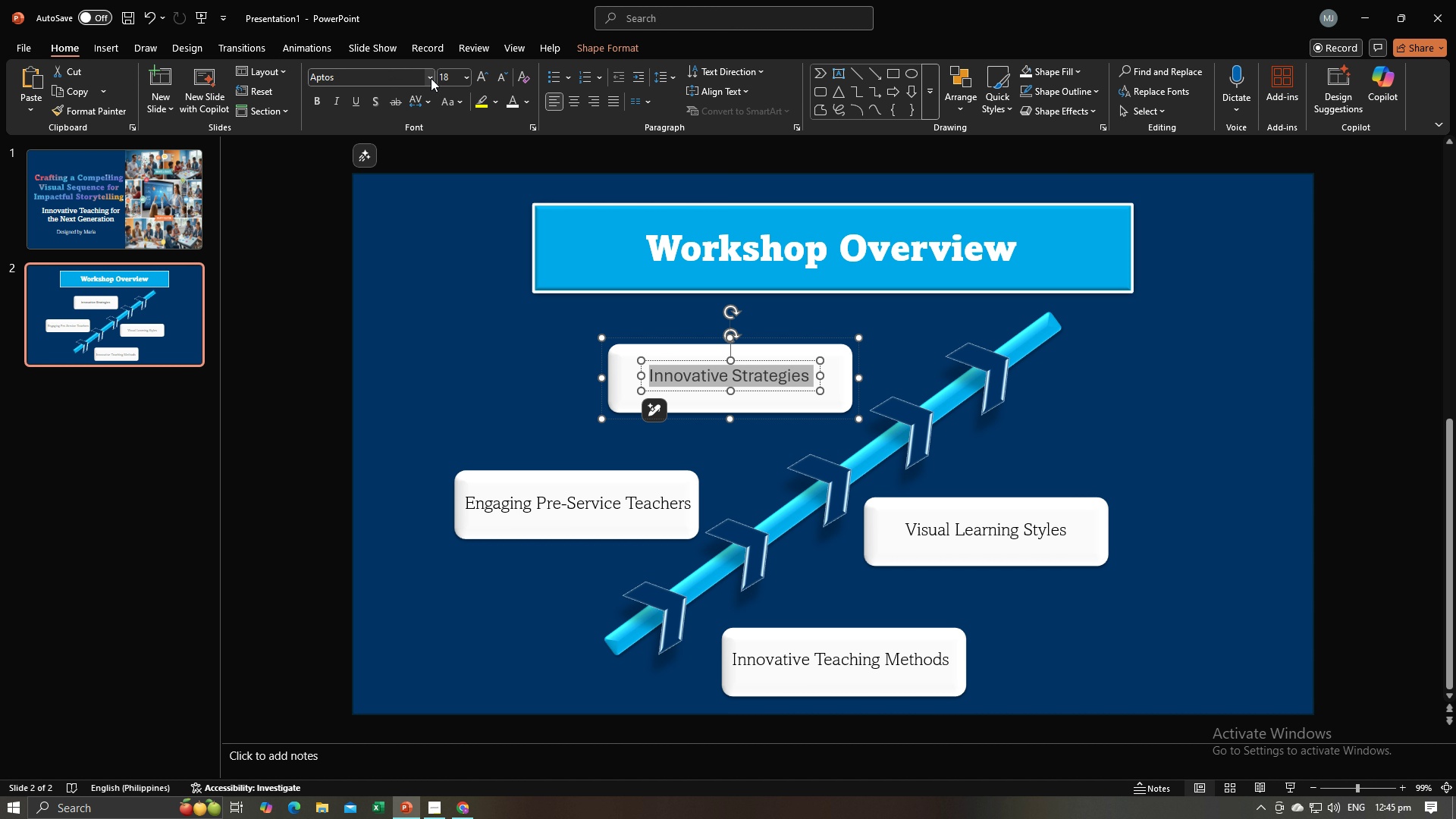 
left_click([431, 78])
 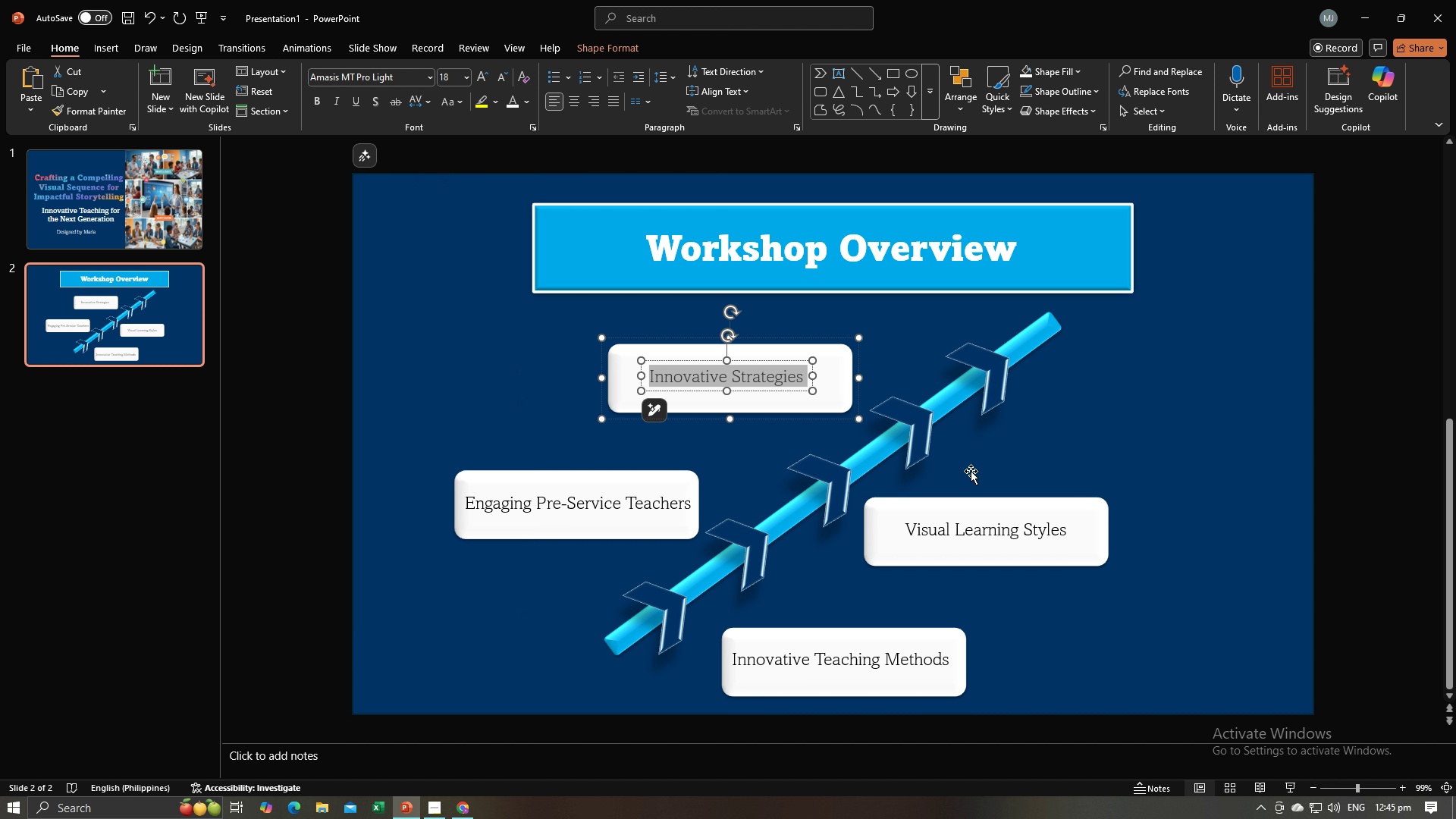 
left_click([1178, 450])
 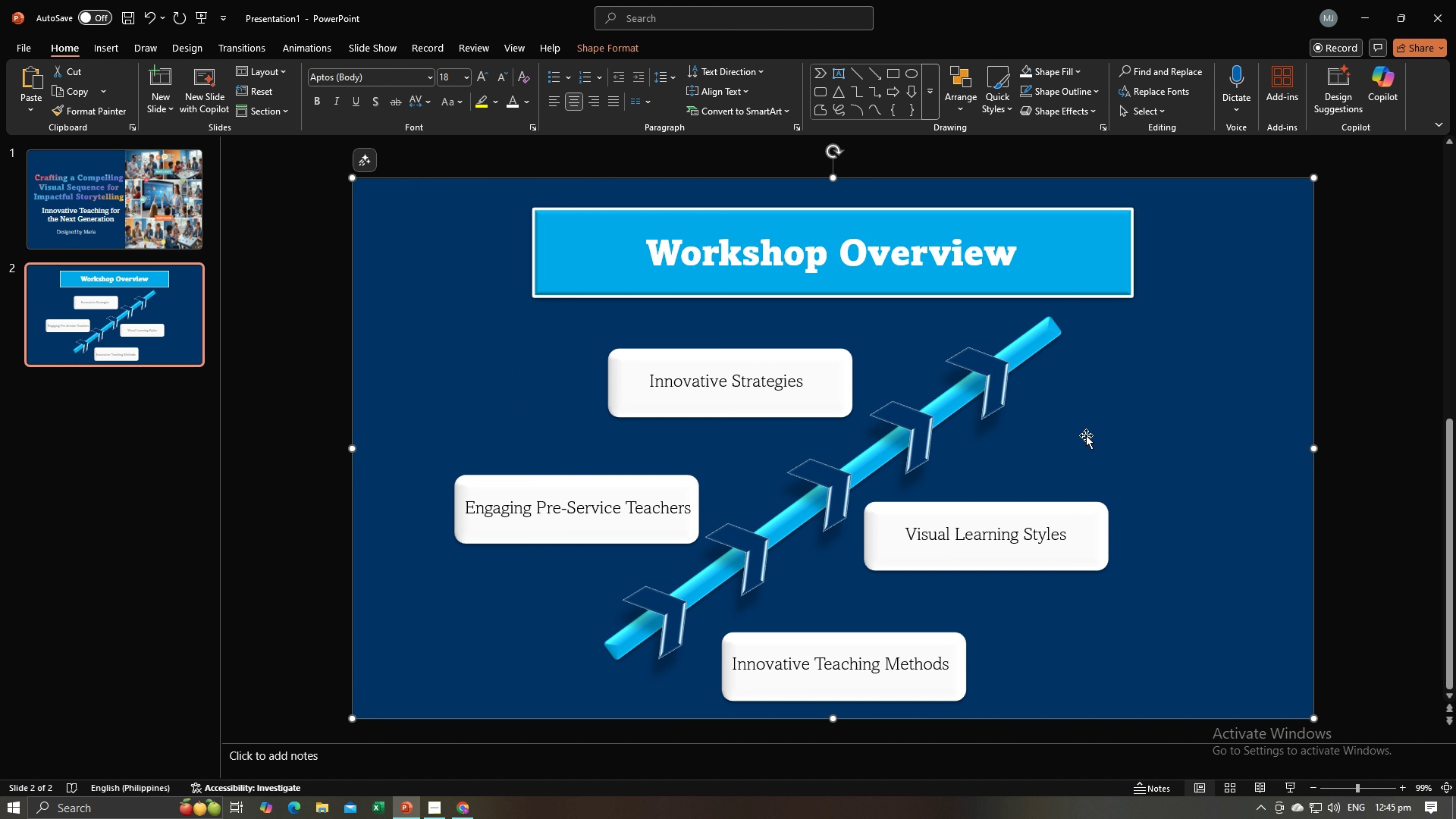 
key(Alt+AltLeft)
 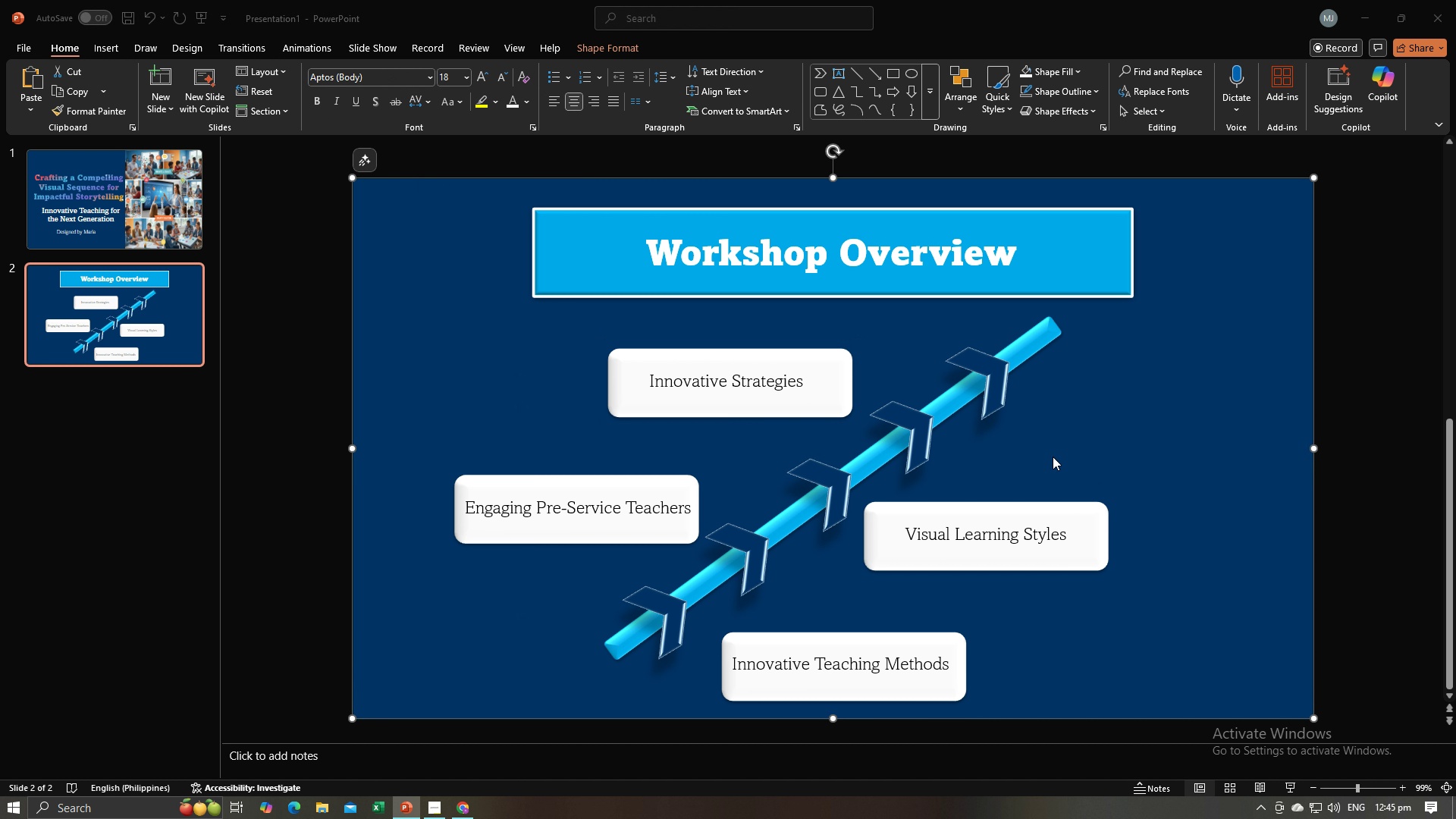 
key(Alt+Tab)
 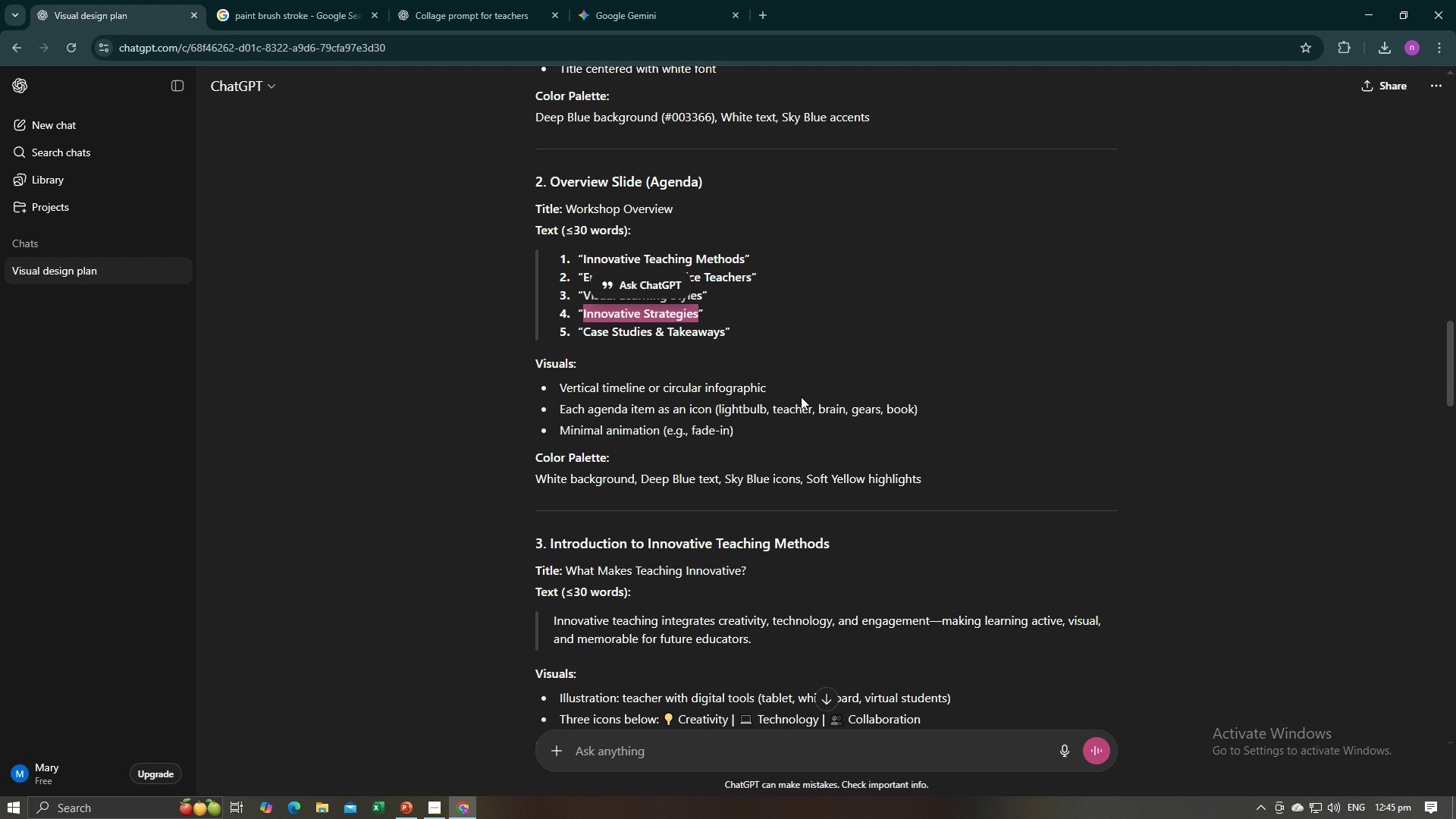 
key(Alt+AltLeft)
 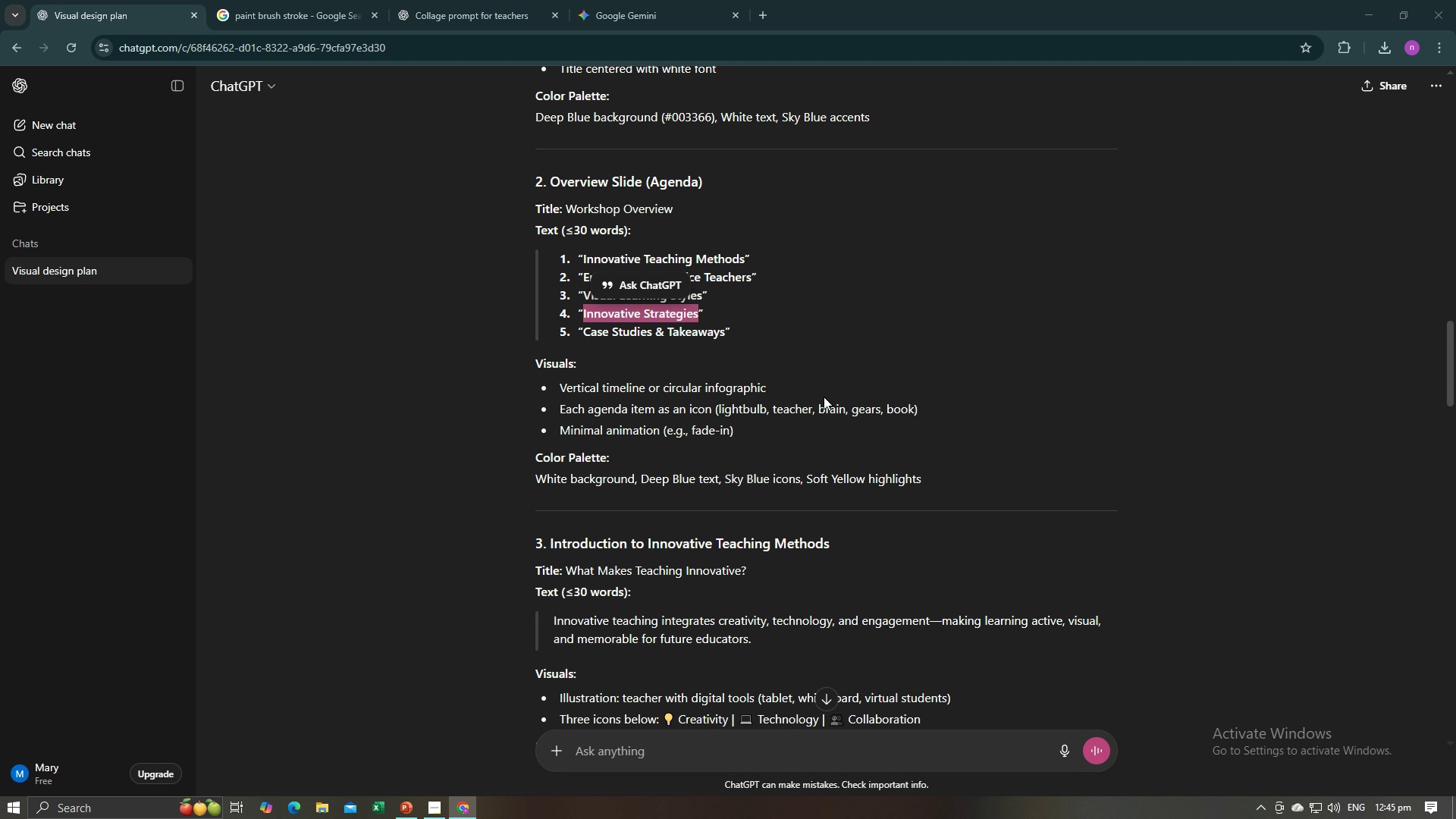 
key(Alt+Tab)
 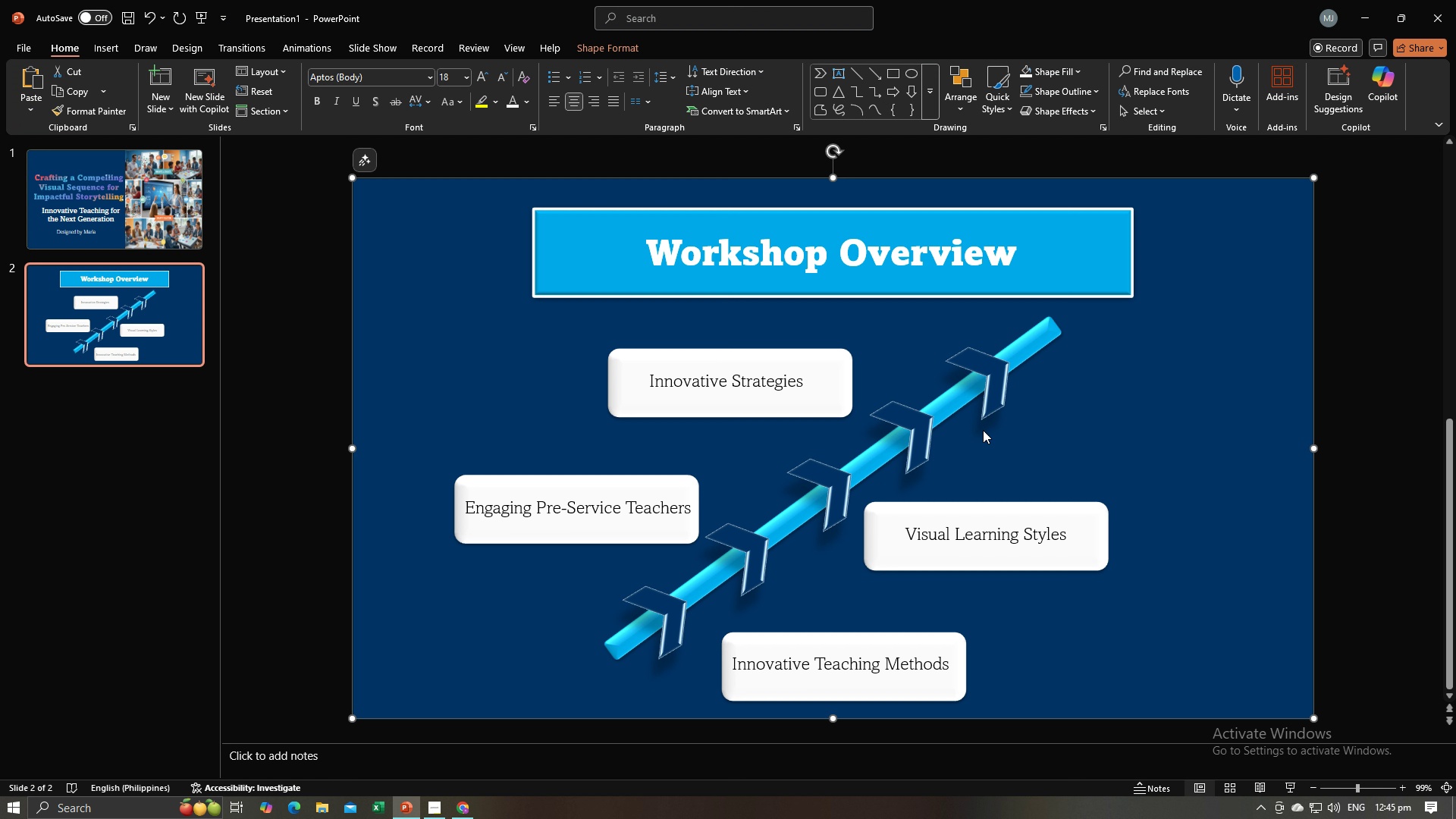 
key(Alt+AltLeft)
 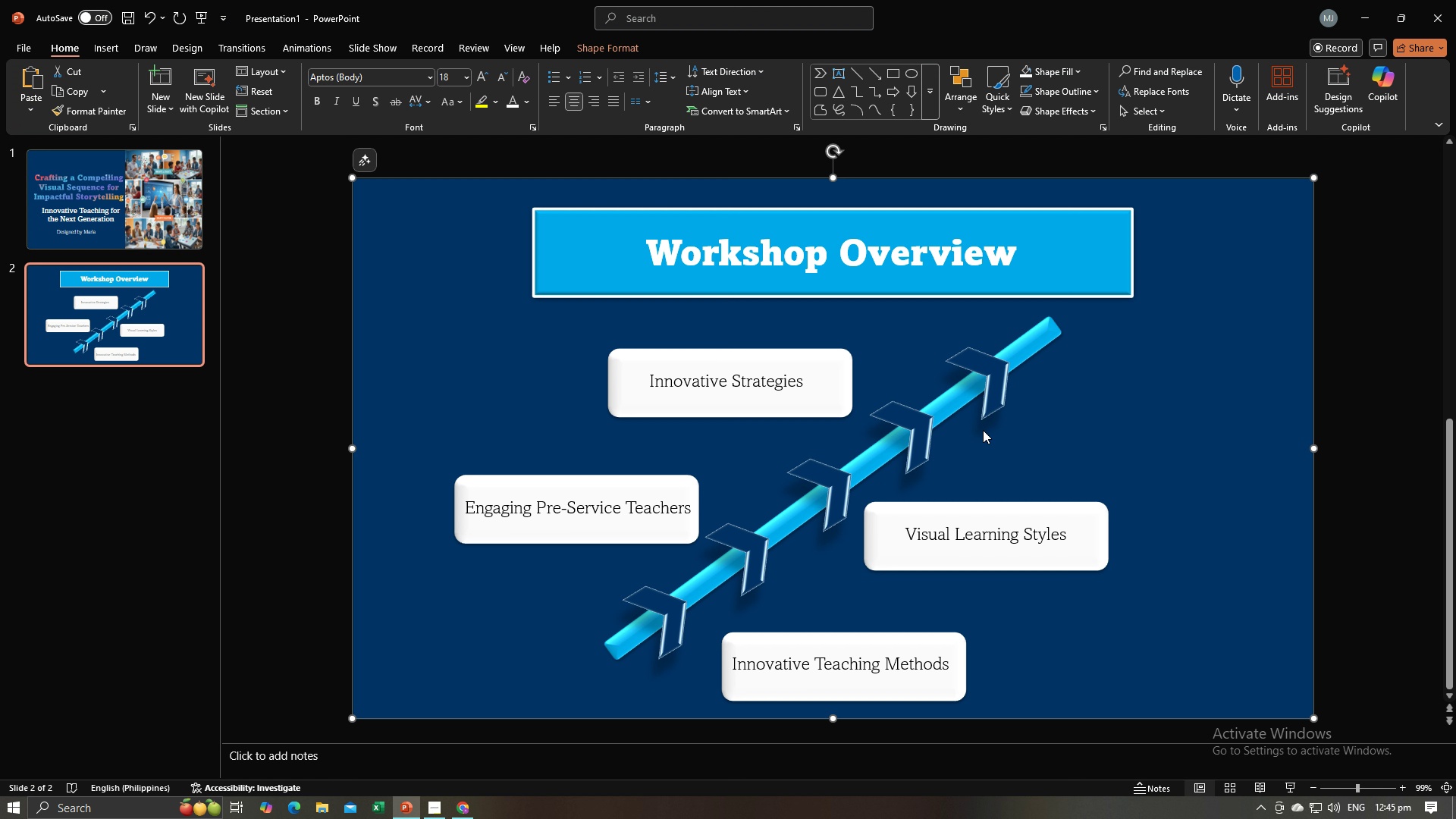 
key(Alt+Tab)
 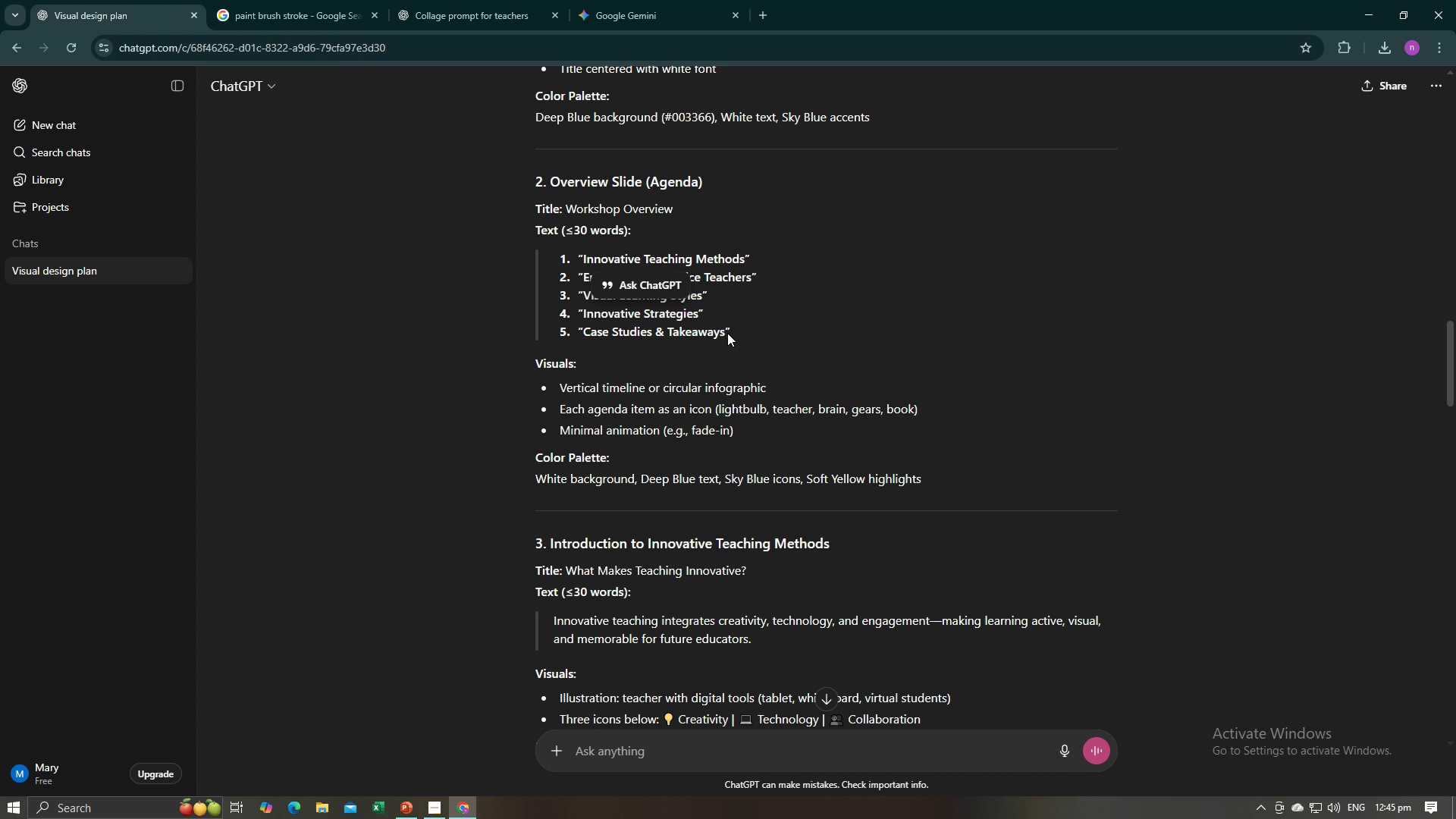 
left_click([727, 333])
 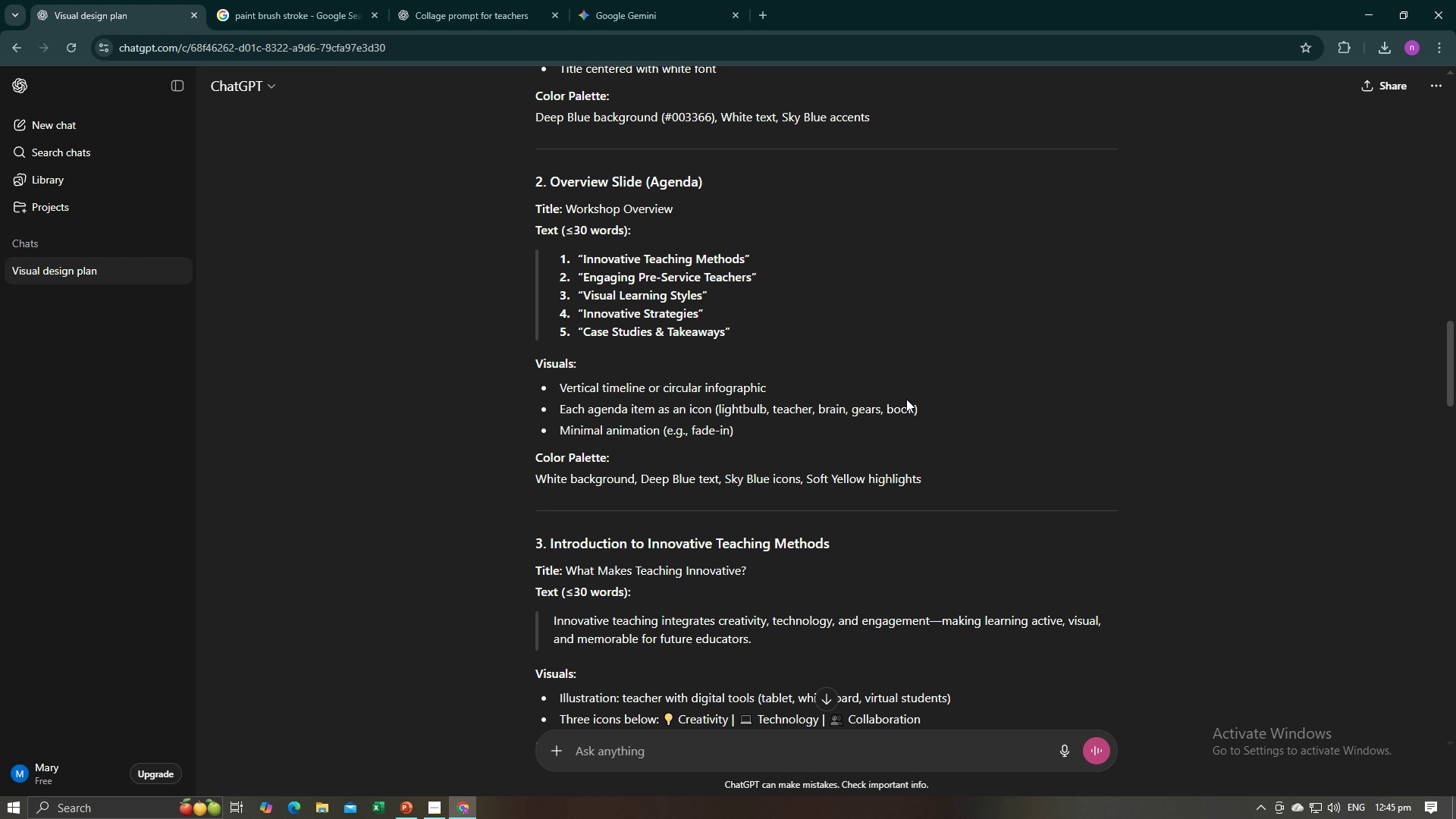 
key(Alt+AltLeft)
 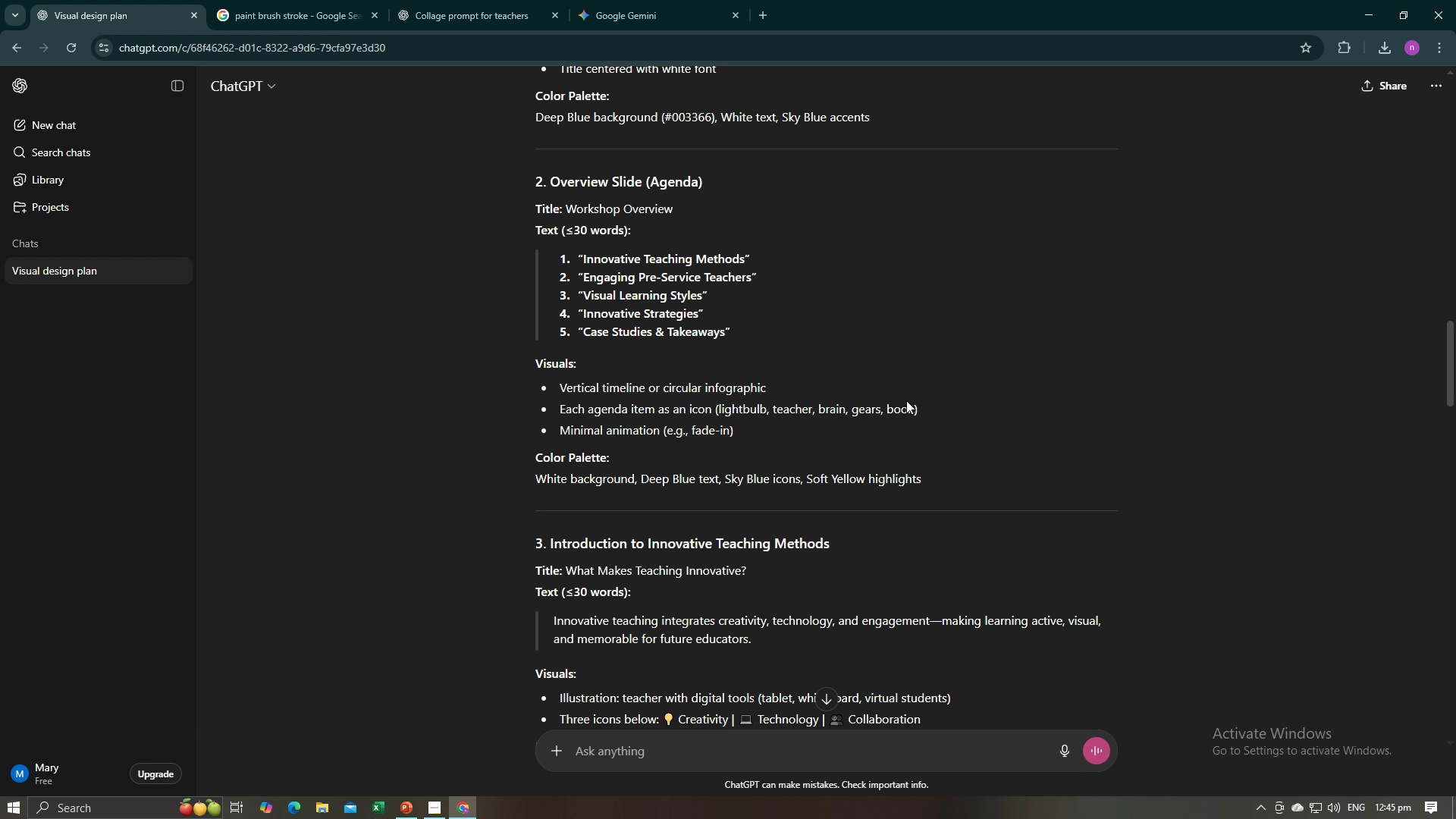 
key(Alt+Tab)
 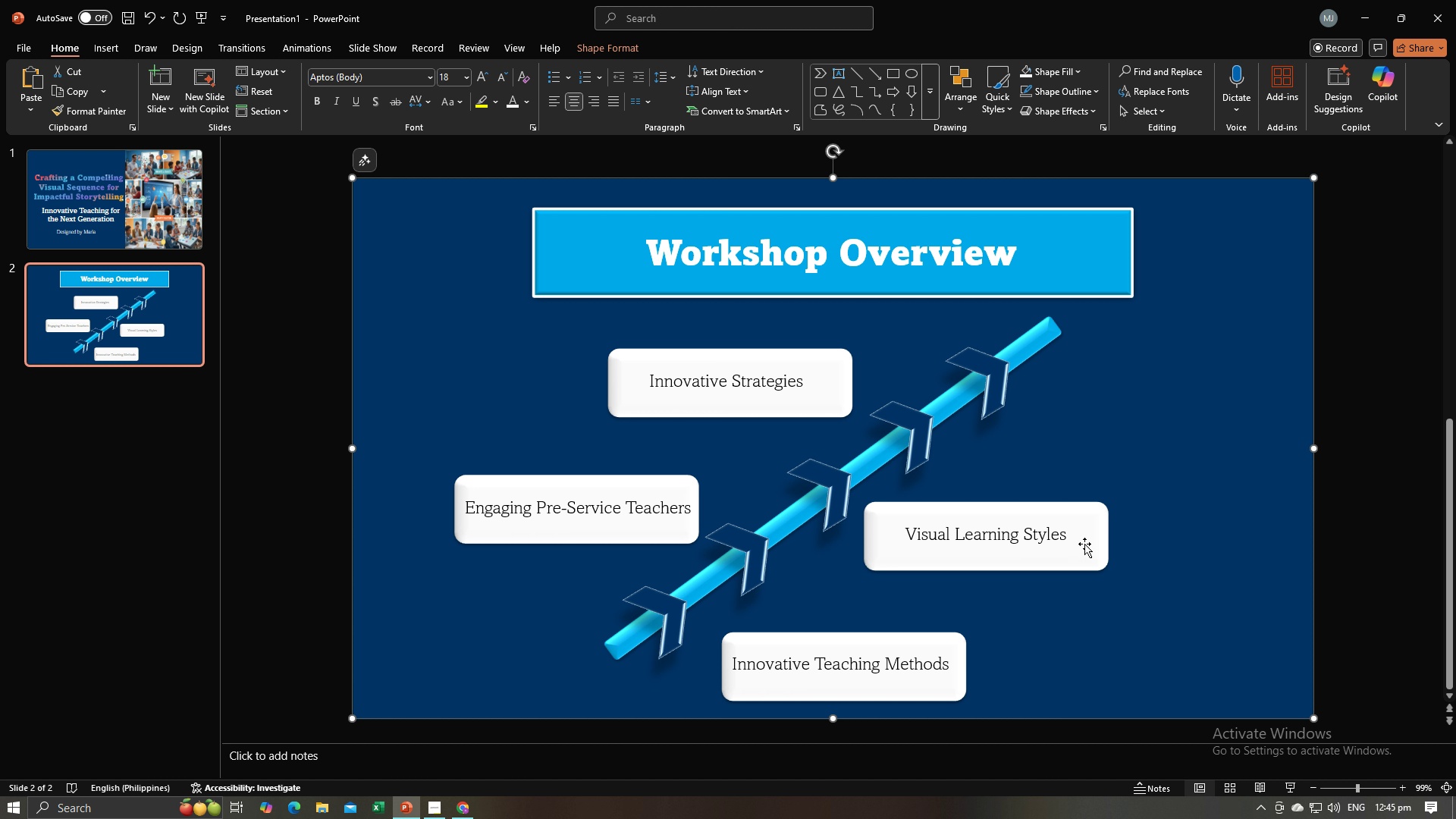 
left_click([1084, 544])
 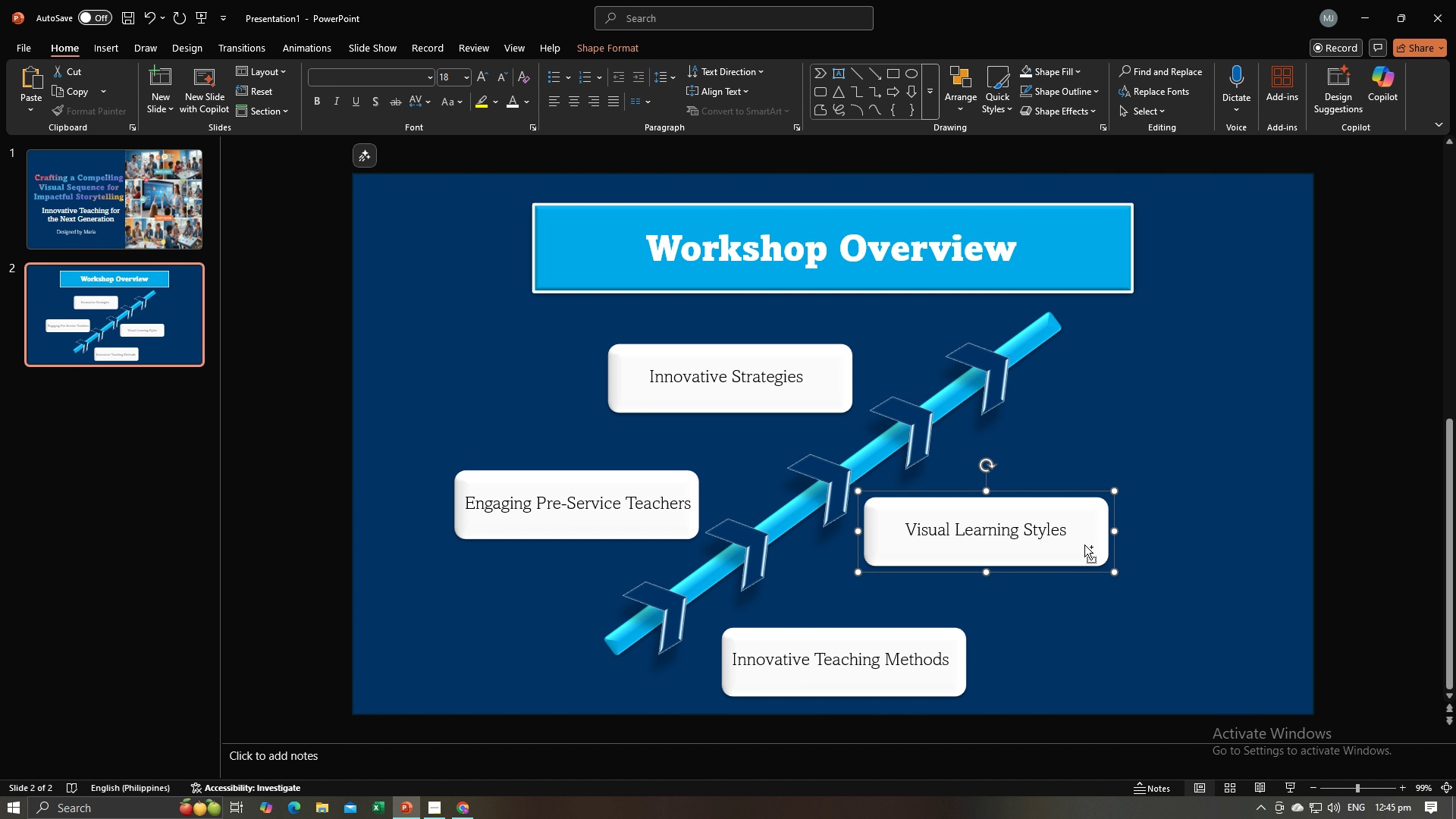 
key(Control+C)
 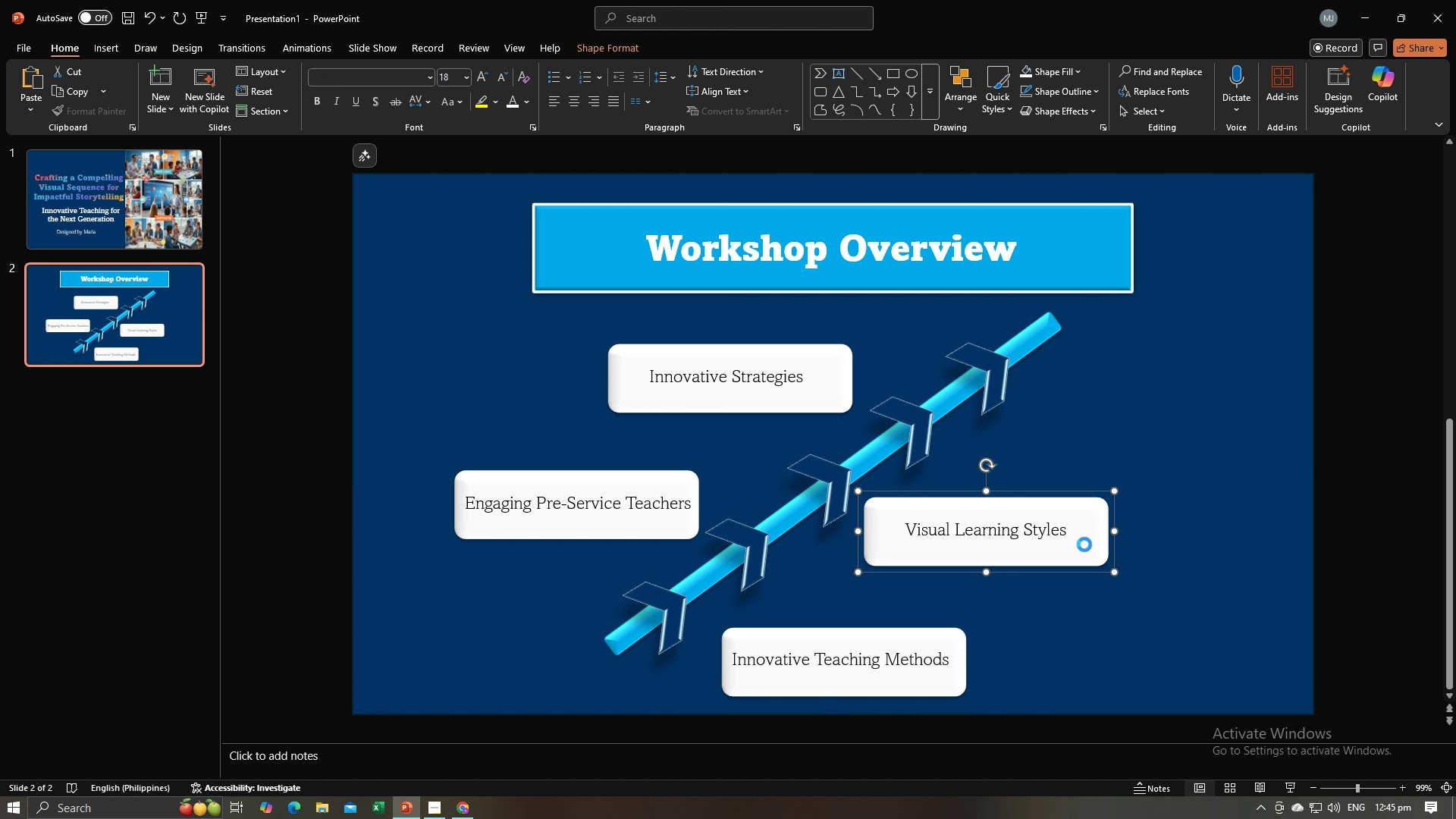 
key(Control+V)
 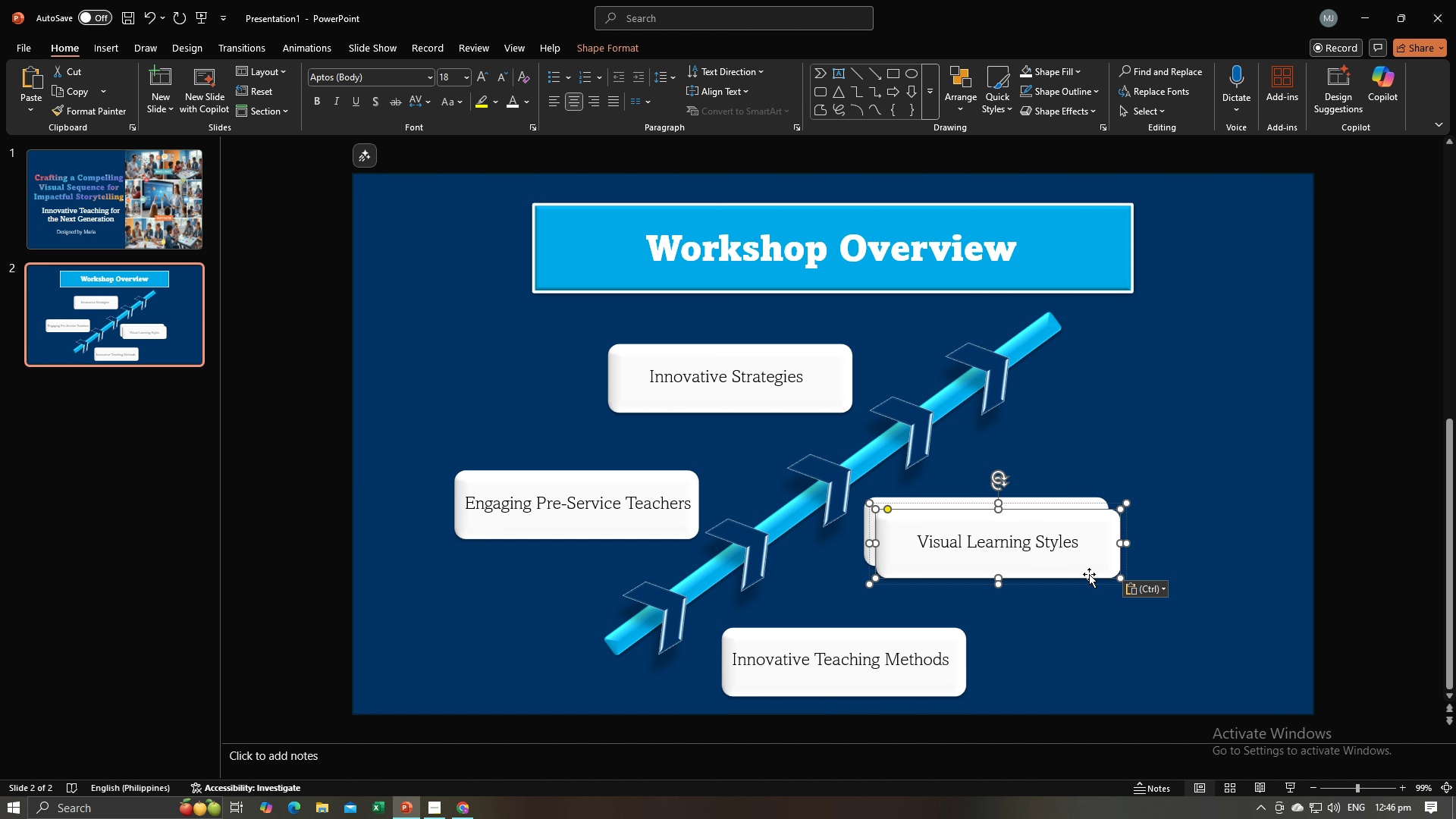 
left_click_drag(start_coordinate=[1089, 574], to_coordinate=[1200, 440])
 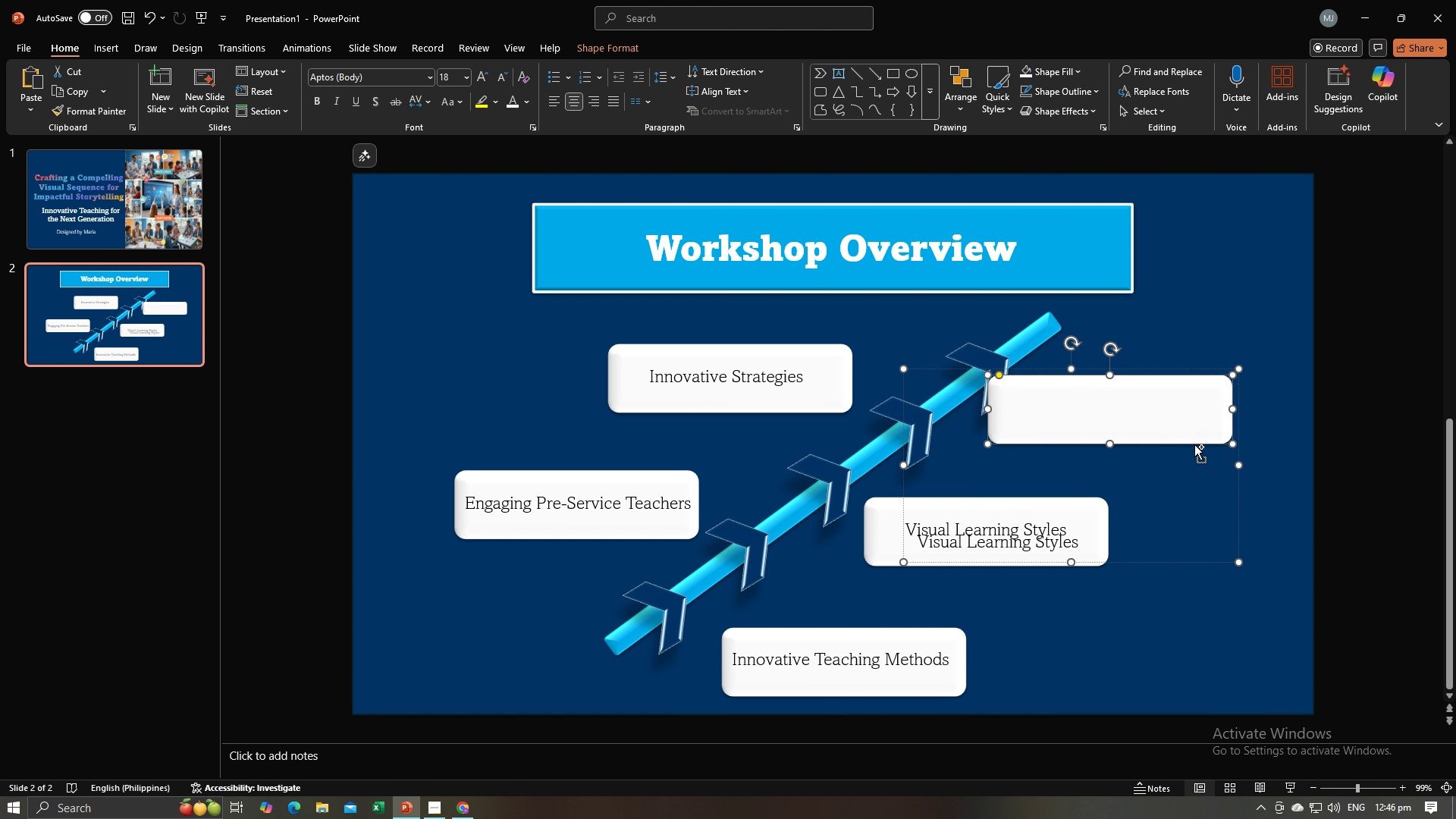 
key(Control+Z)
 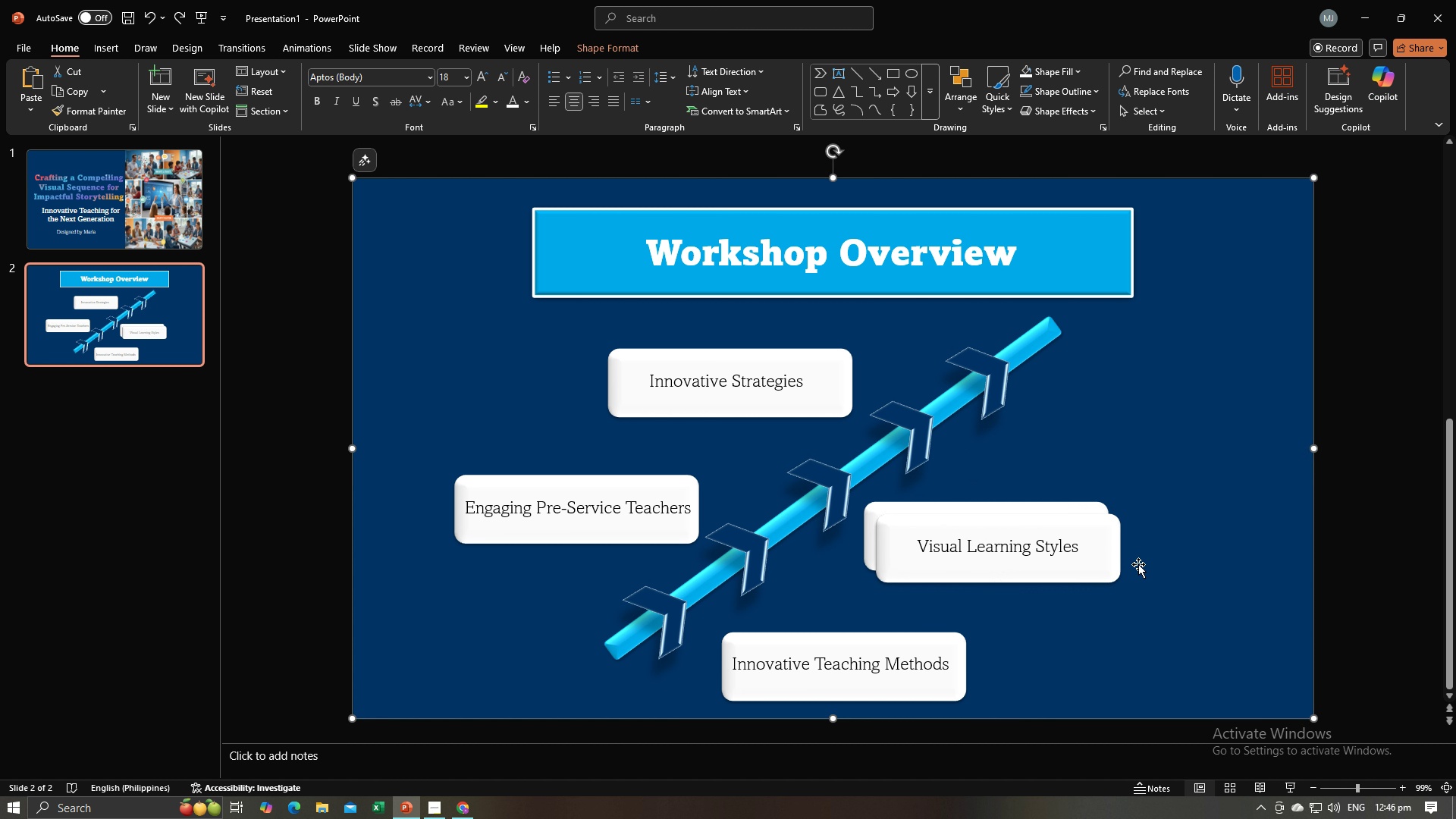 
double_click([1115, 568])
 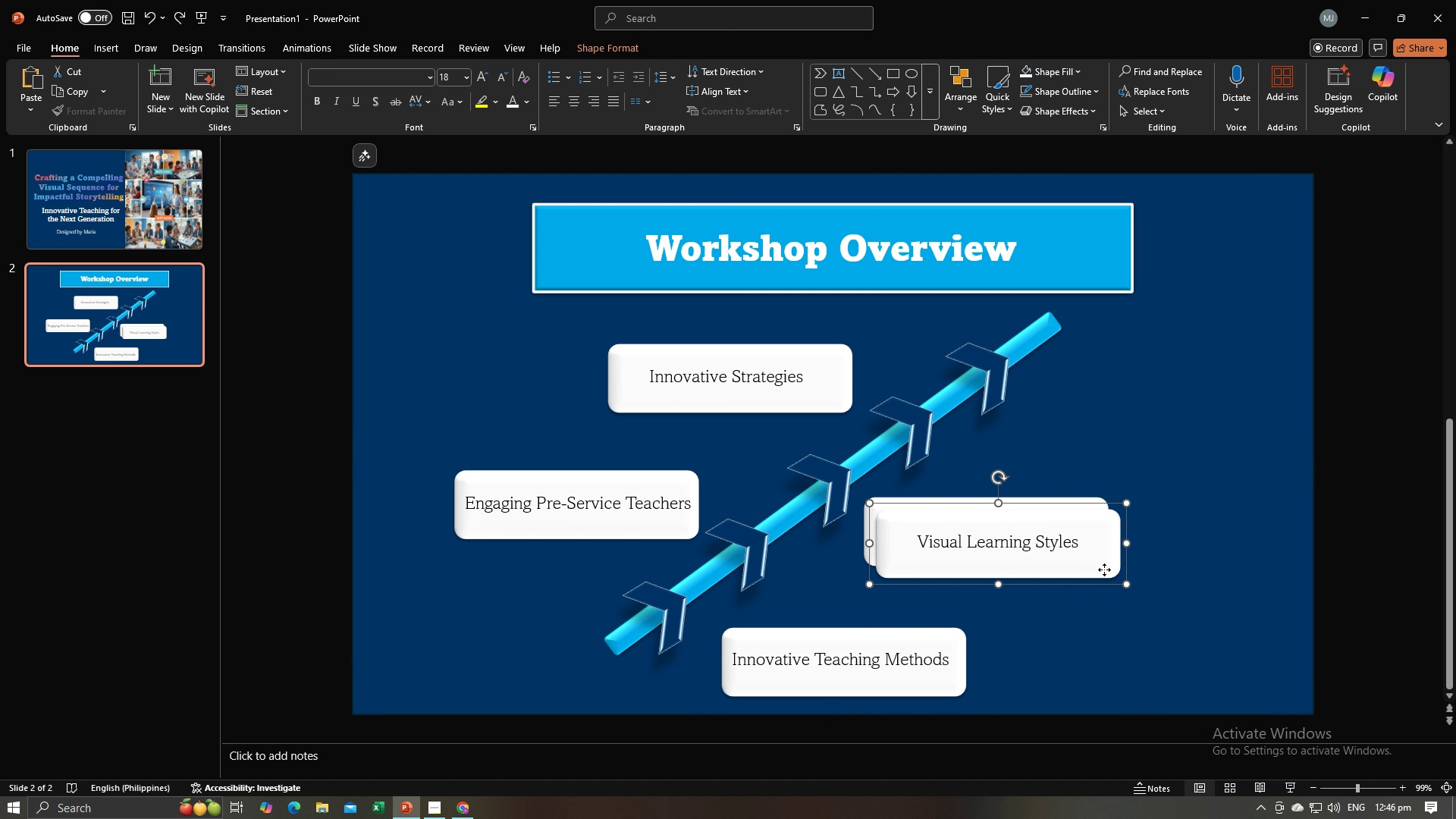 
left_click_drag(start_coordinate=[1104, 570], to_coordinate=[1240, 447])
 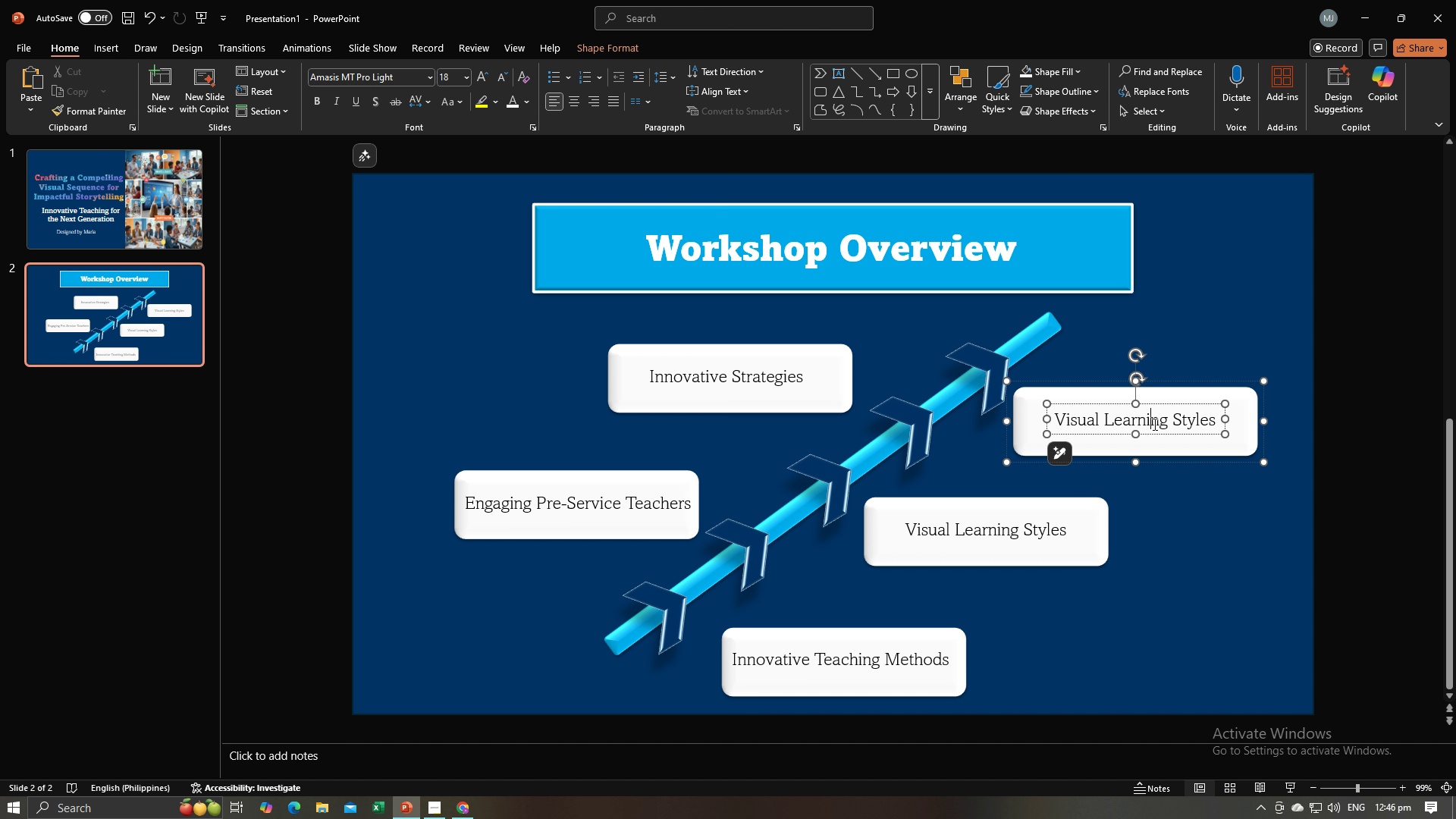 
left_click([1153, 424])
 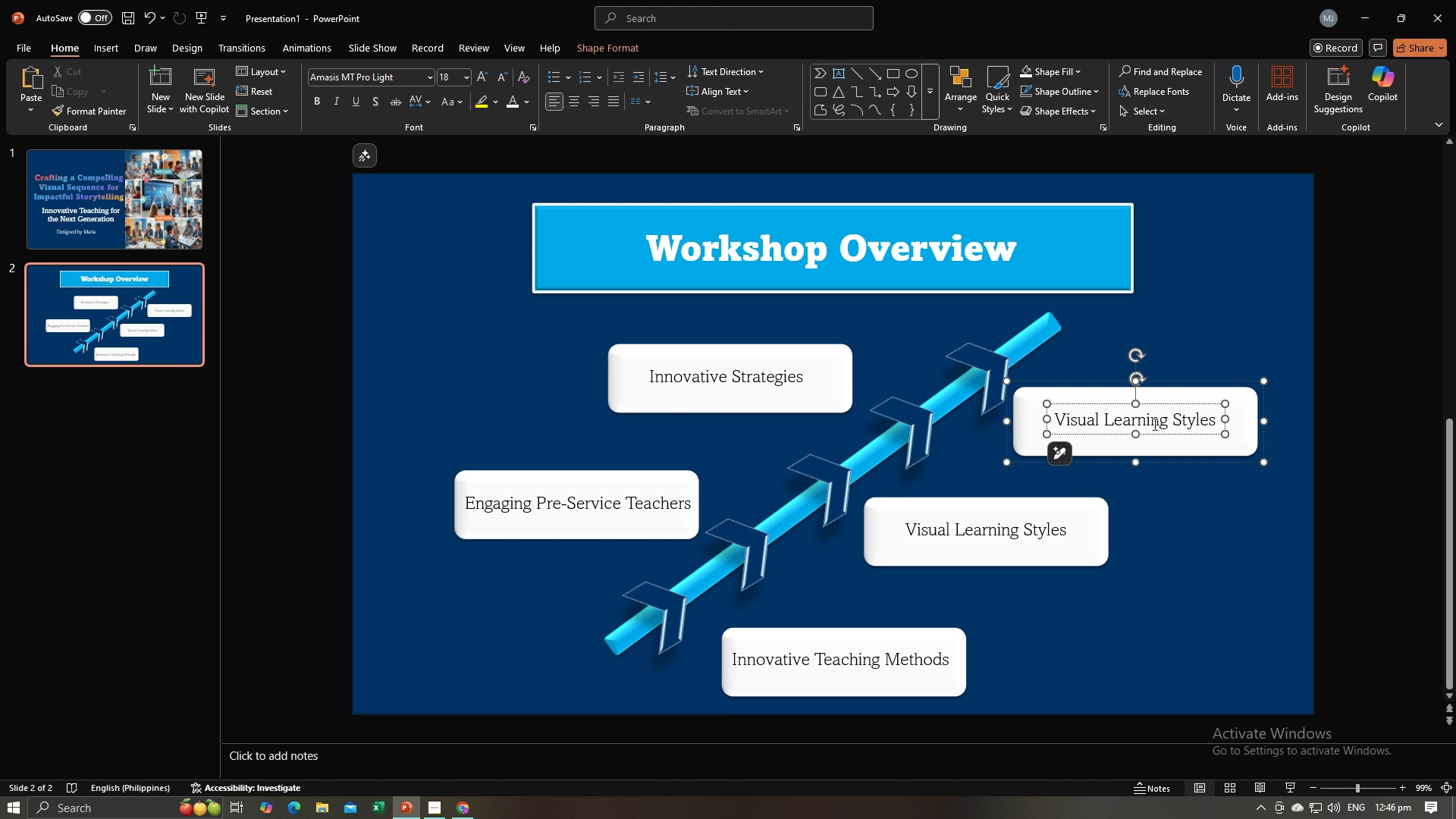 
key(Control+A)
 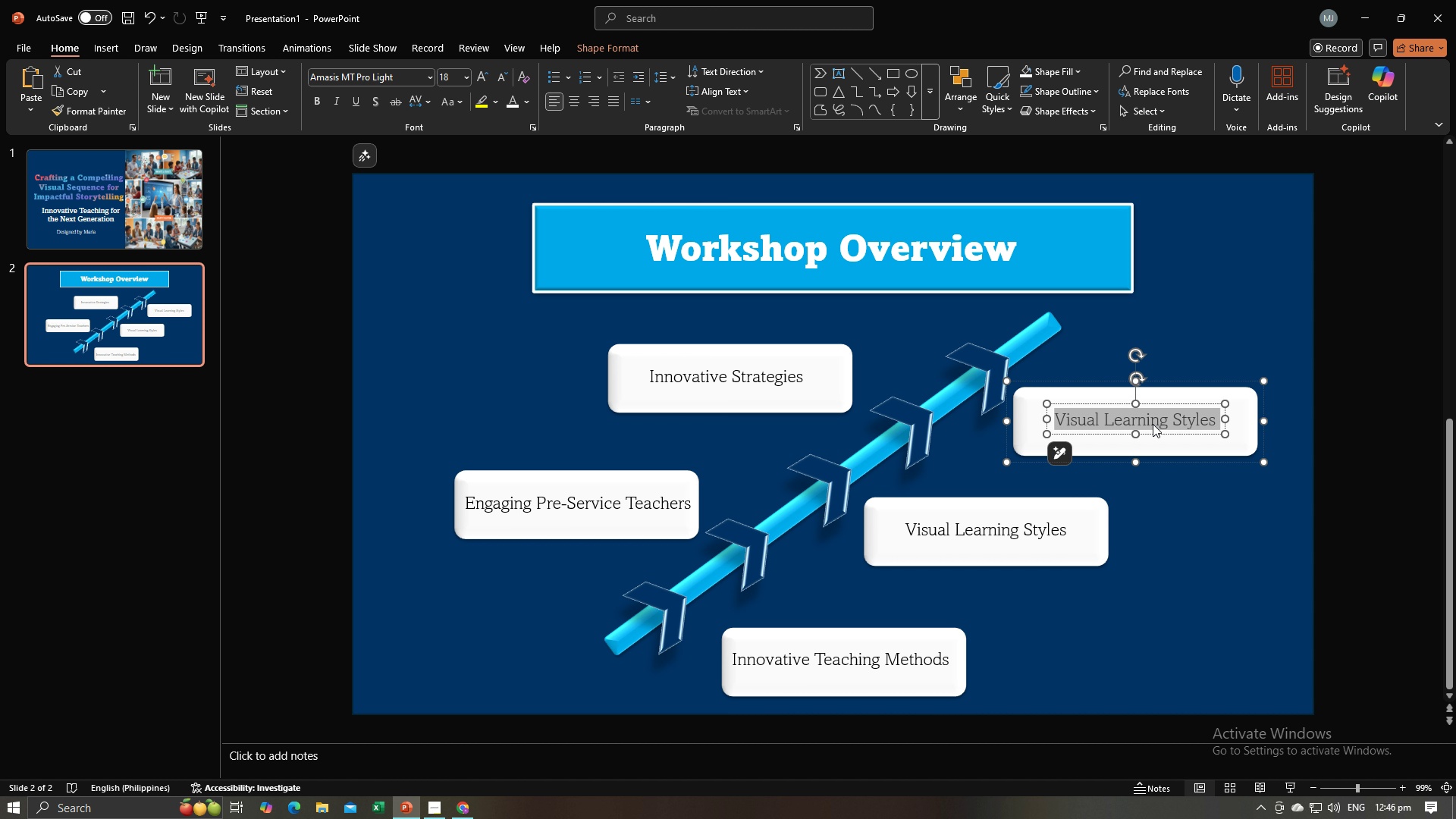 
key(Alt+AltLeft)
 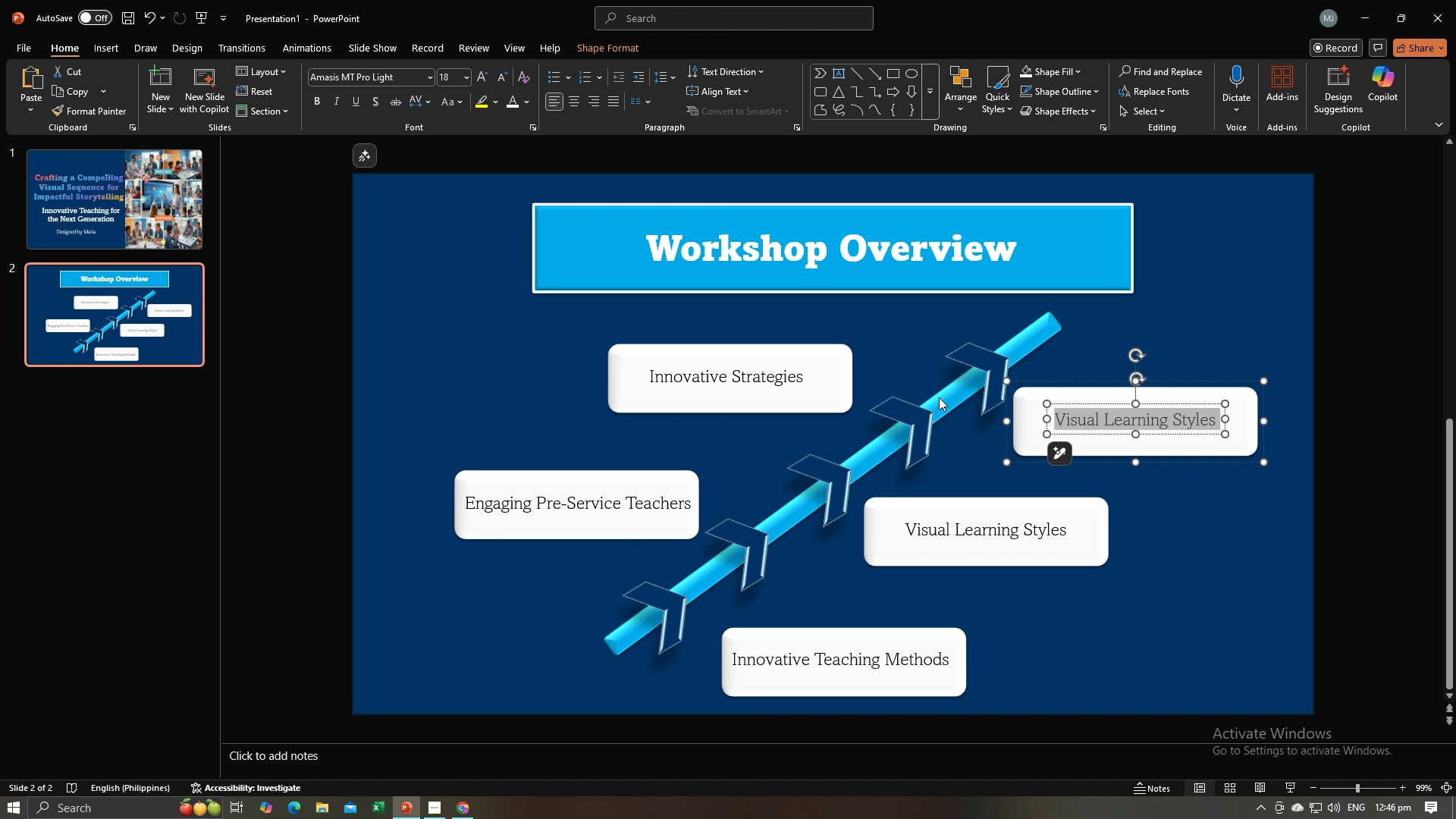 
key(Alt+Tab)
 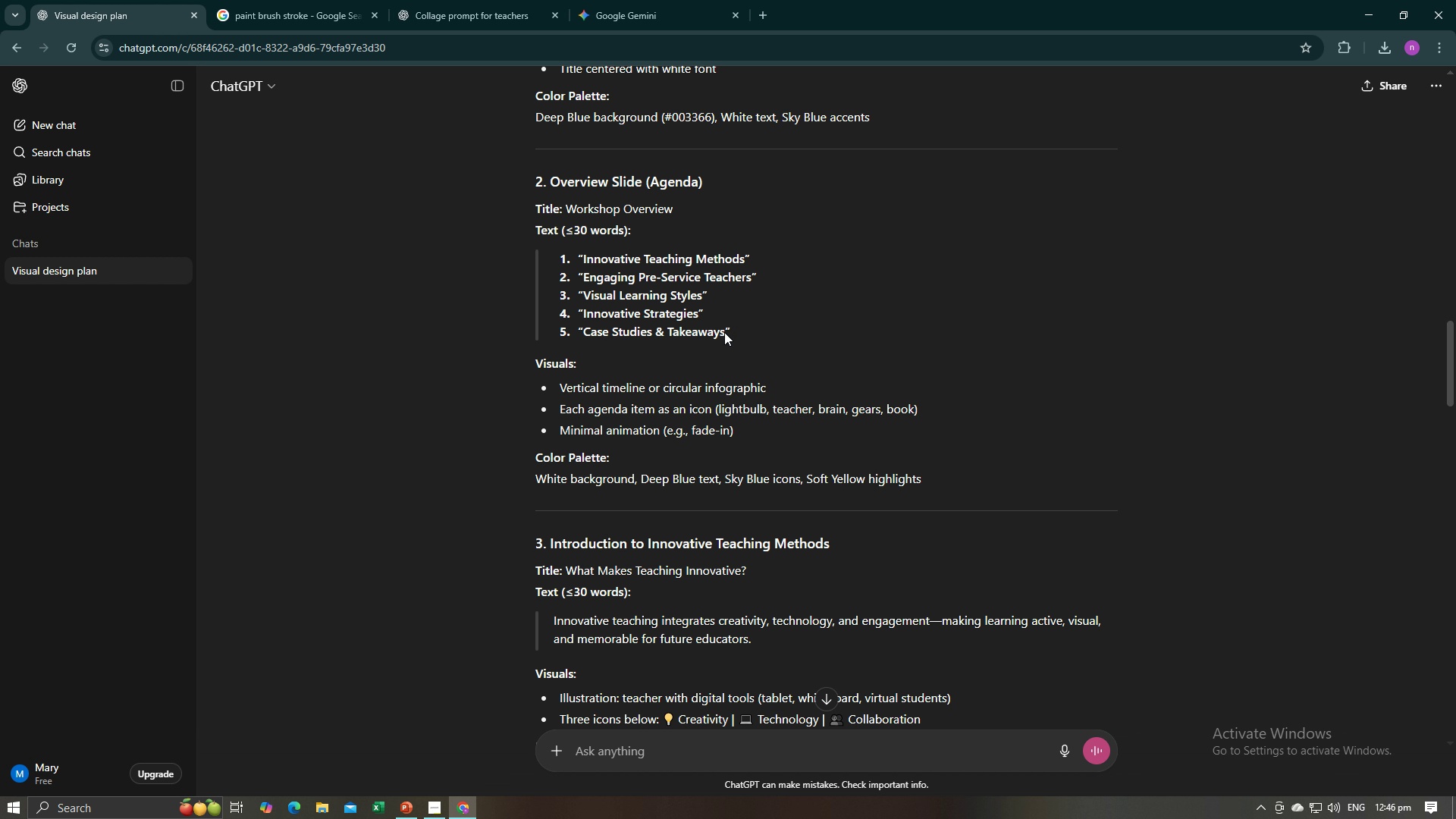 
left_click_drag(start_coordinate=[723, 332], to_coordinate=[580, 334])
 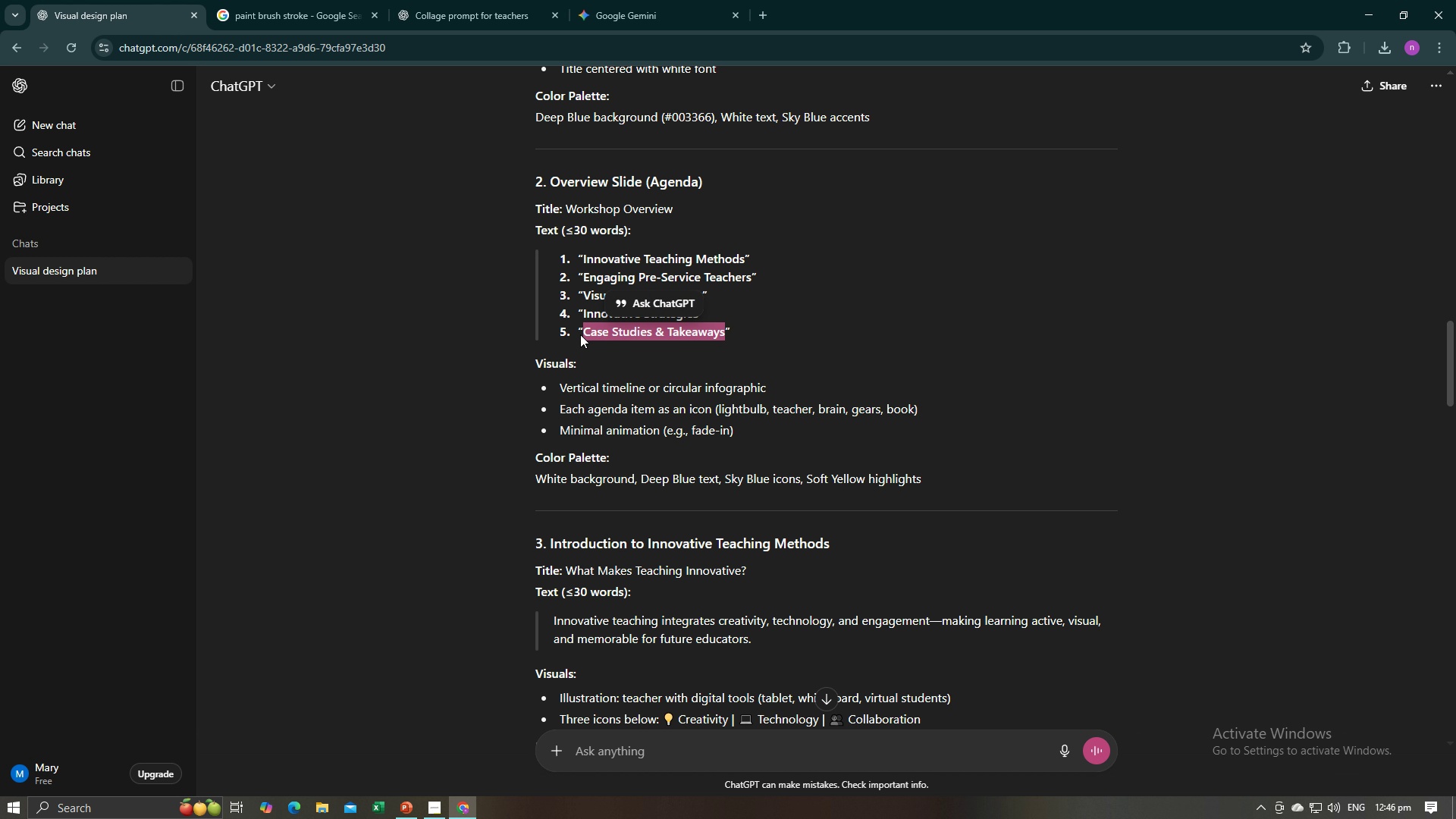 
key(Control+C)
 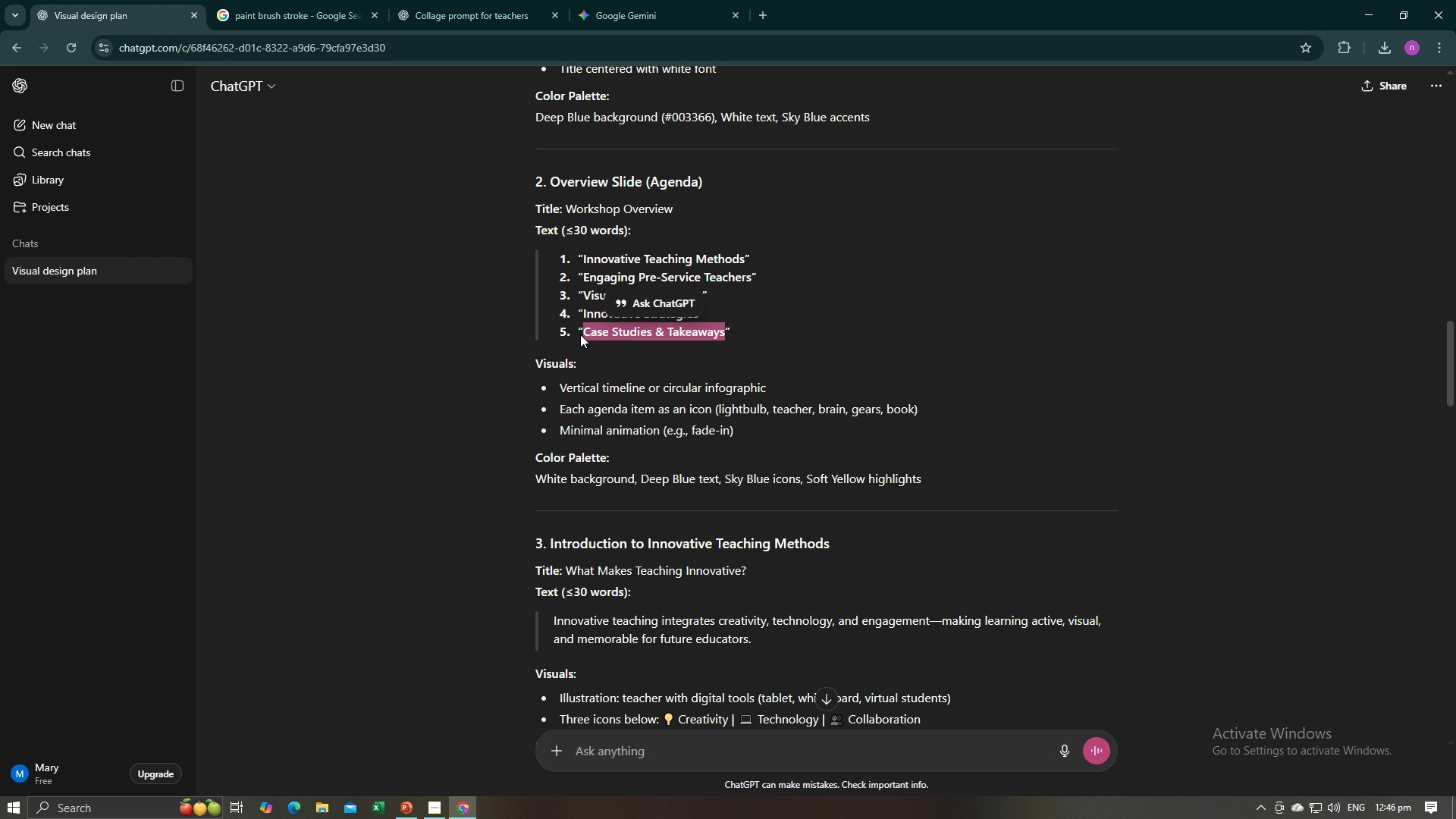 
key(Control+C)
 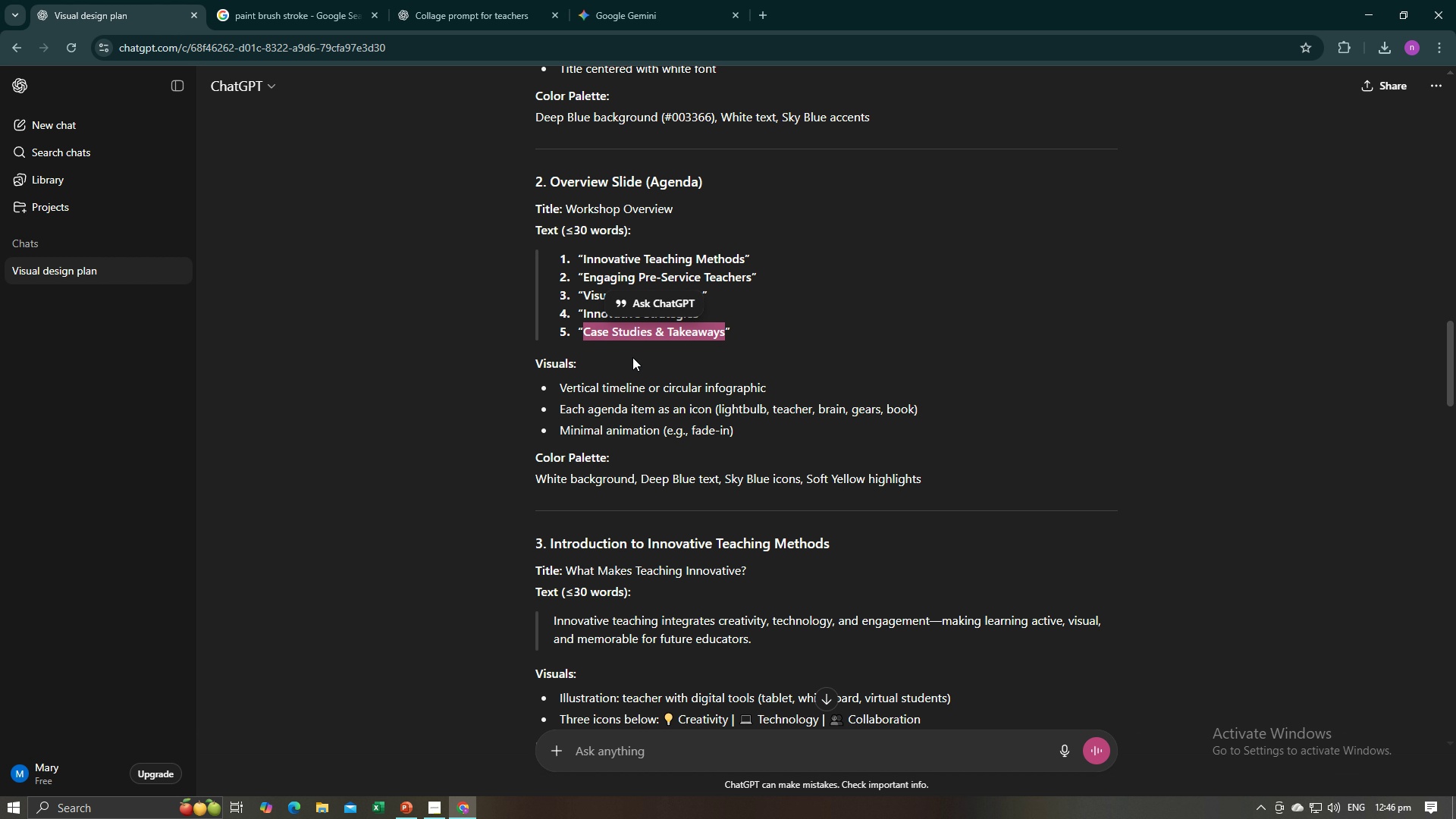 
key(Alt+AltLeft)
 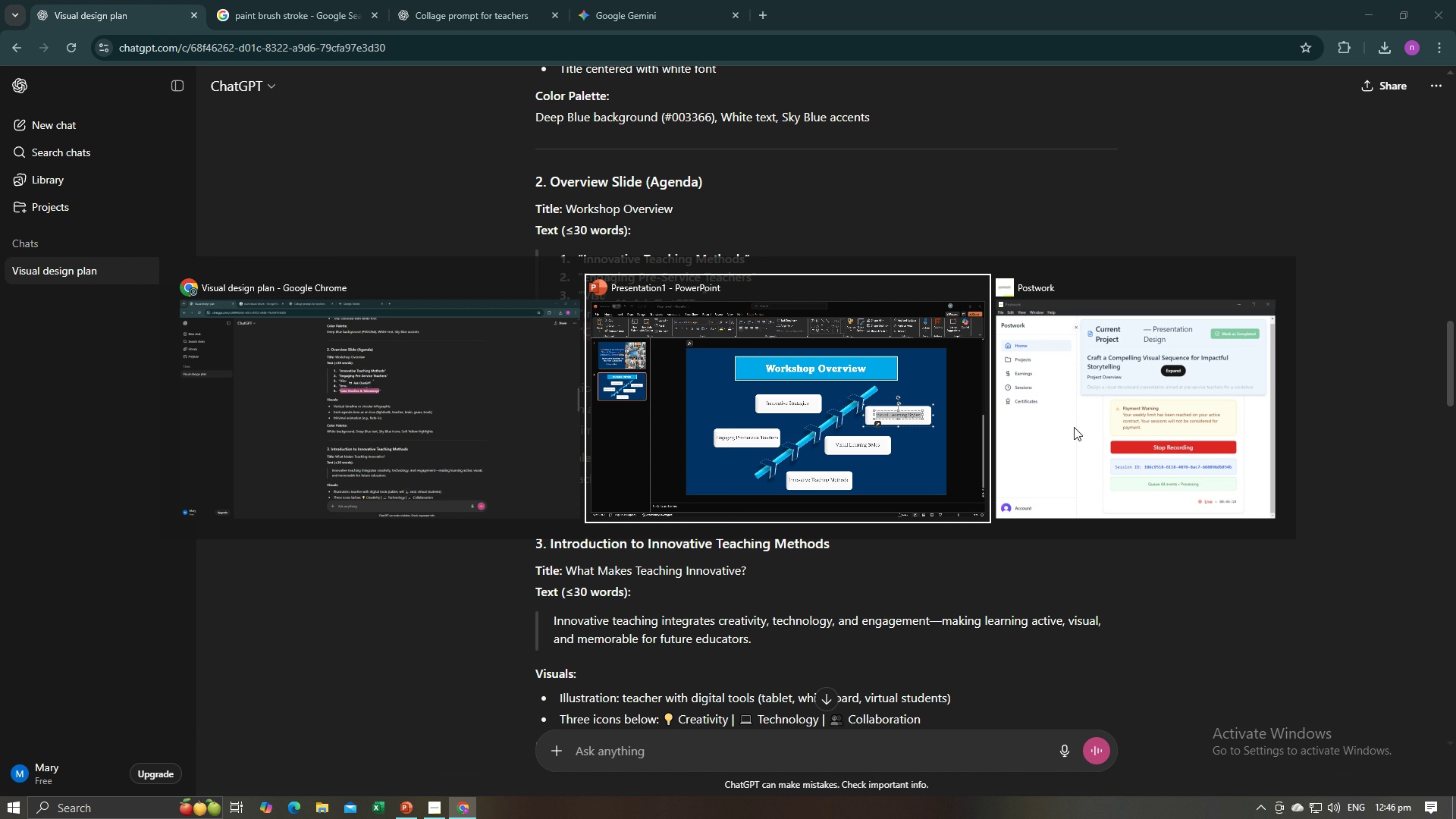 
key(Alt+Tab)
 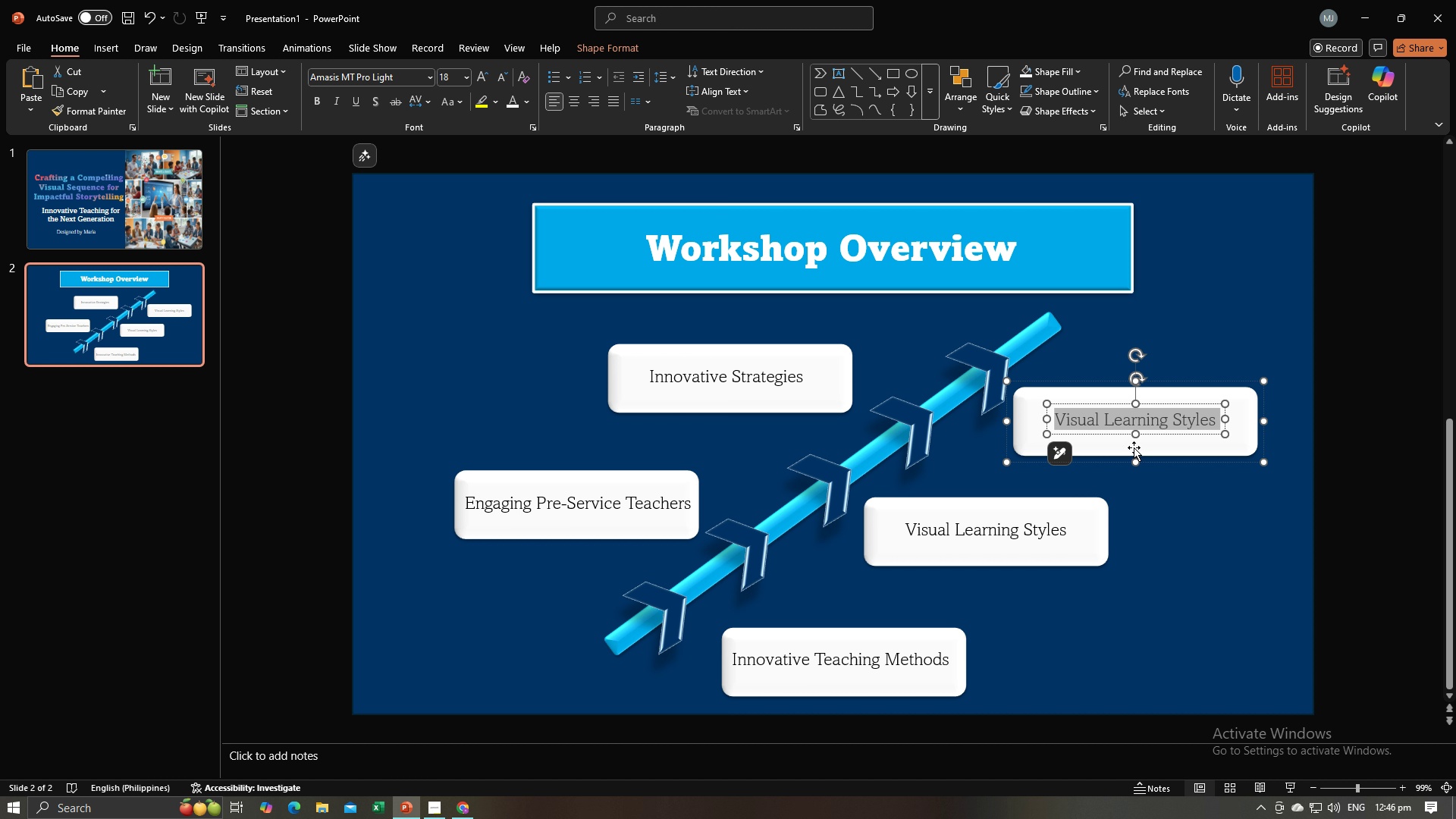 
key(Control+V)
 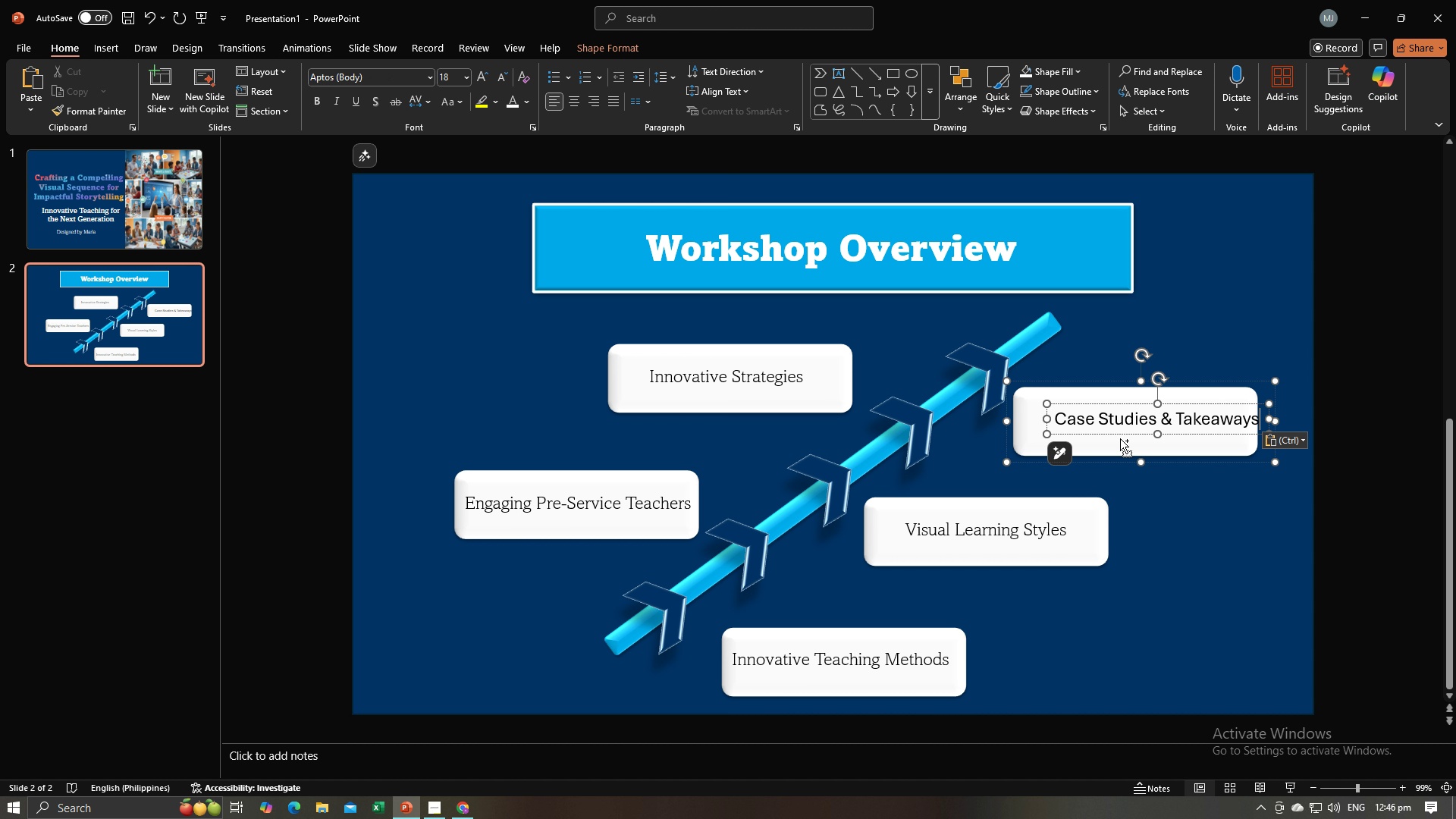 
key(Control+A)
 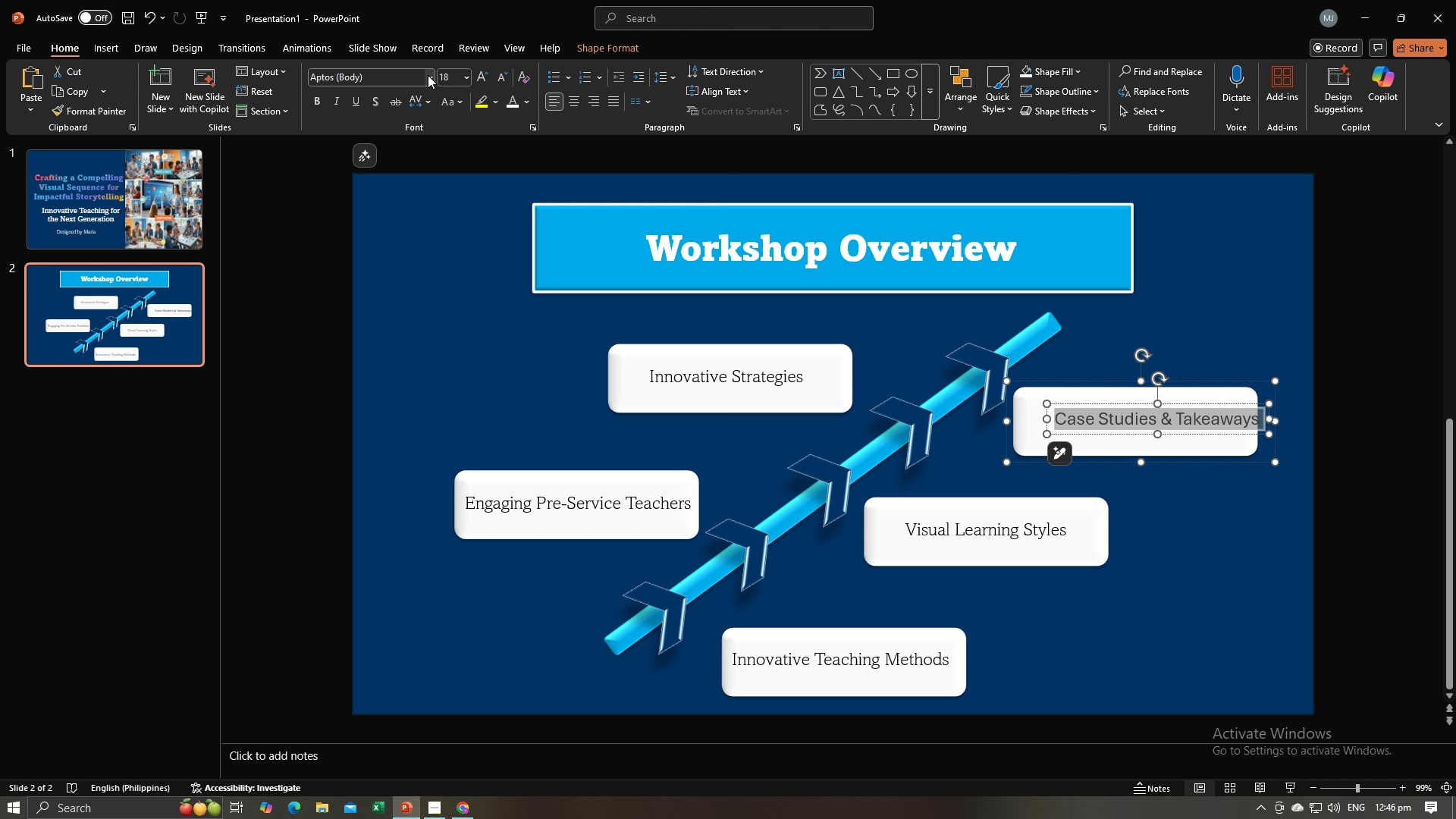 
left_click([428, 75])
 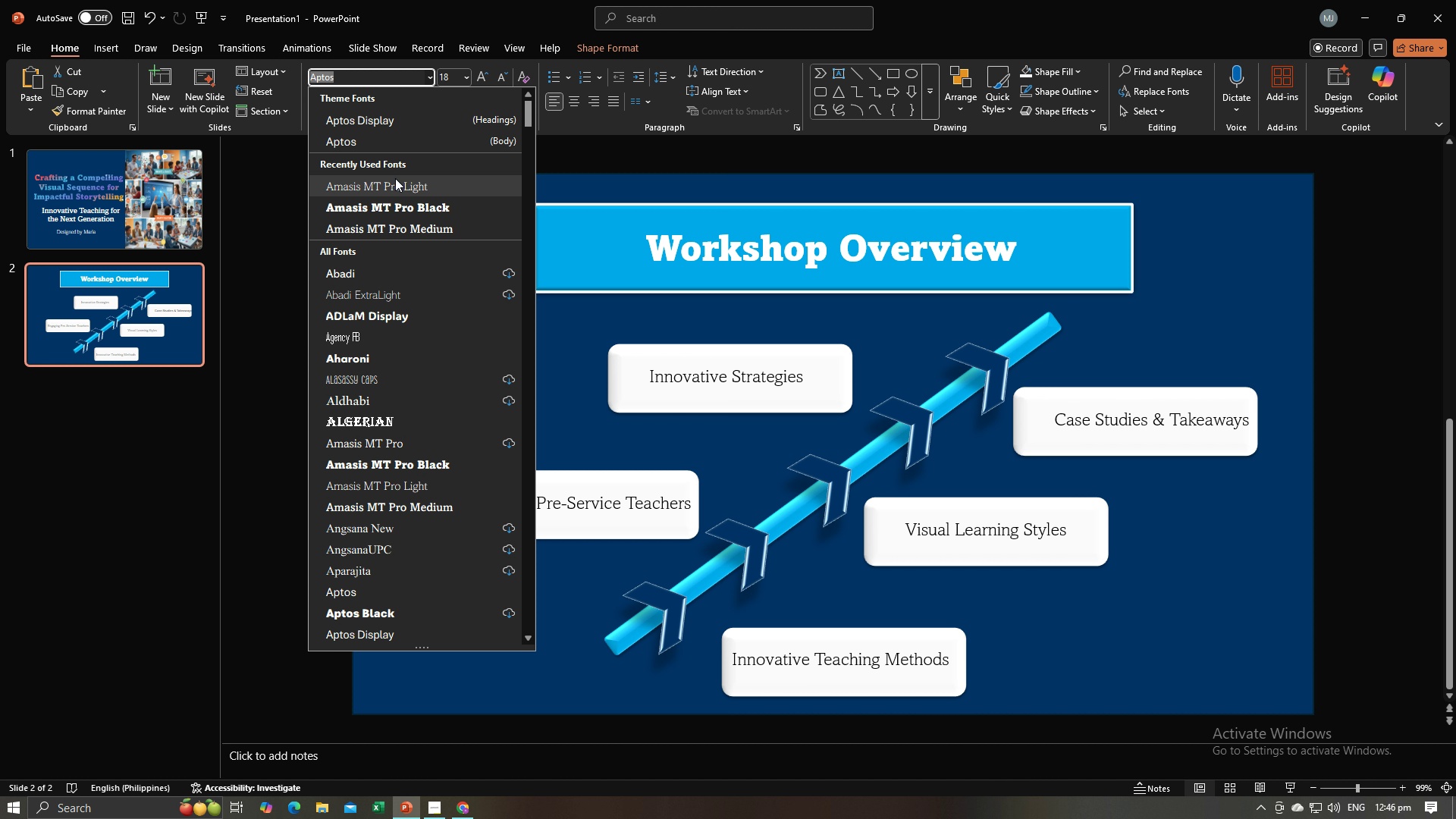 
left_click([395, 178])
 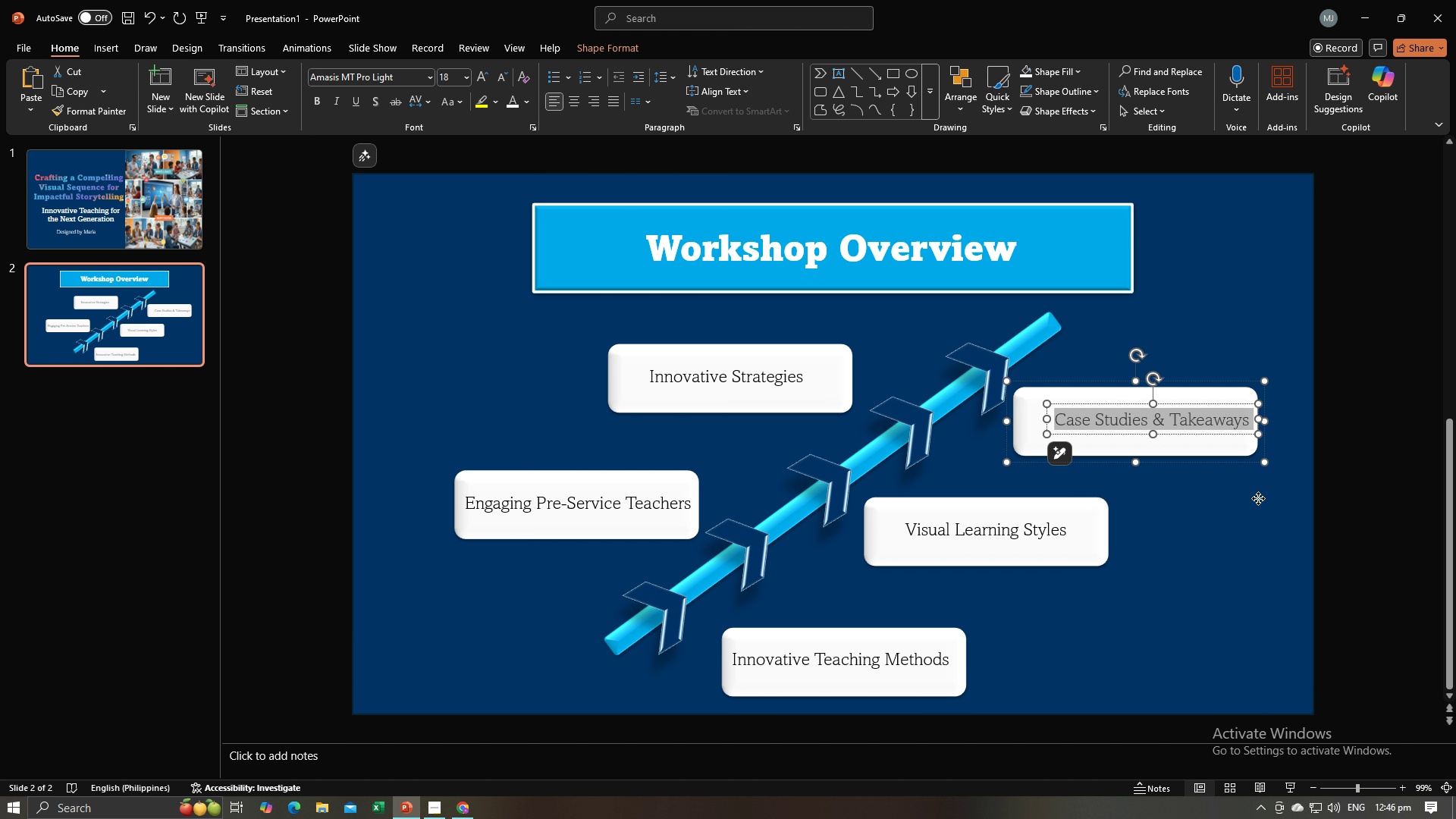 
left_click([1258, 498])
 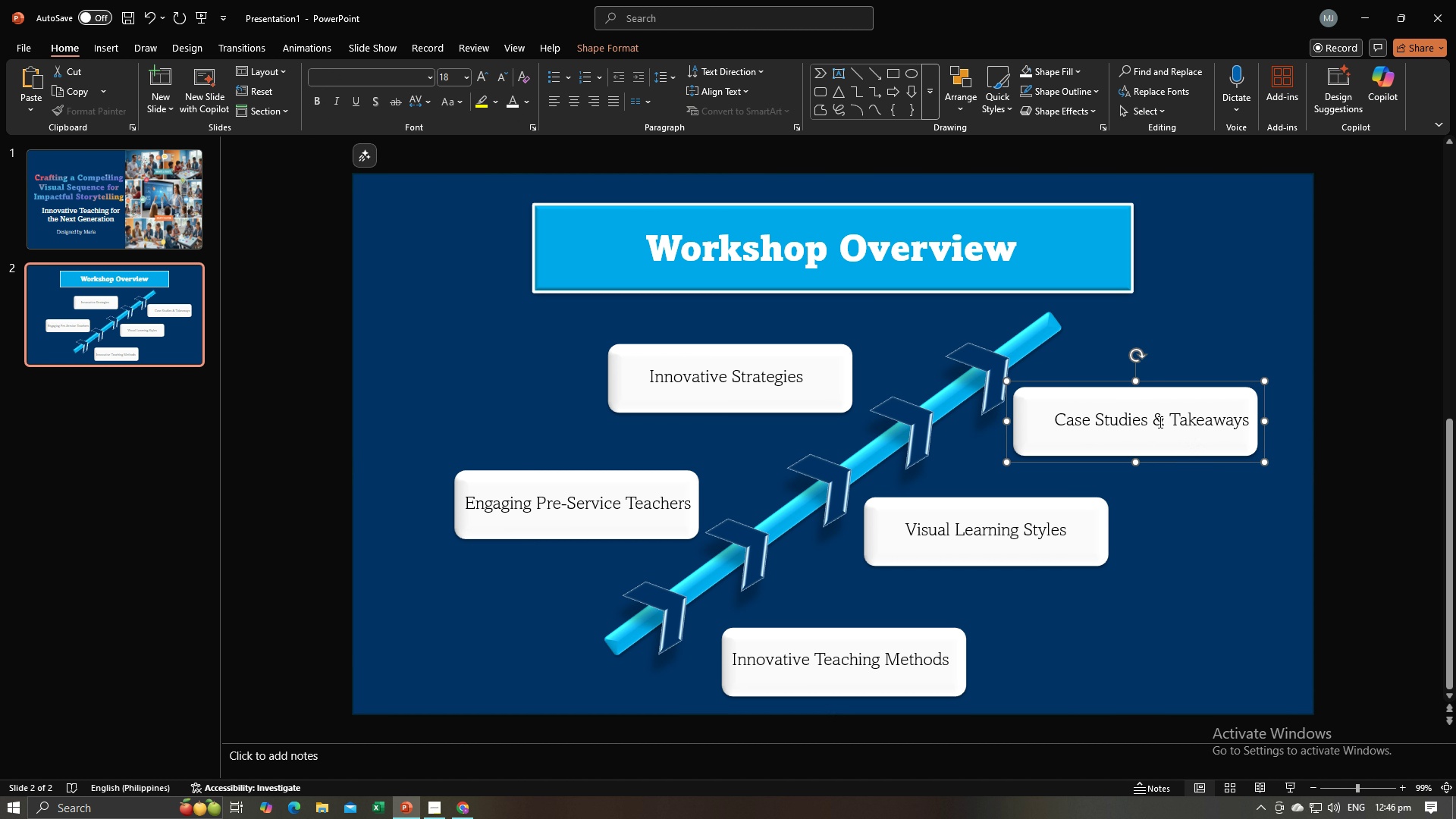 
double_click([1159, 422])
 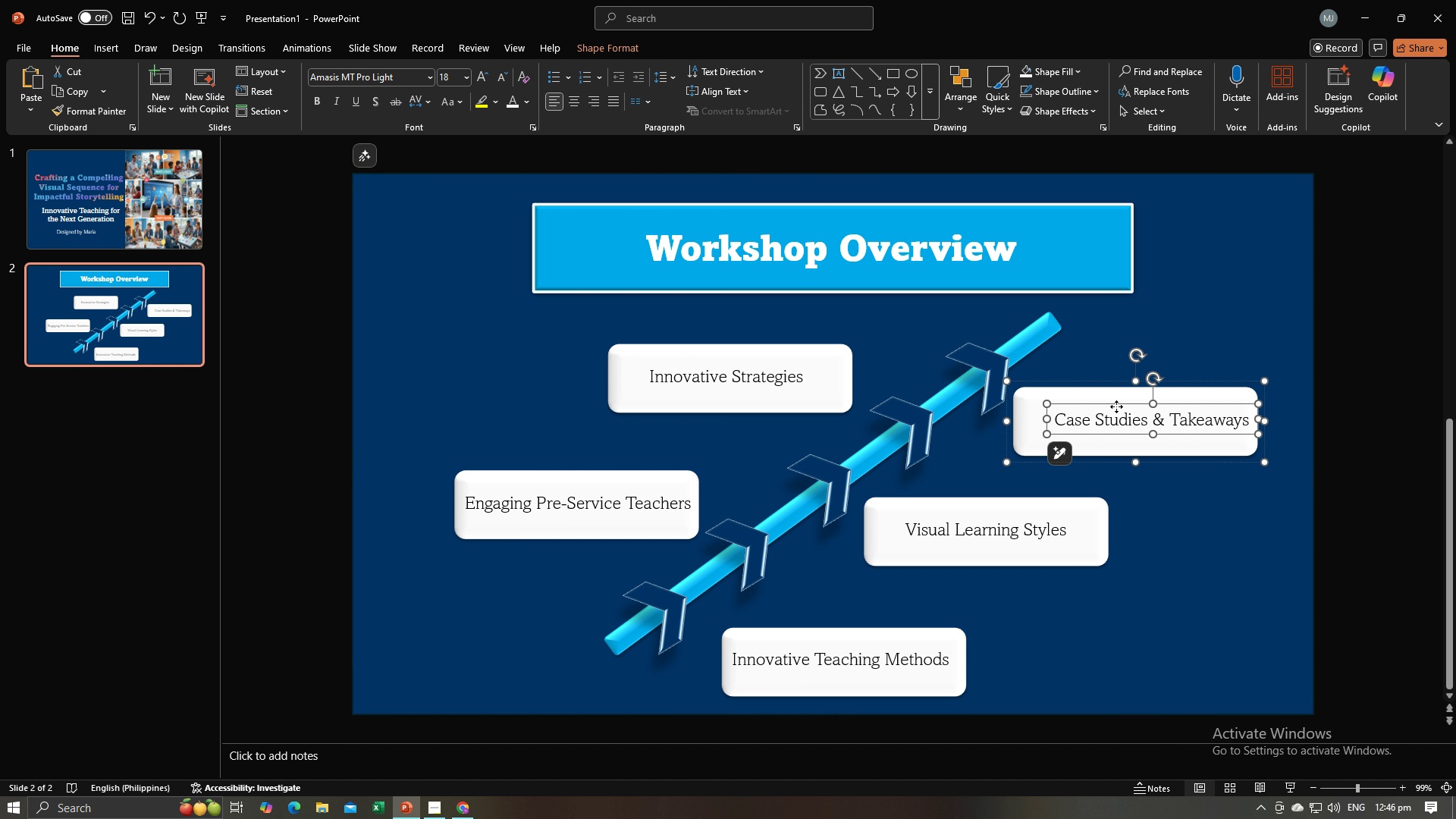 
left_click_drag(start_coordinate=[1116, 406], to_coordinate=[1101, 406])
 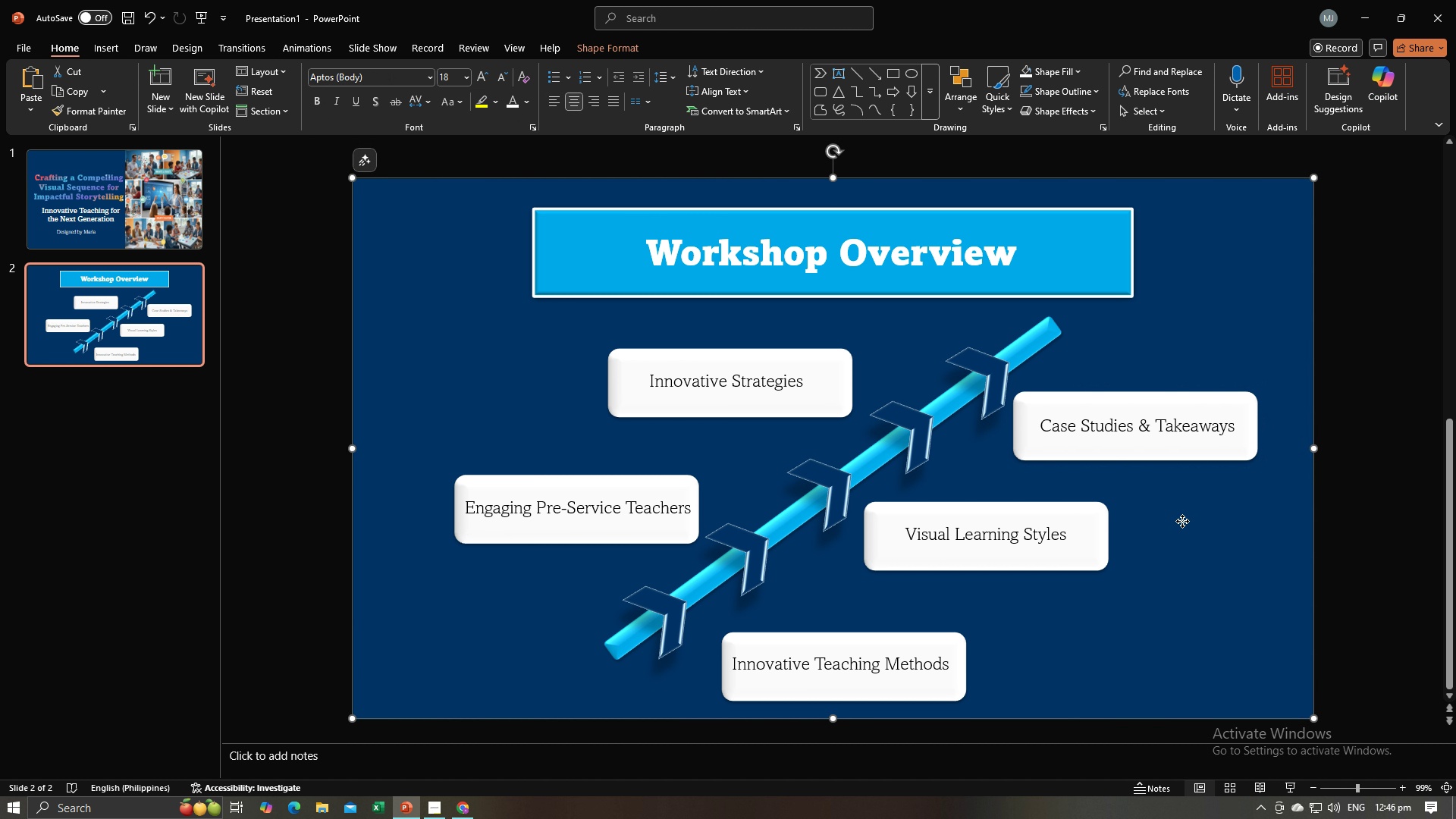 
left_click([1182, 521])
 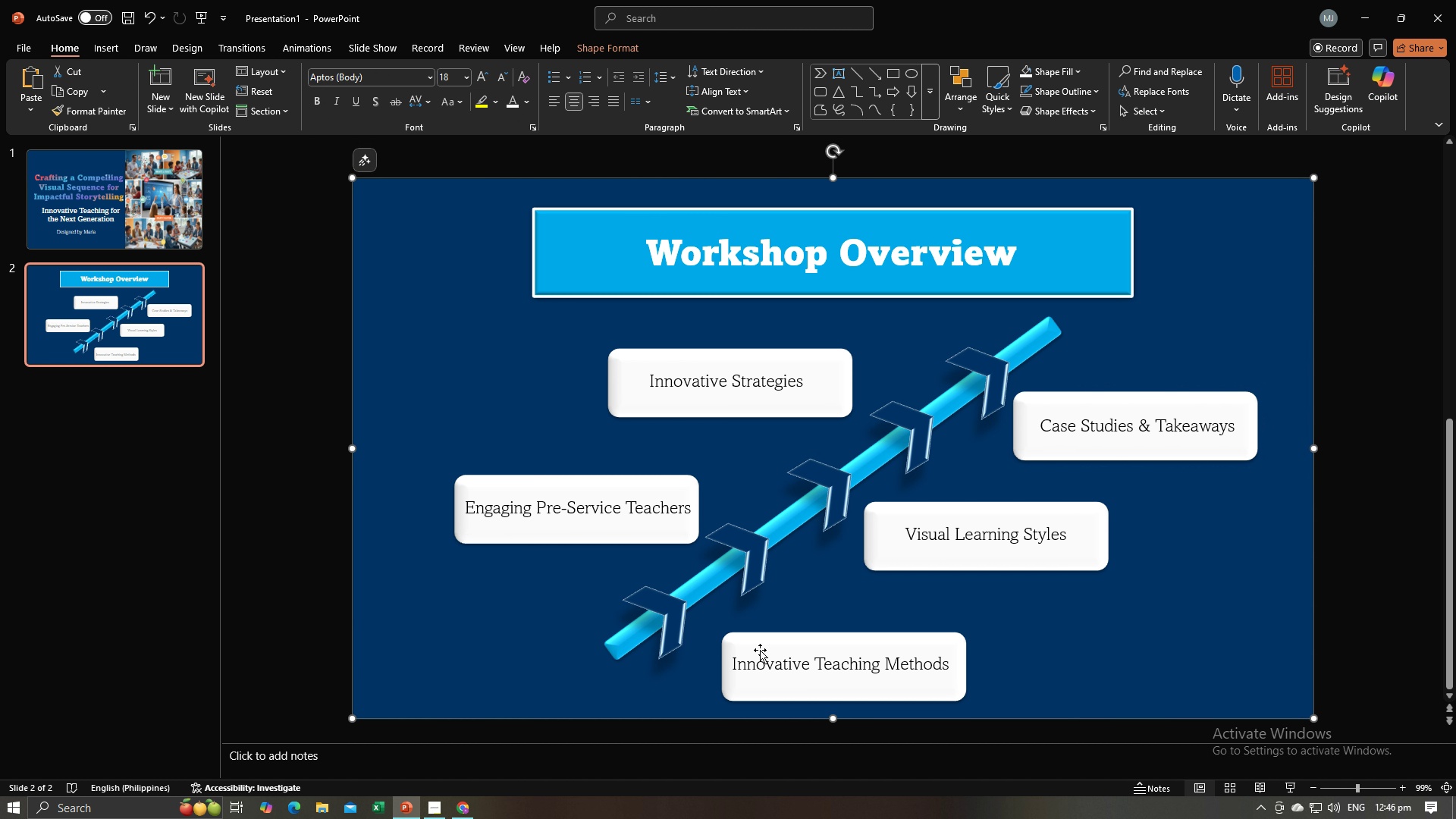 
left_click([754, 642])
 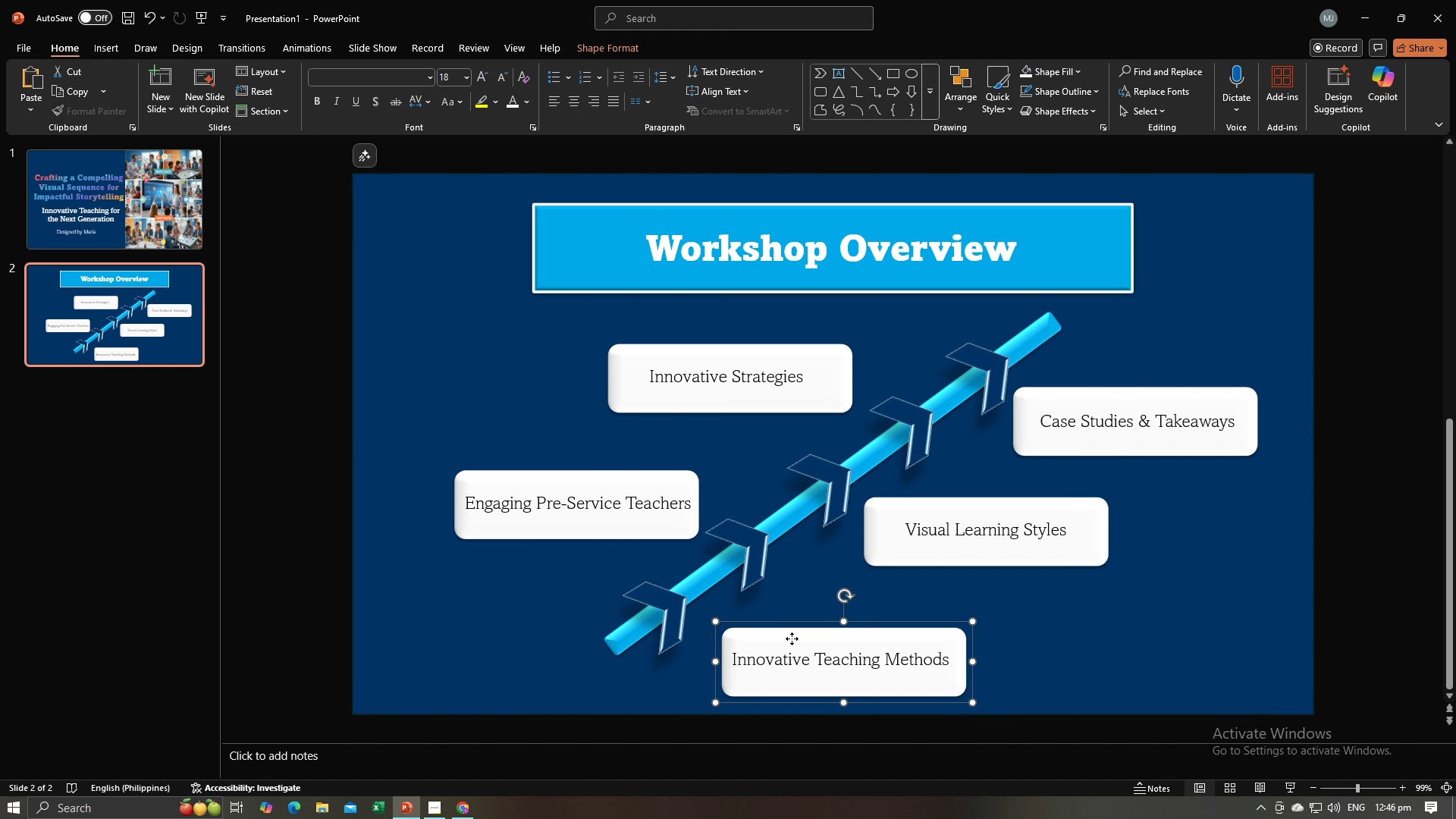 
left_click_drag(start_coordinate=[792, 639], to_coordinate=[739, 640])
 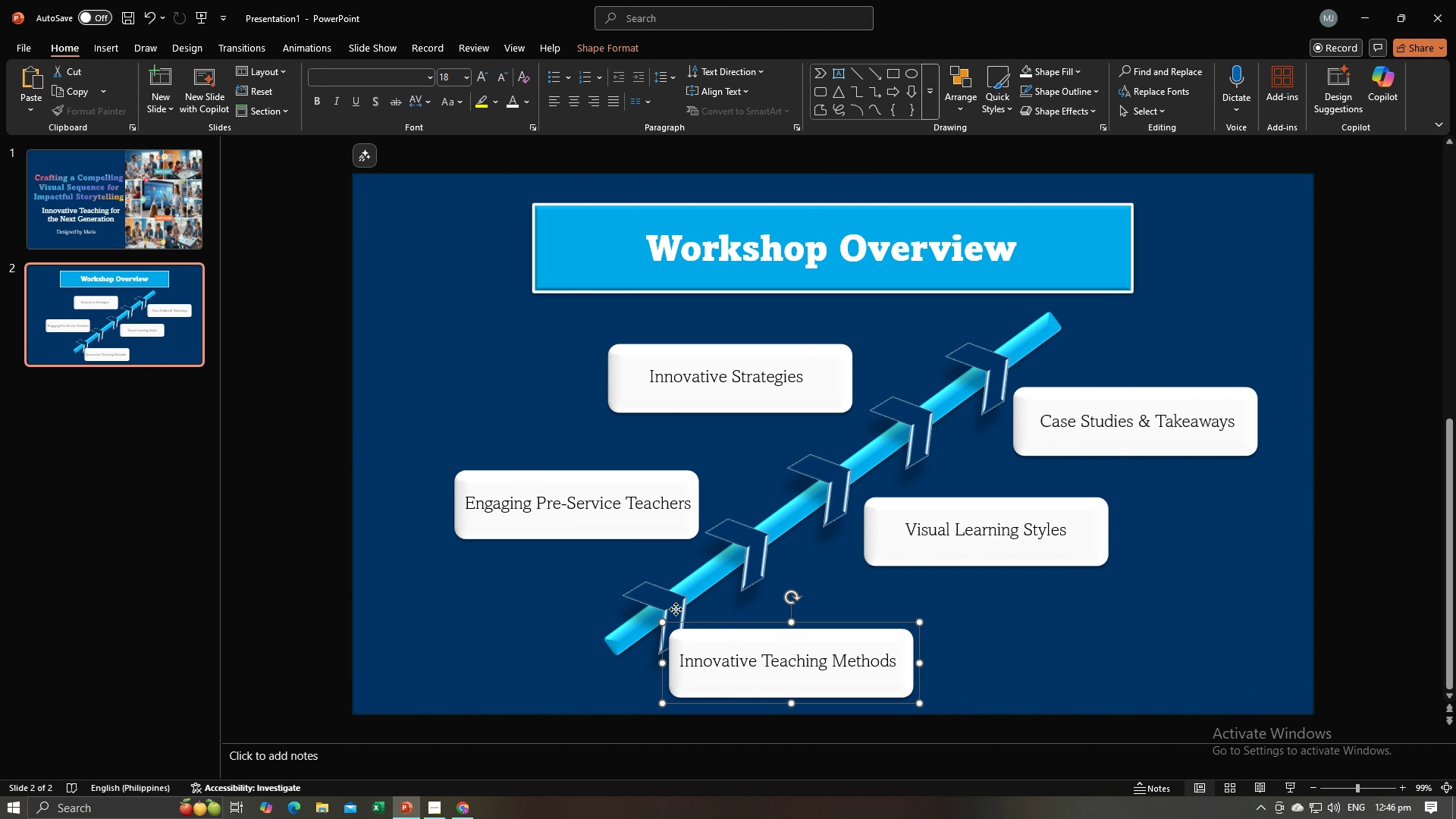 
left_click([676, 609])
 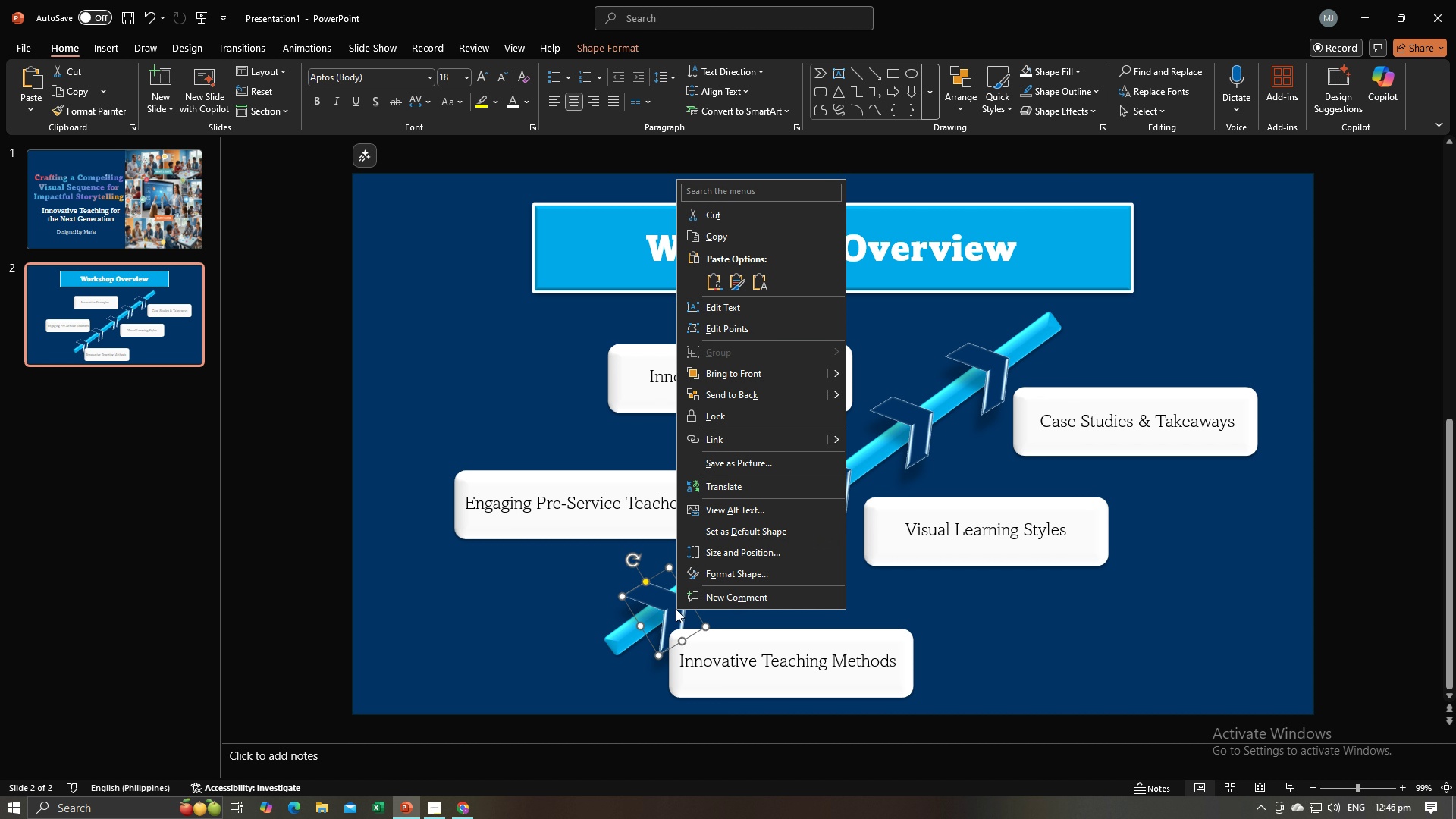 
right_click([676, 609])
 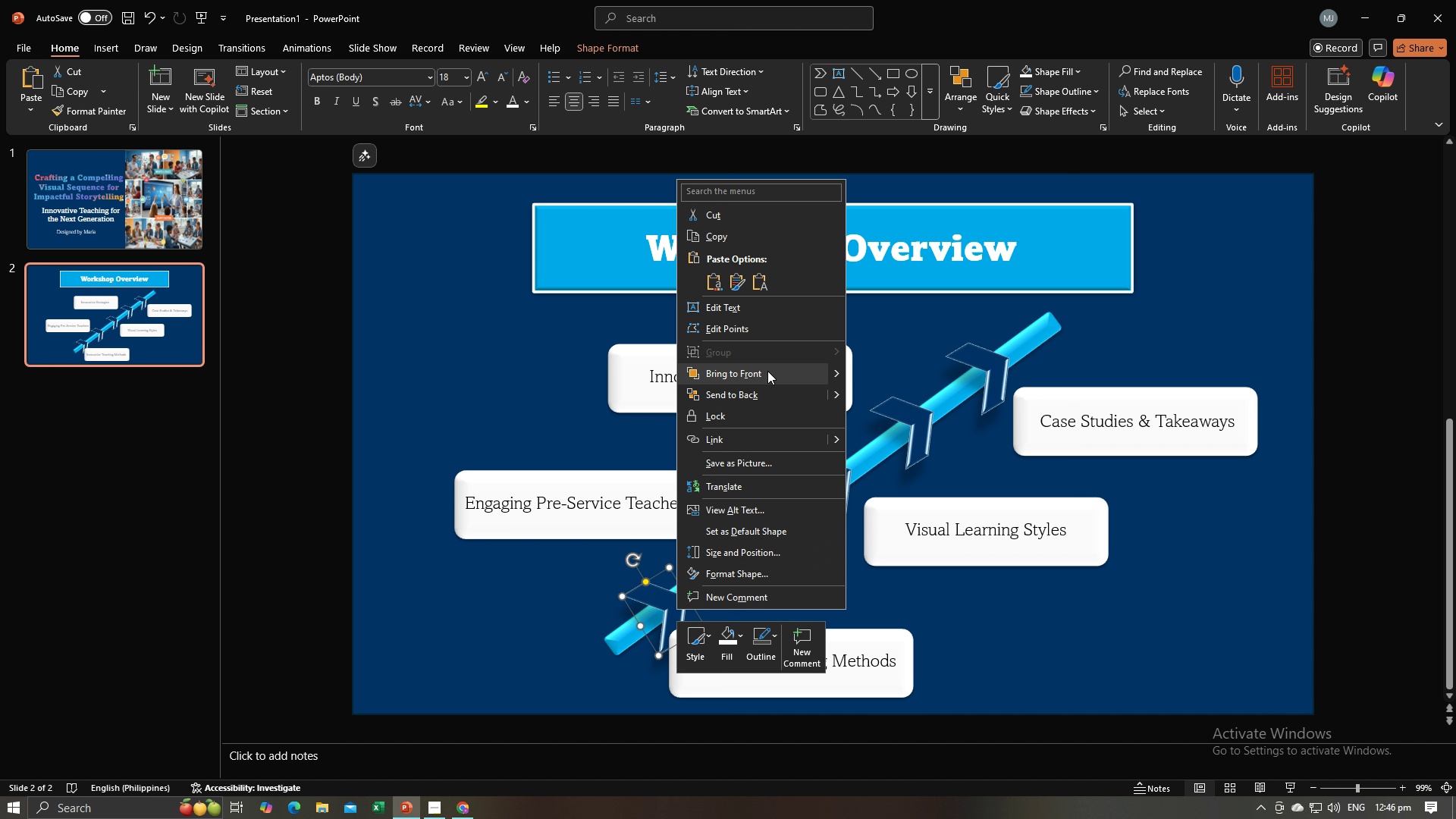 
left_click([767, 371])
 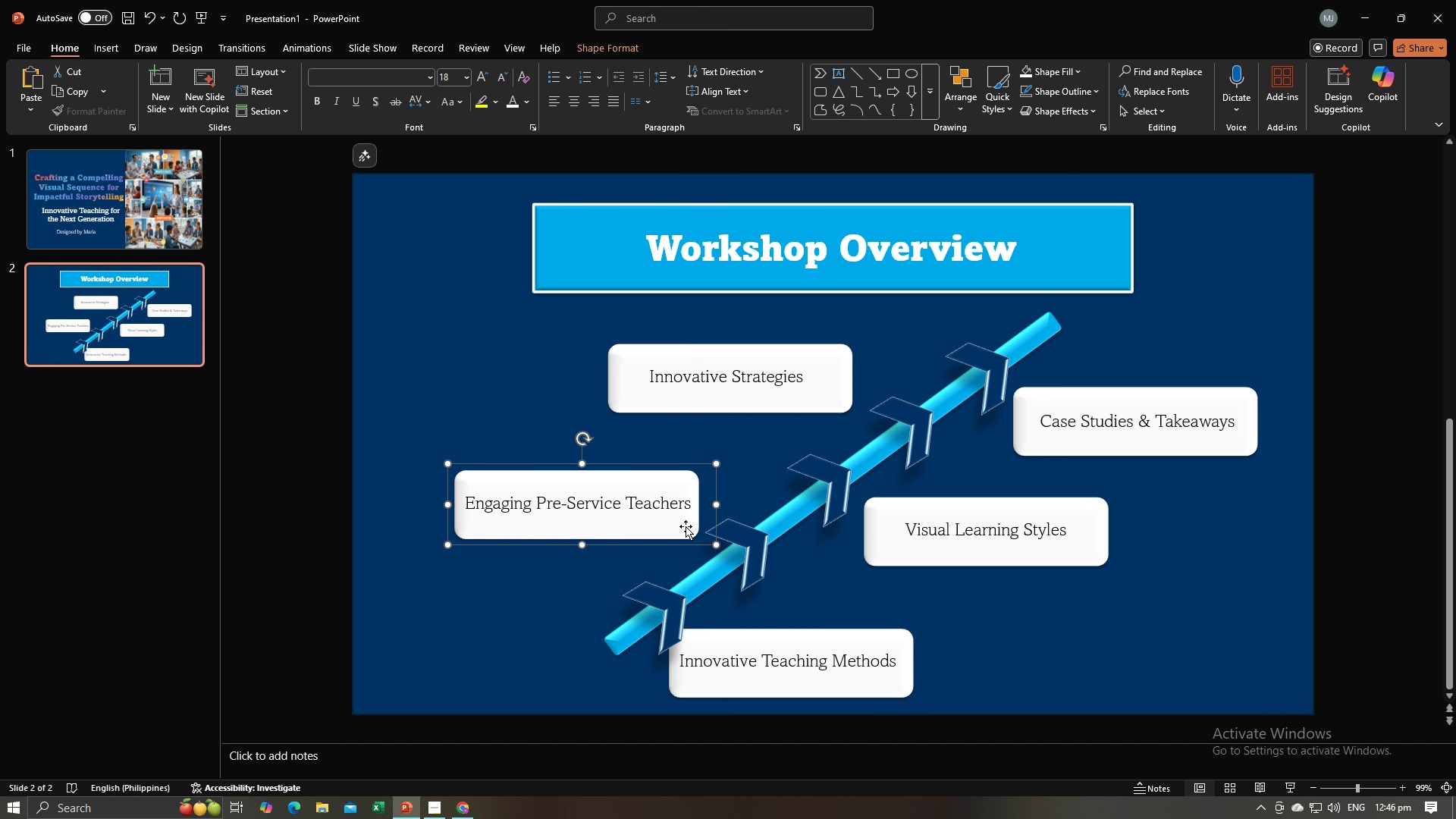 
left_click_drag(start_coordinate=[684, 531], to_coordinate=[702, 541])
 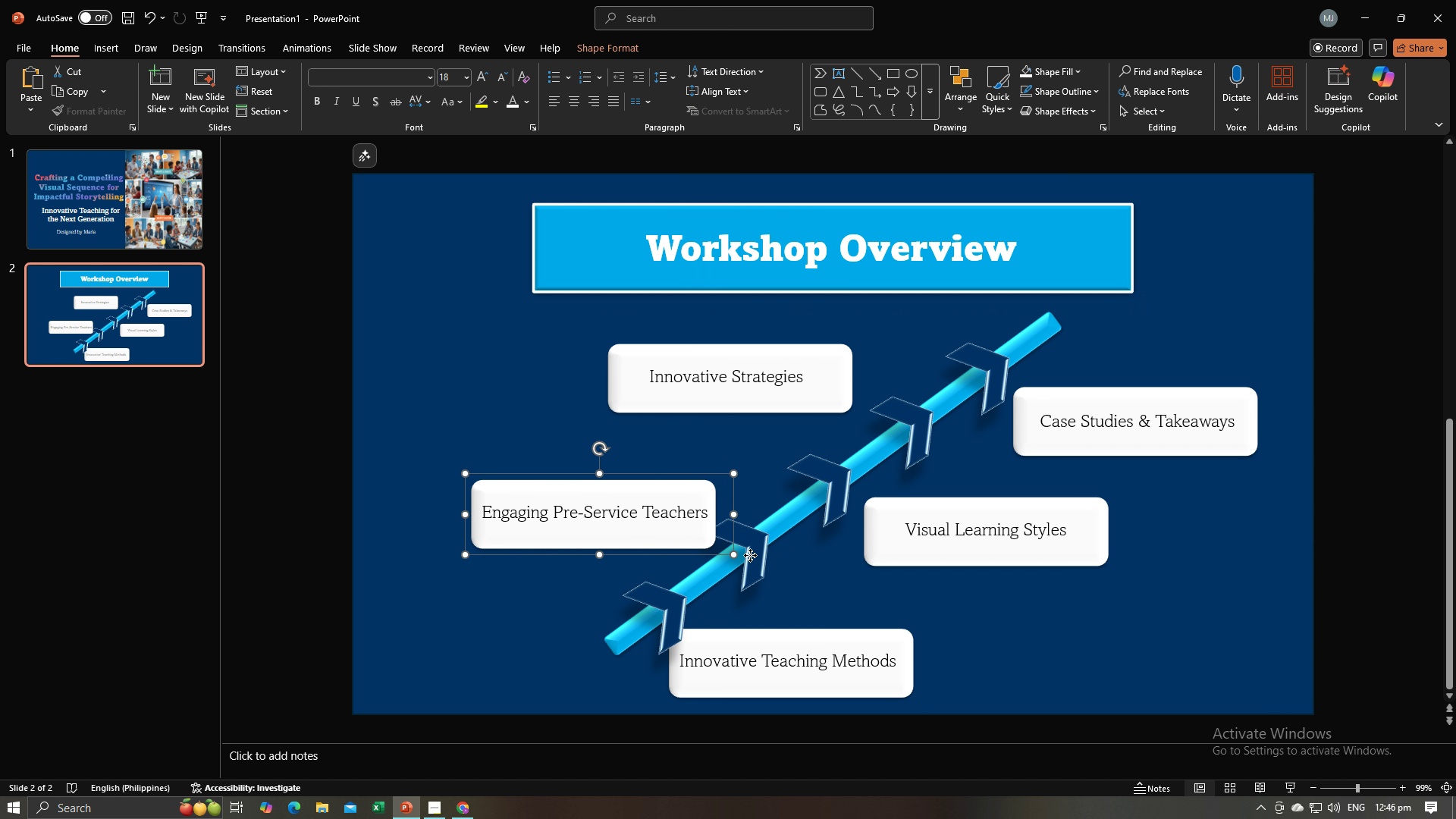 
left_click([750, 555])
 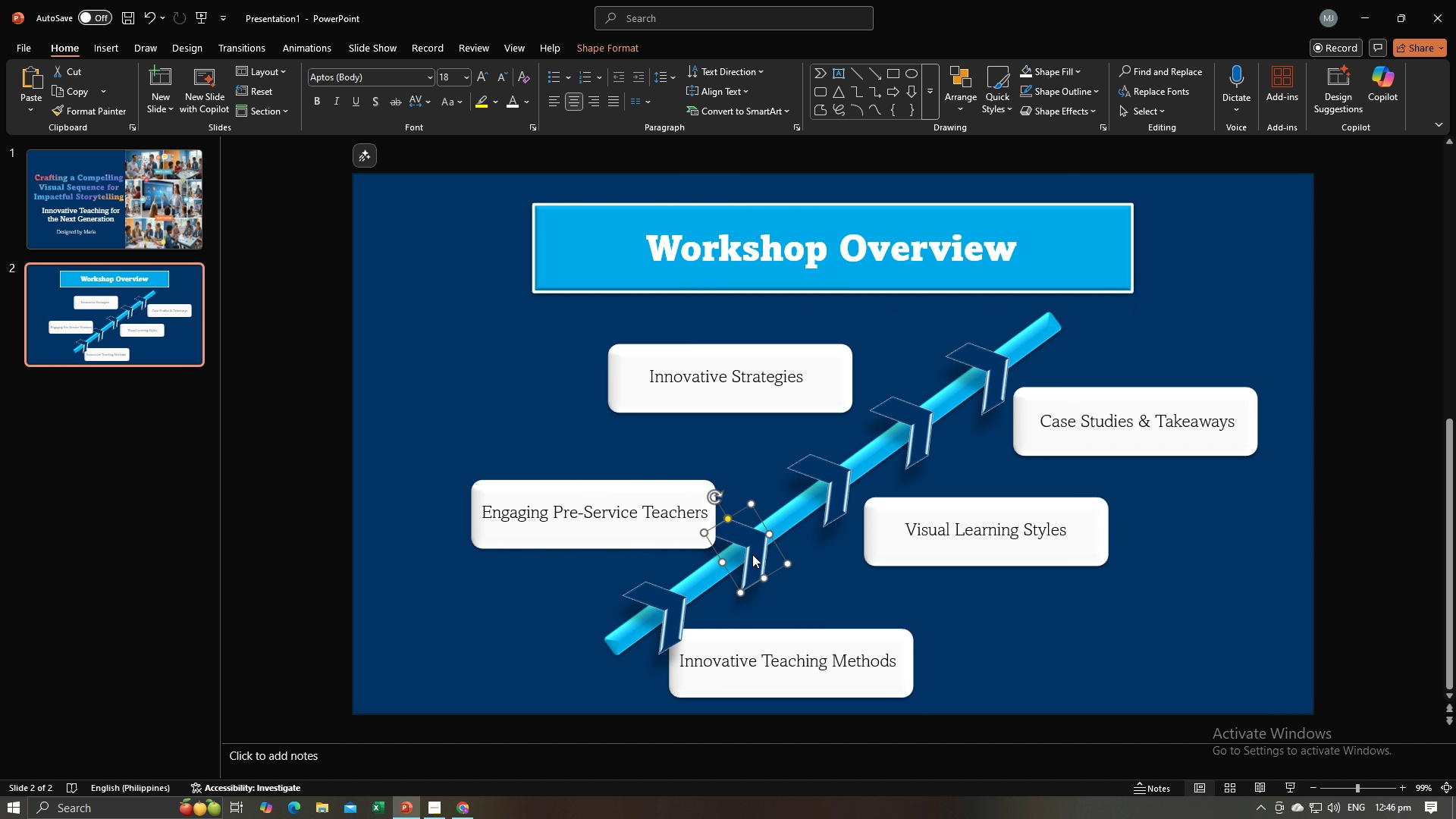 
right_click([752, 554])
 